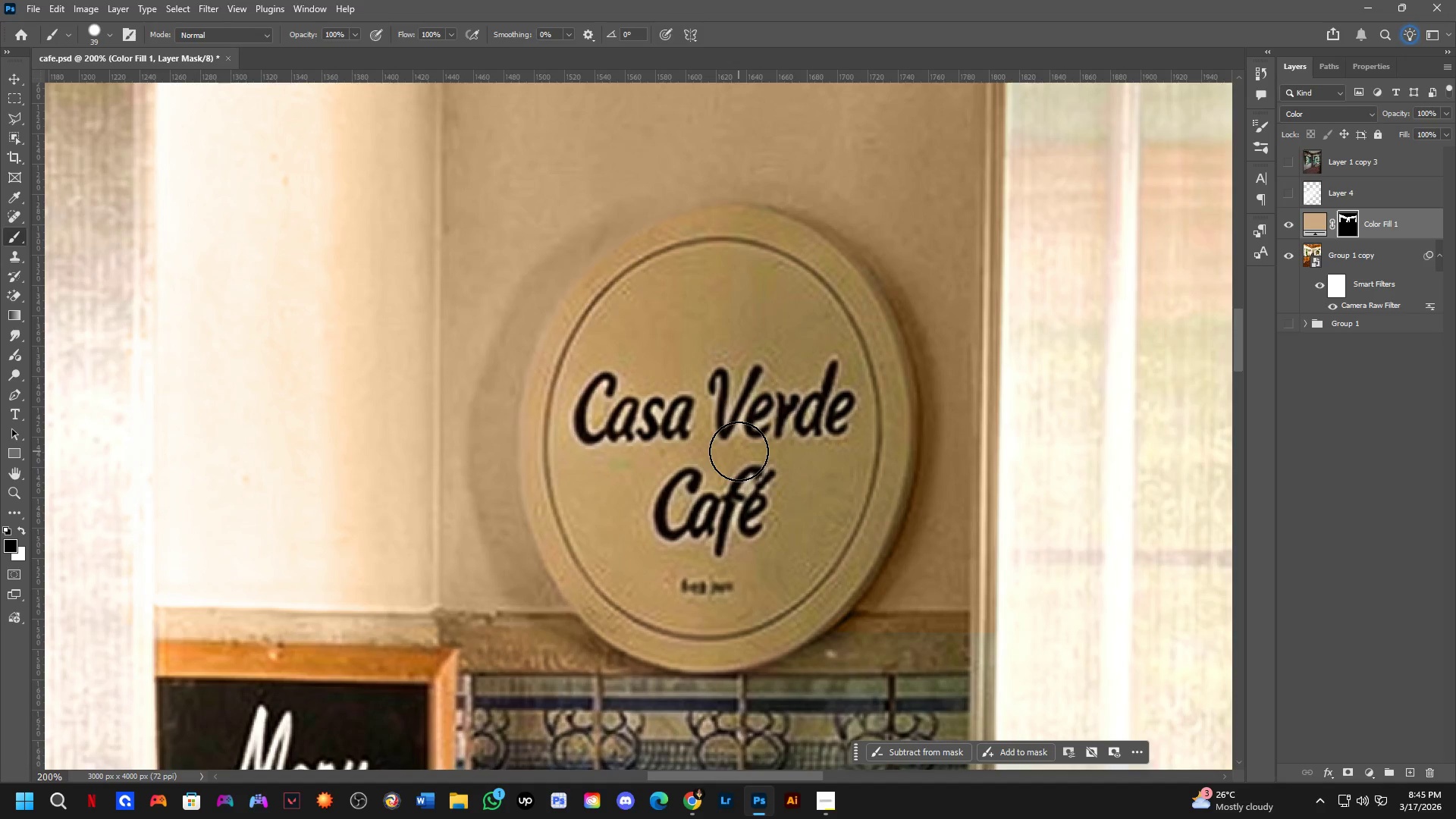 
scroll: coordinate [730, 366], scroll_direction: up, amount: 3.0
 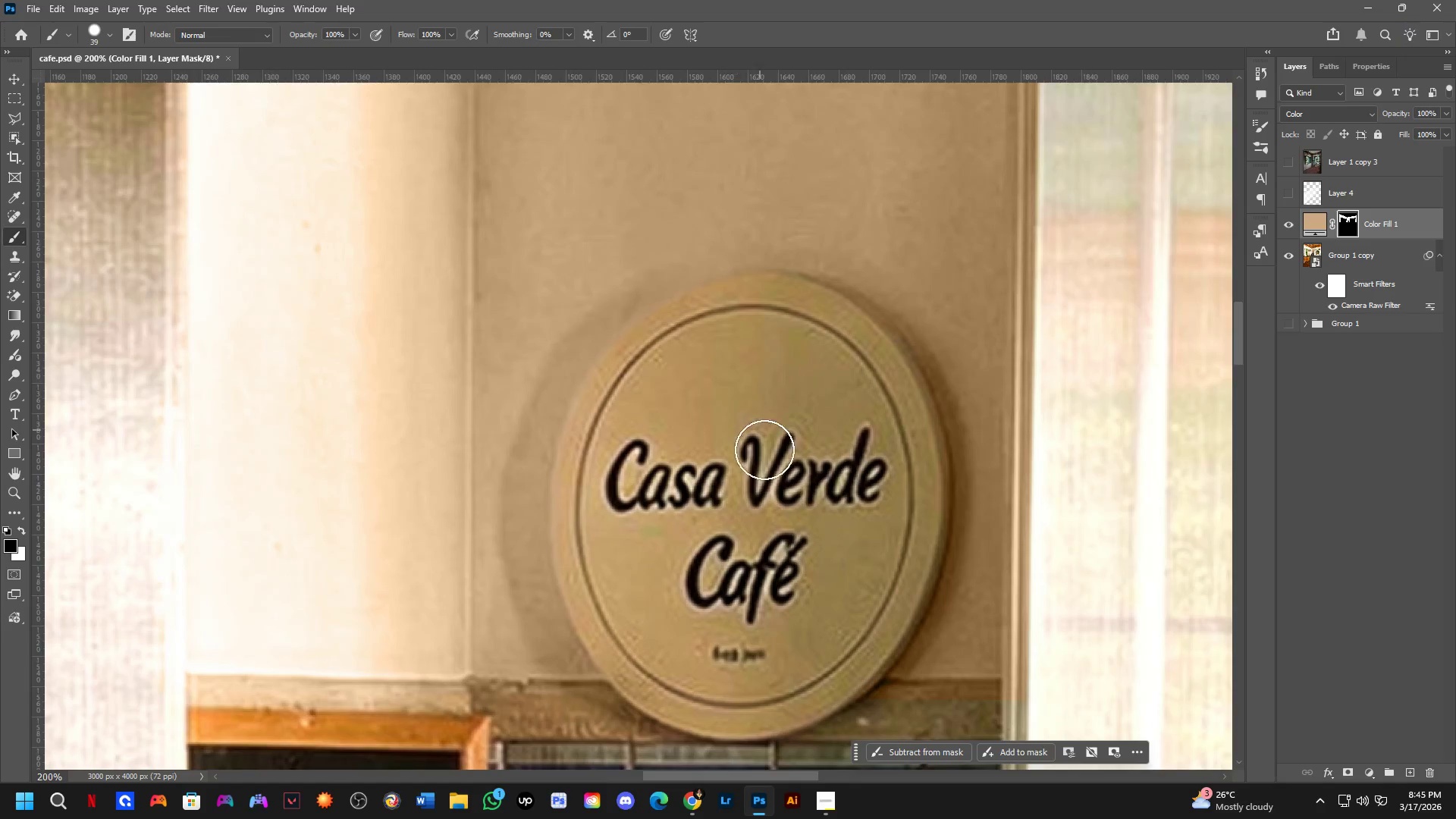 
wait(10.84)
 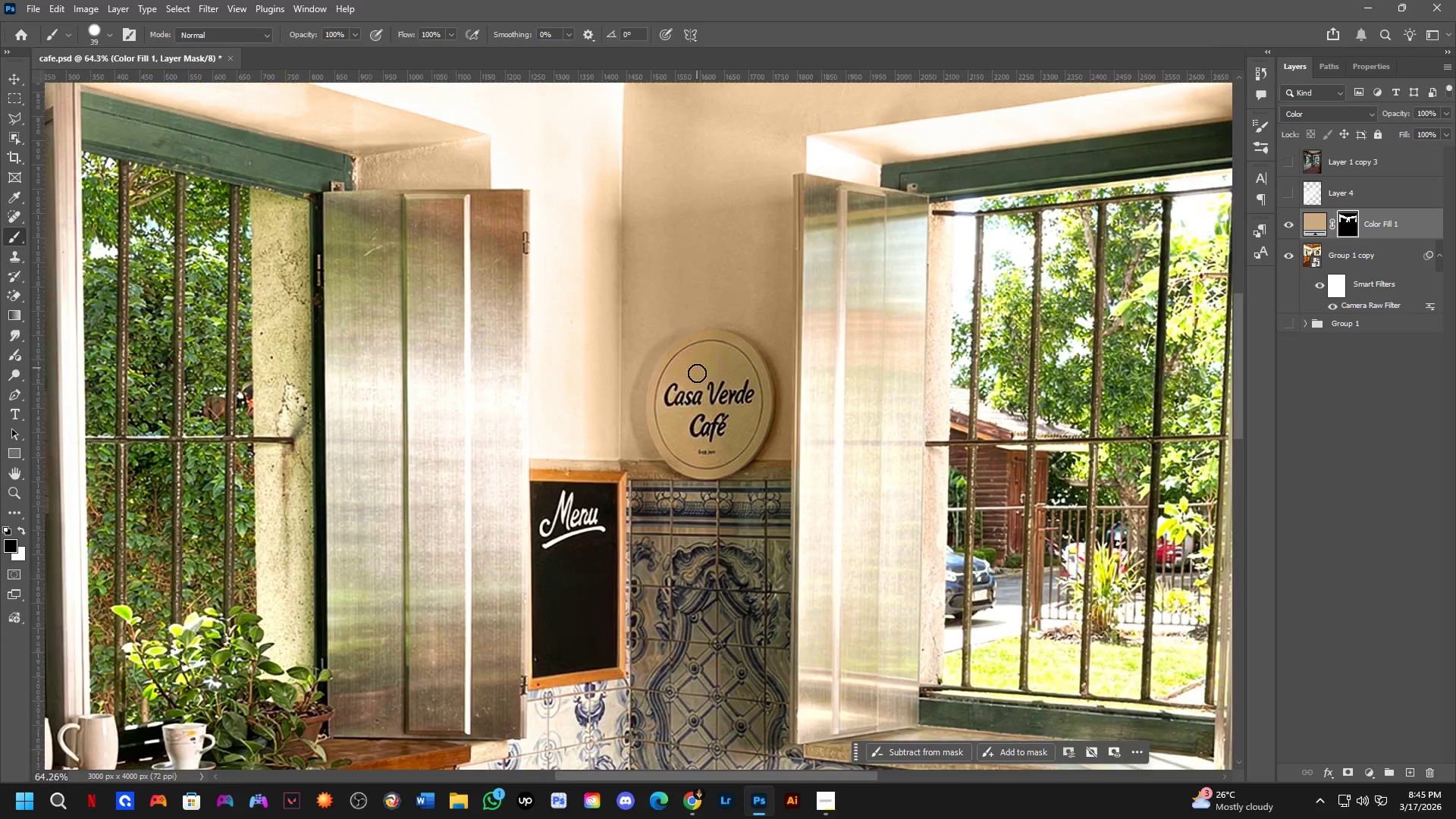 
hold_key(key=Space, duration=0.62)
 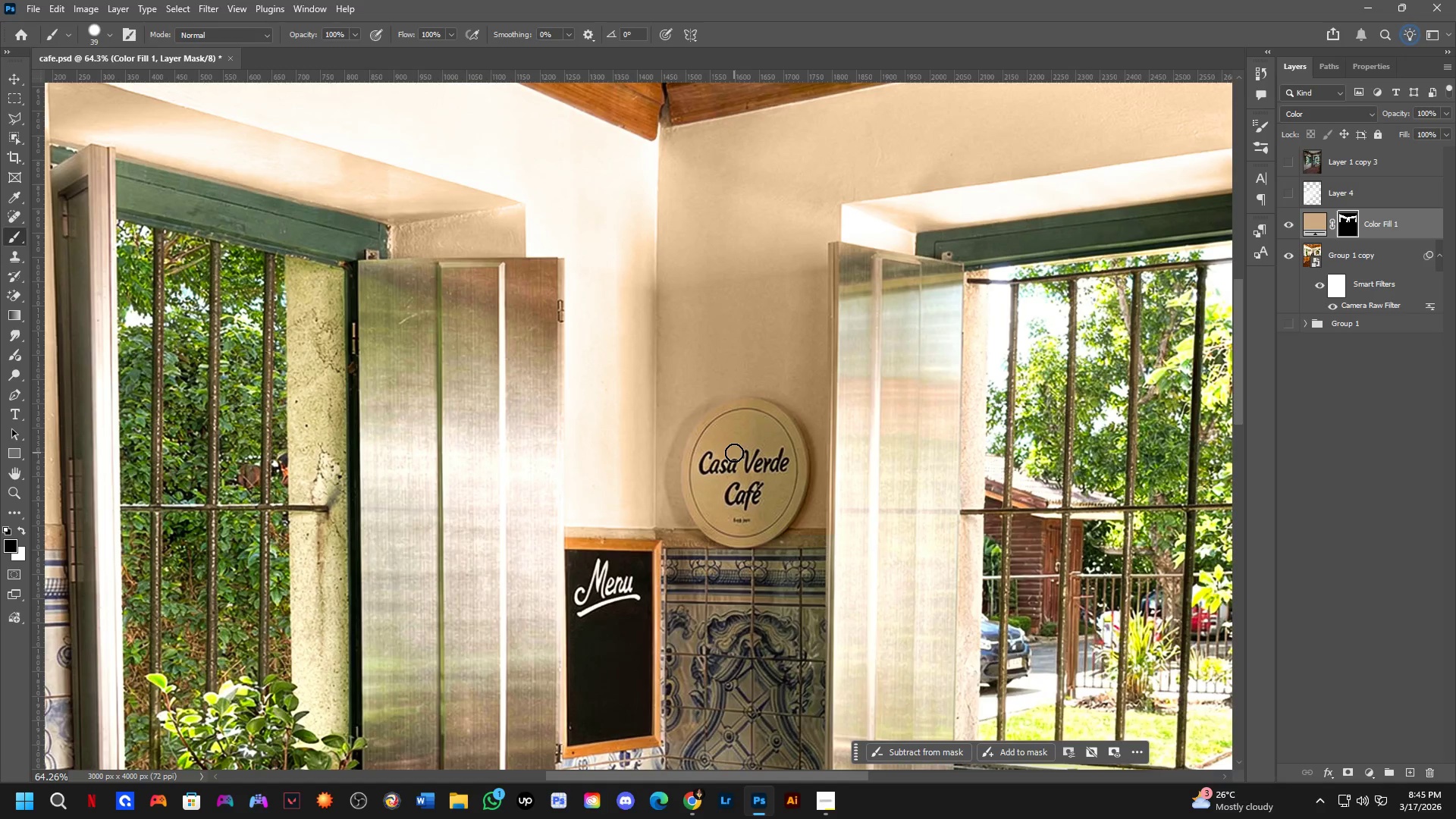 
left_click_drag(start_coordinate=[698, 384], to_coordinate=[733, 453])
 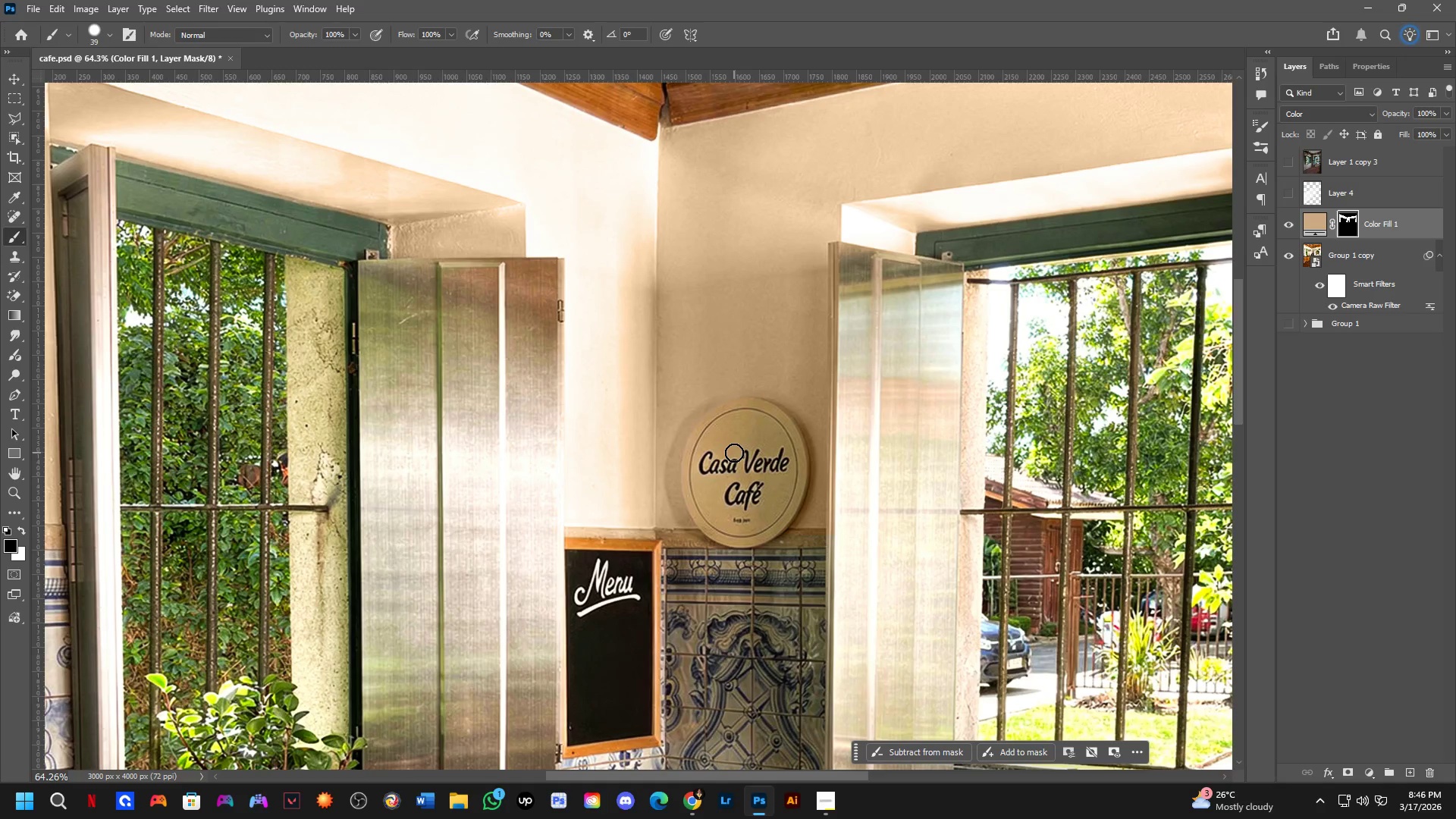 
scroll: coordinate [697, 359], scroll_direction: down, amount: 12.0
 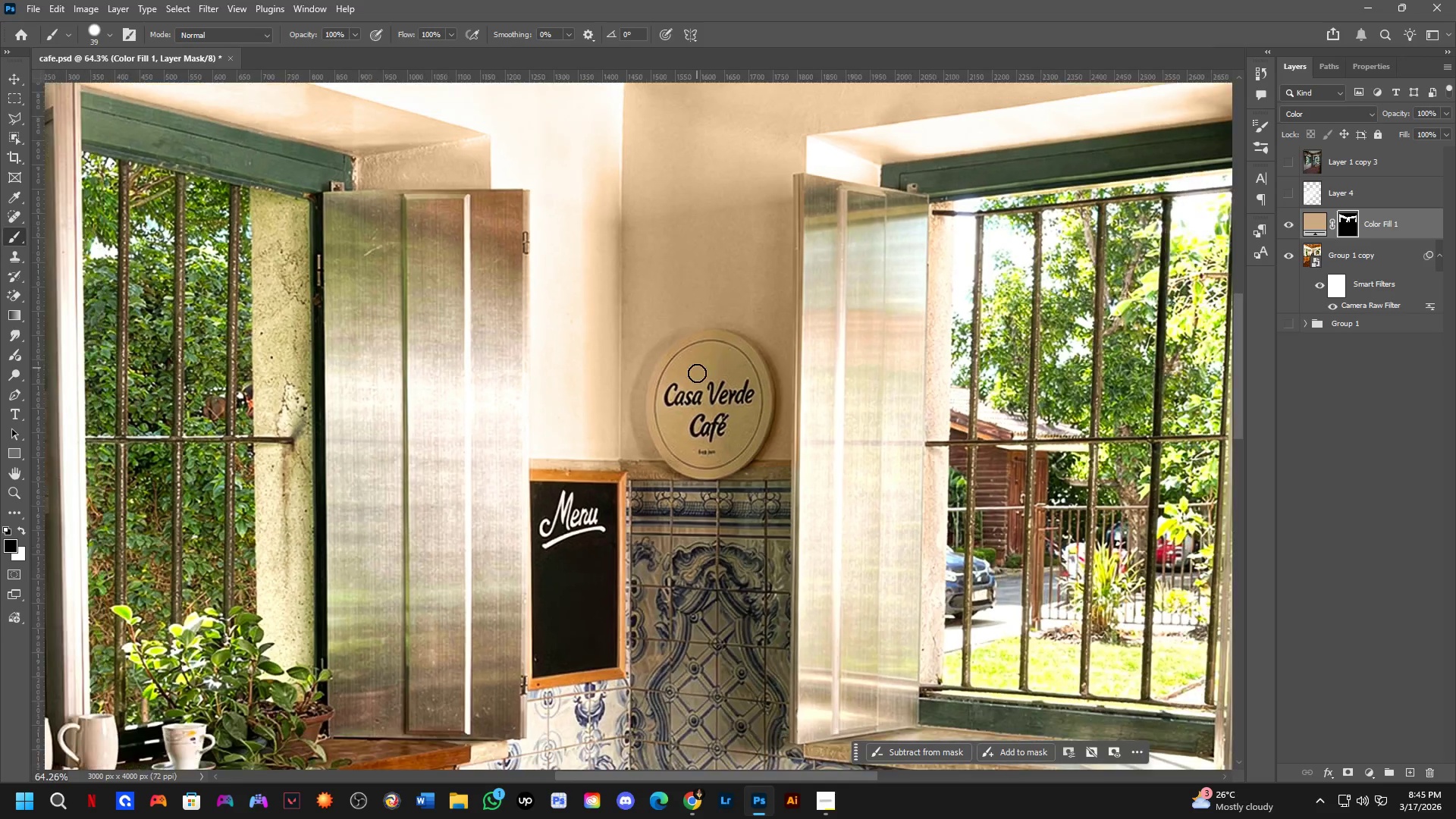 
wait(5.72)
 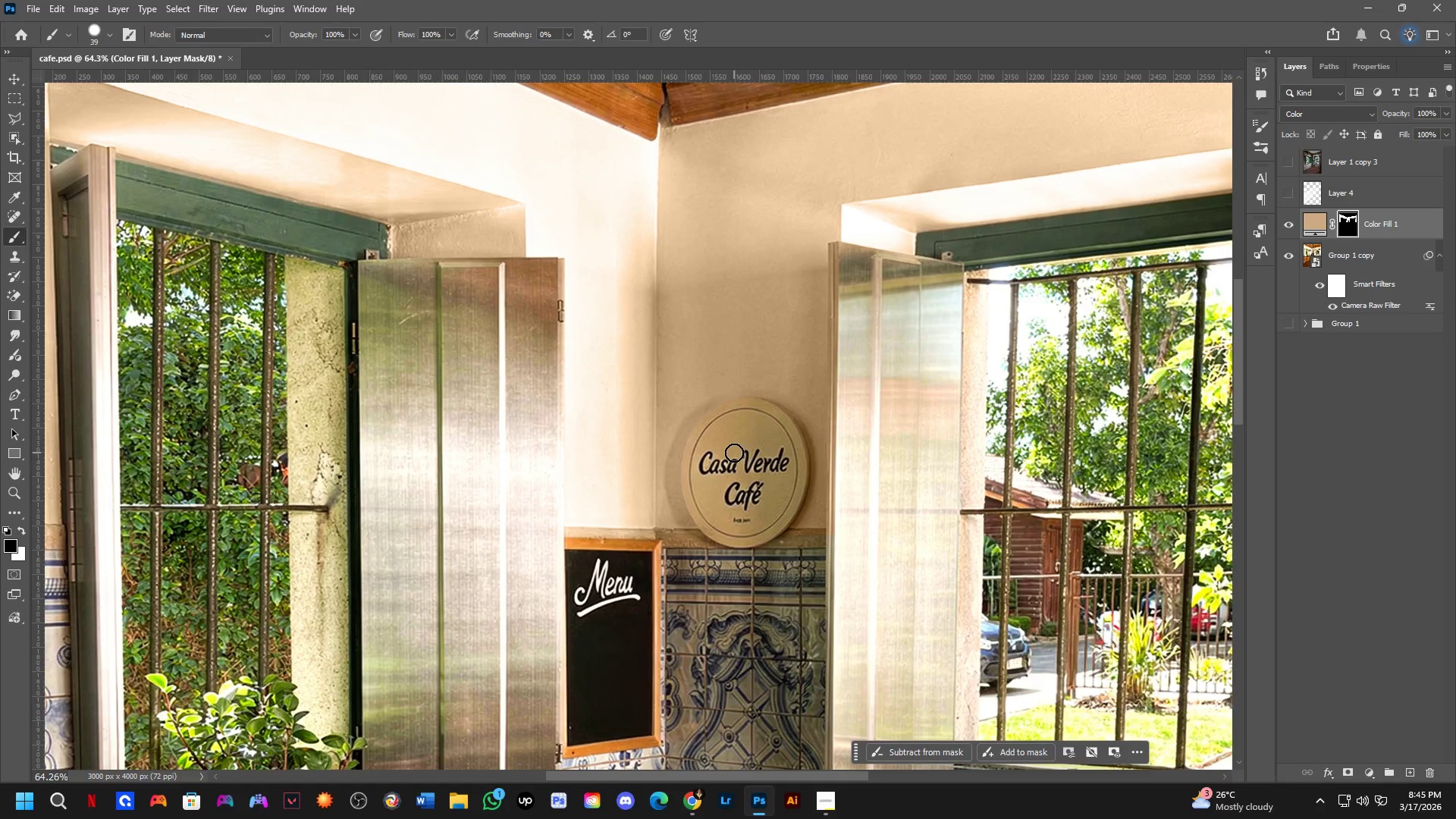 
key(Shift+ShiftLeft)
 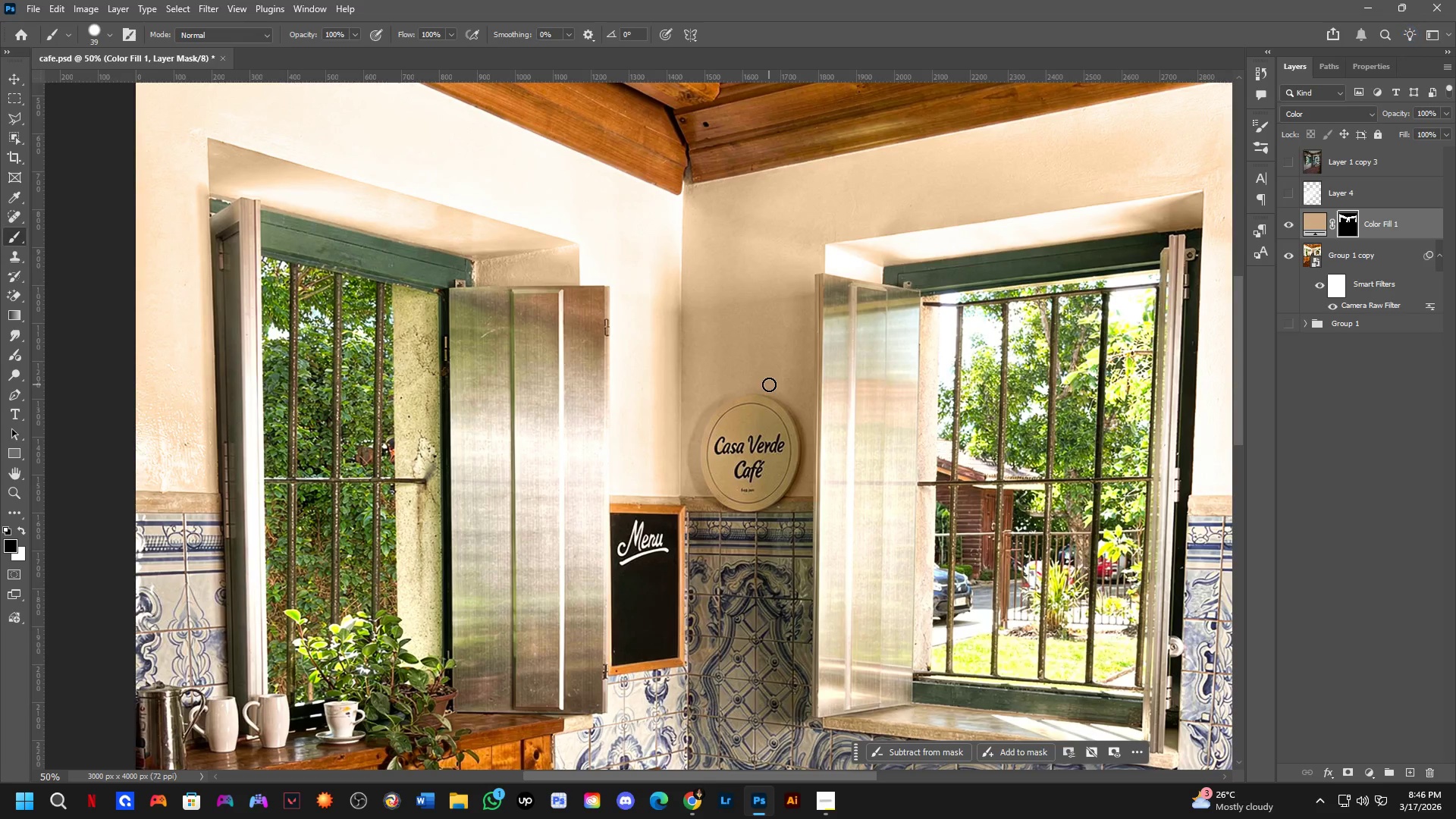 
hold_key(key=Space, duration=0.53)
 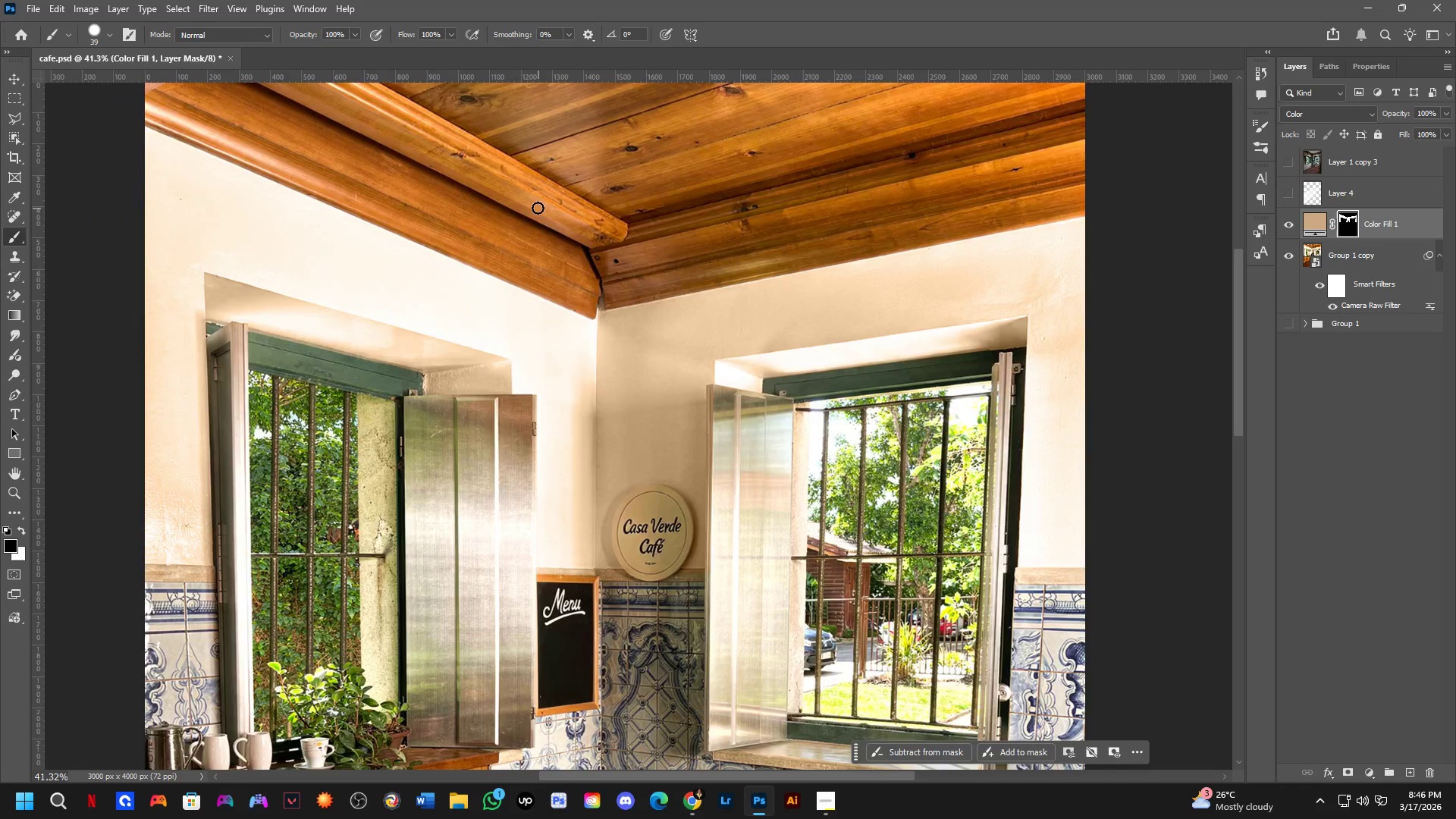 
left_click_drag(start_coordinate=[835, 356], to_coordinate=[729, 480])
 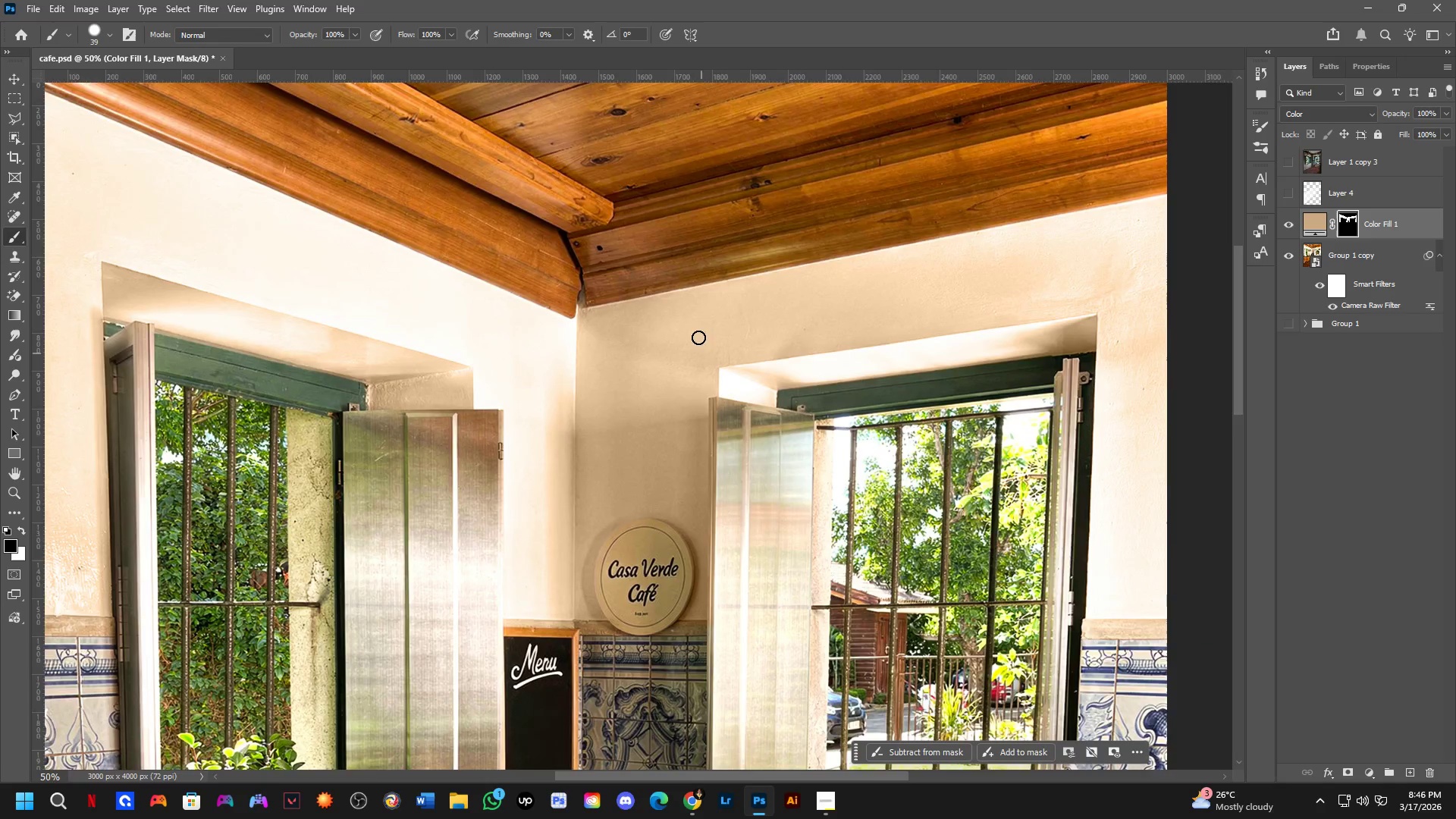 
scroll: coordinate [769, 384], scroll_direction: down, amount: 2.0
 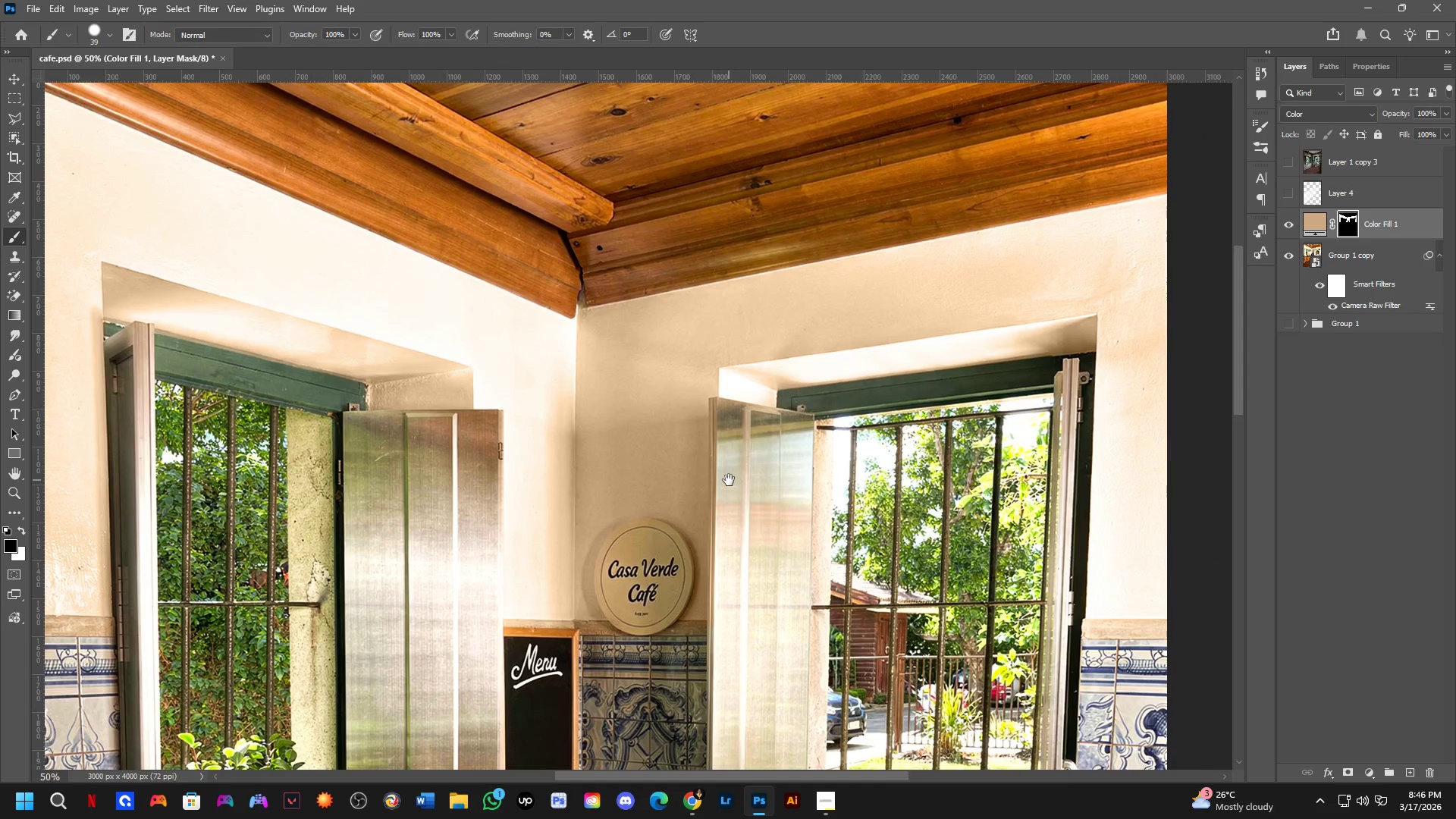 
key(Shift+ShiftLeft)
 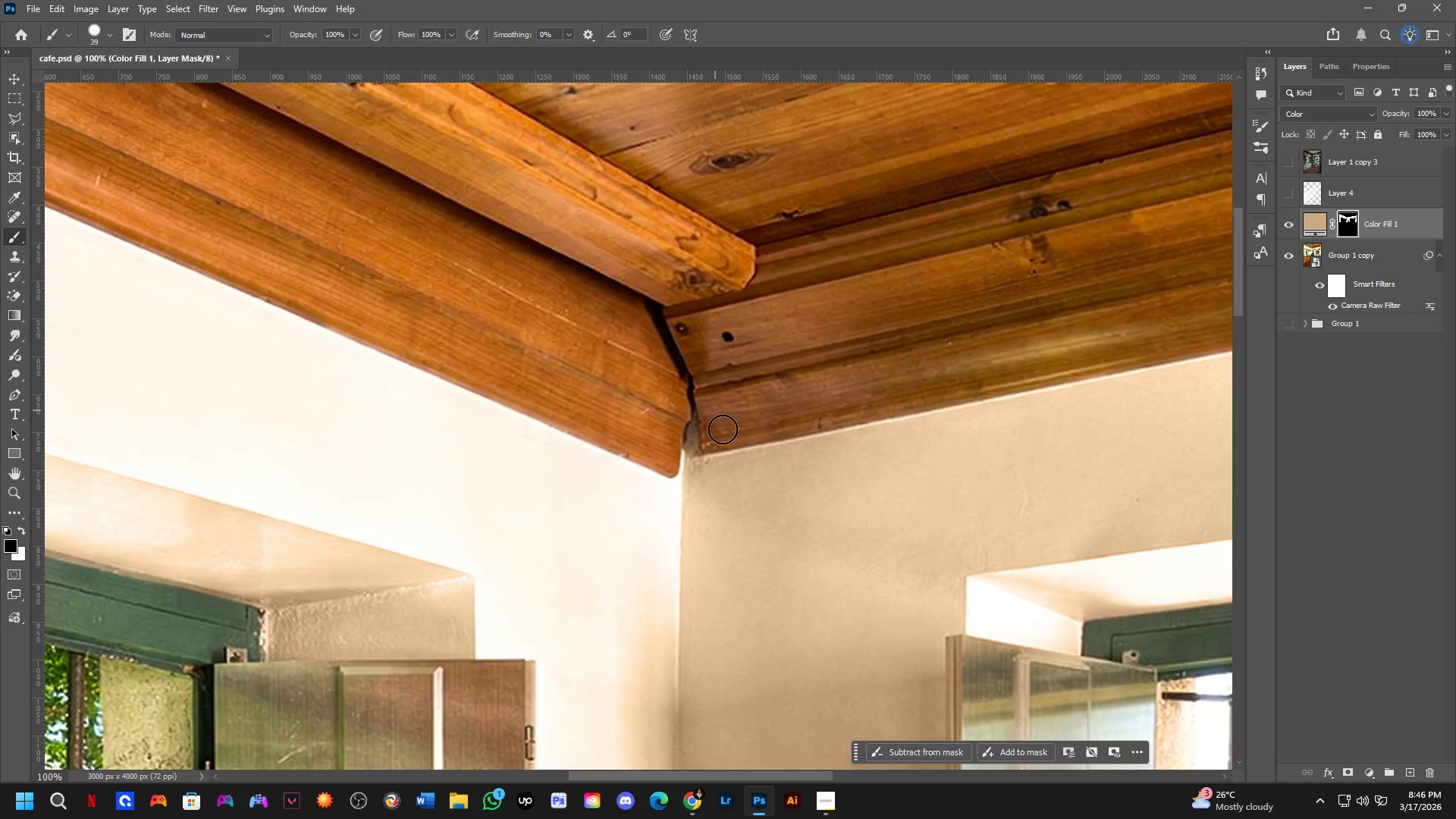 
scroll: coordinate [538, 208], scroll_direction: up, amount: 1.0
 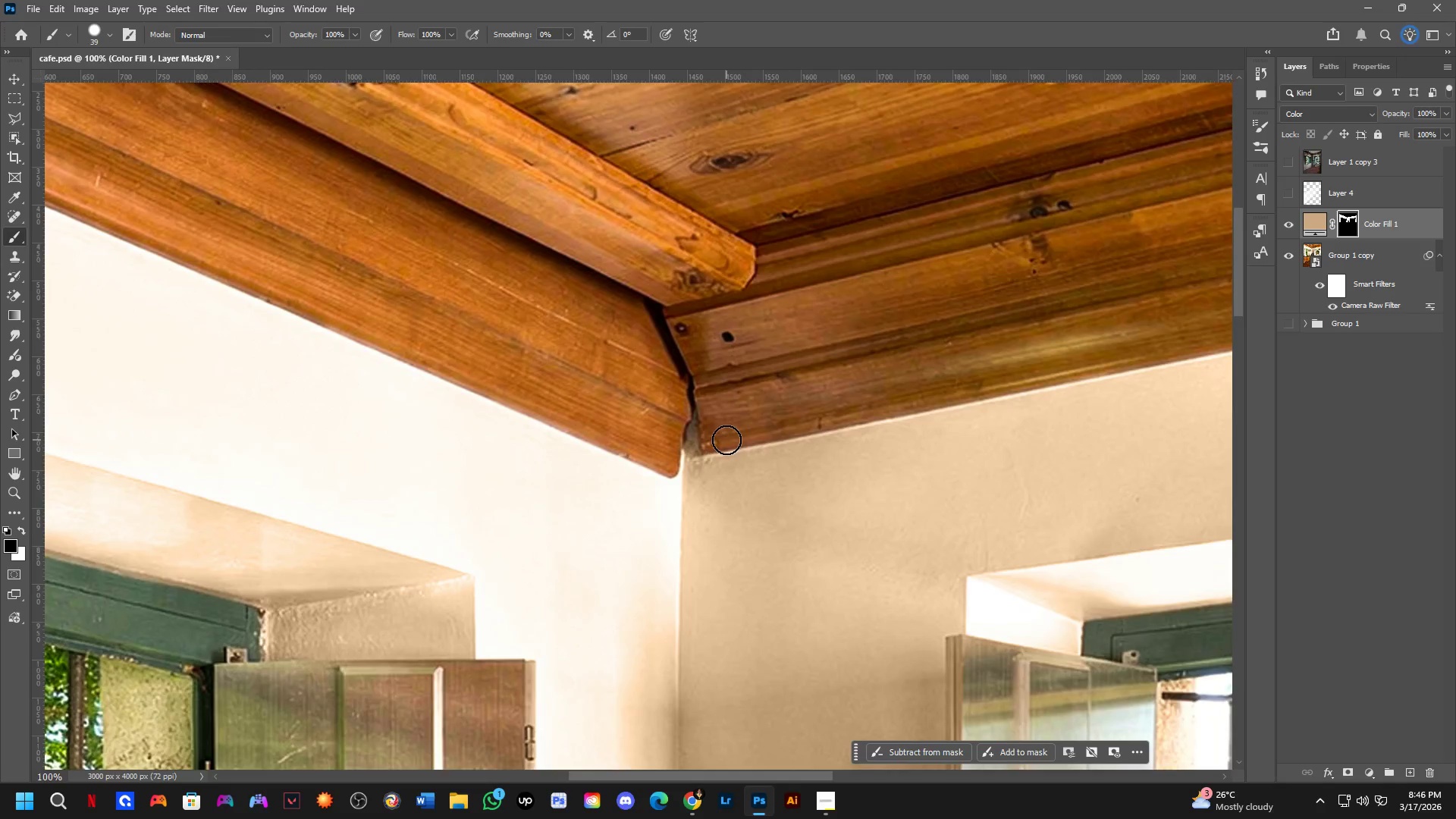 
left_click_drag(start_coordinate=[673, 411], to_coordinate=[674, 451])
 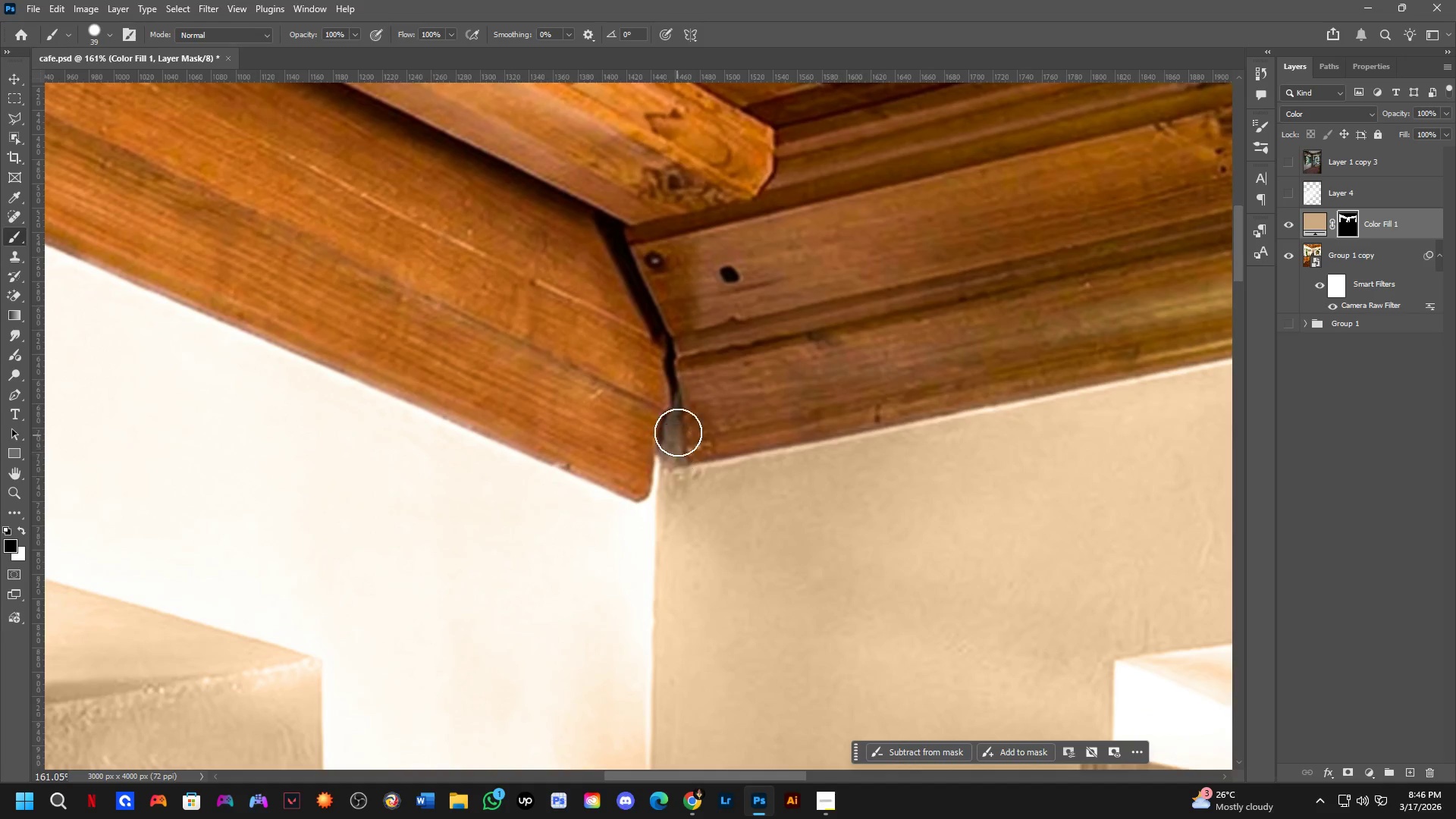 
scroll: coordinate [726, 439], scroll_direction: up, amount: 5.0
 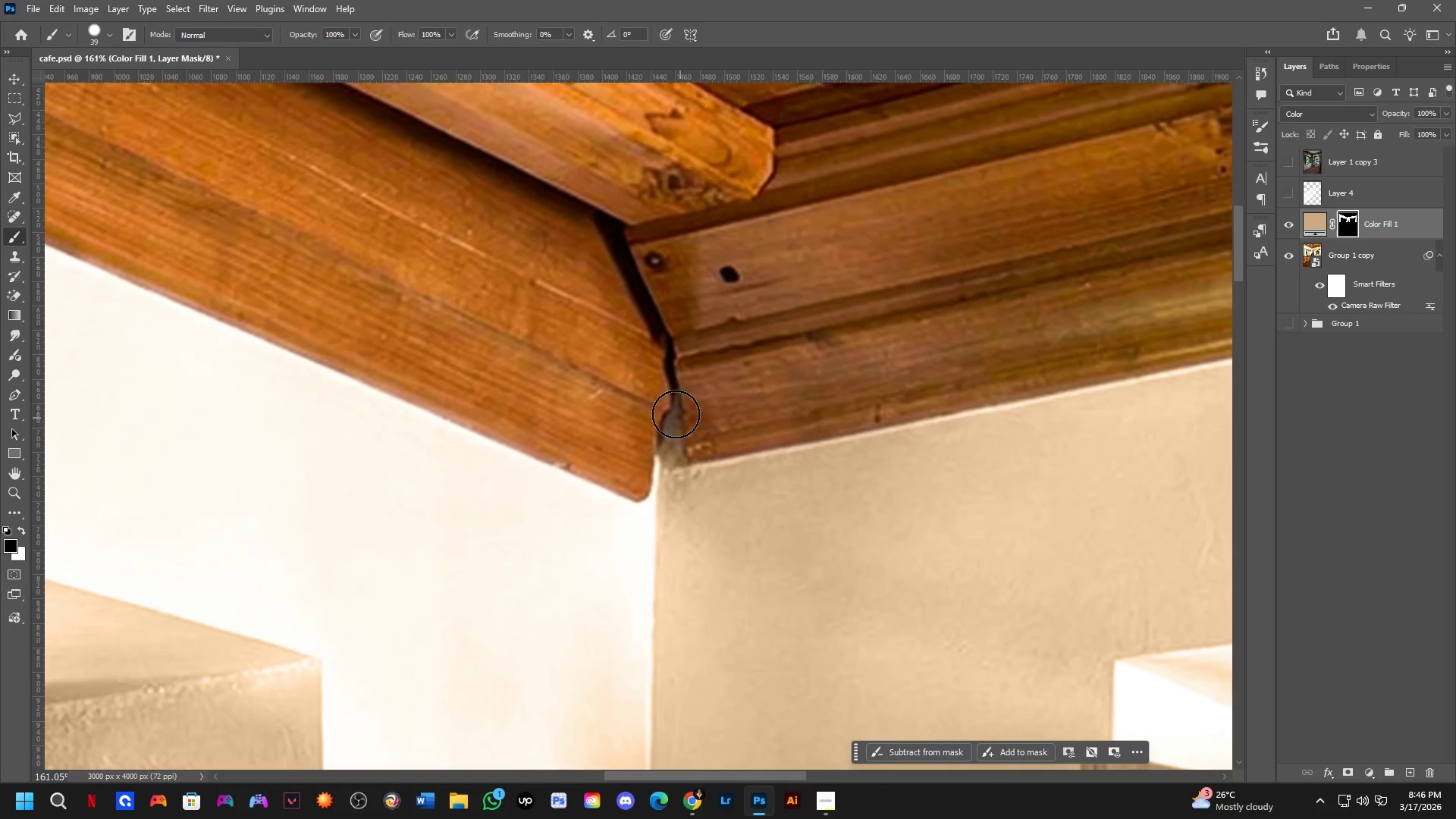 
hold_key(key=Space, duration=0.58)
 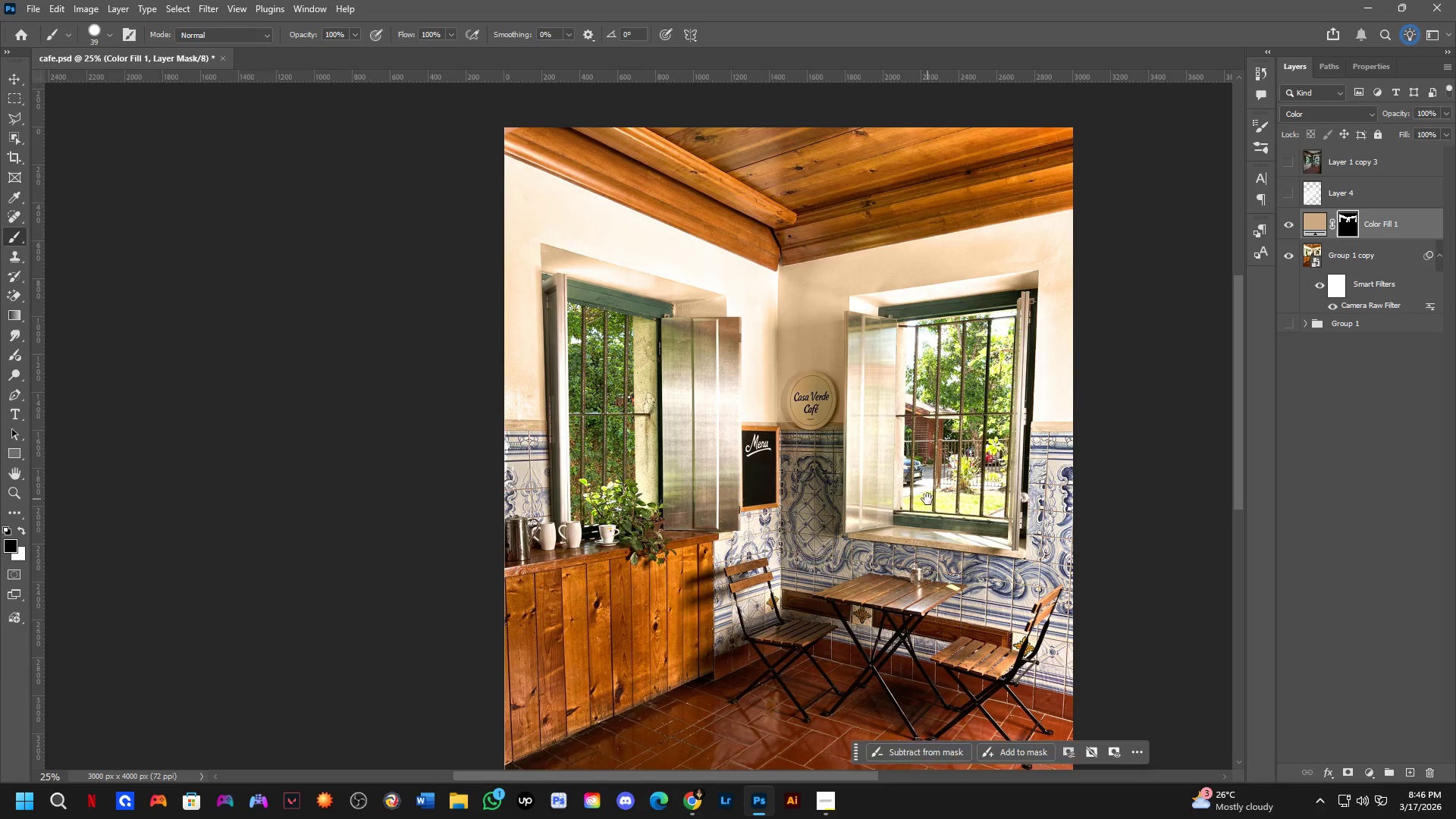 
left_click_drag(start_coordinate=[906, 614], to_coordinate=[871, 317])
 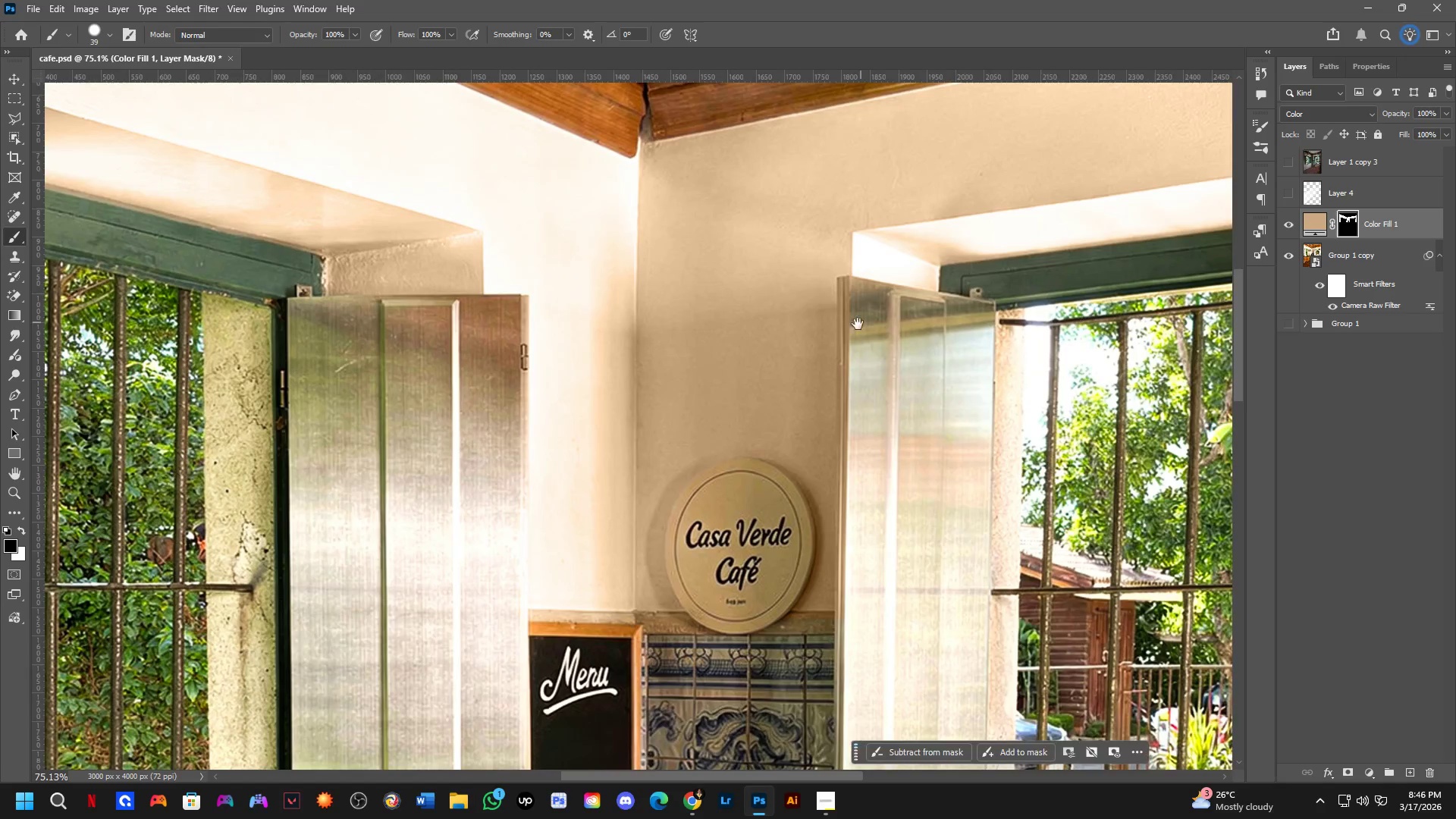 
scroll: coordinate [701, 400], scroll_direction: down, amount: 8.0
 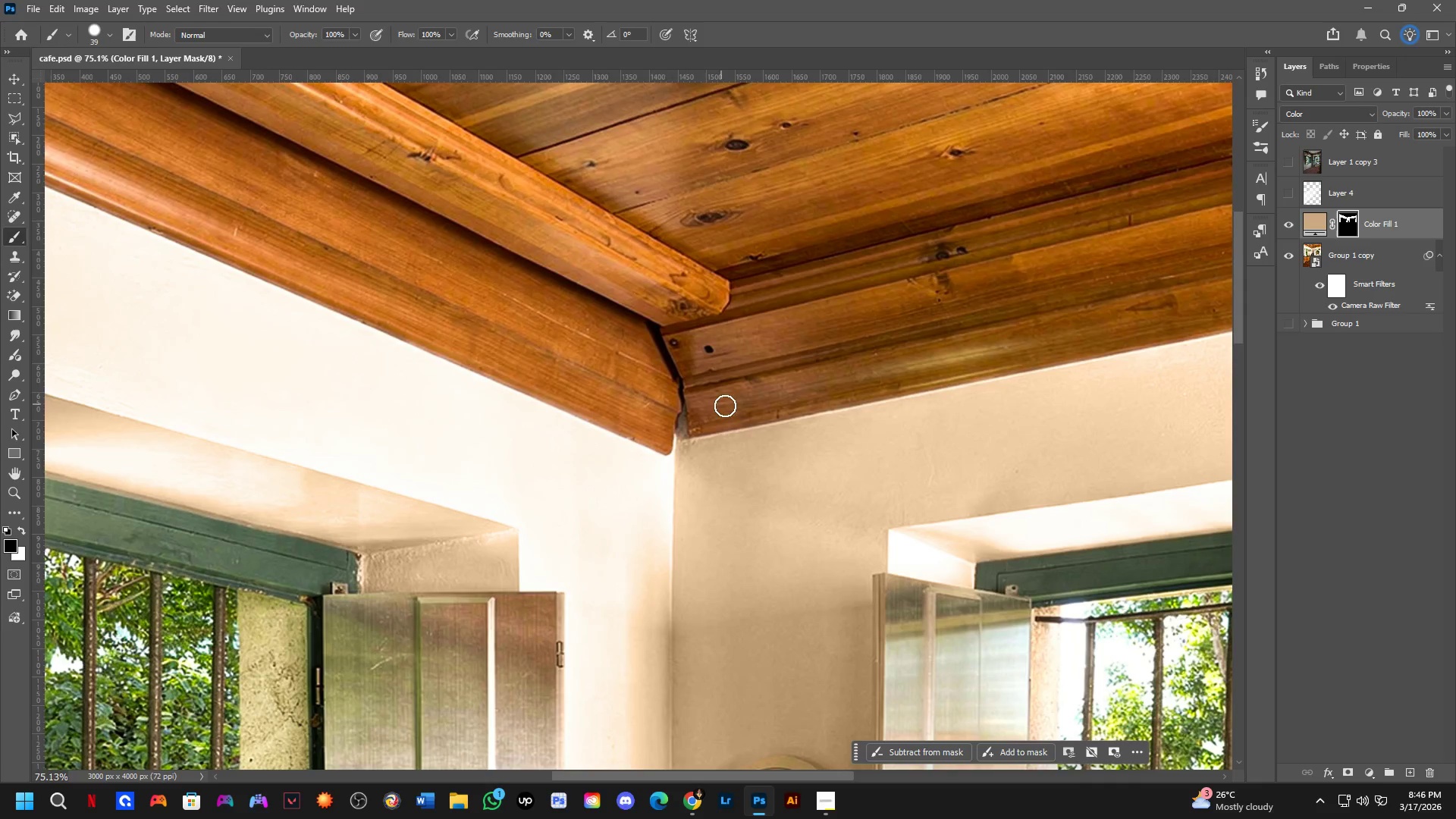 
key(Shift+ShiftLeft)
 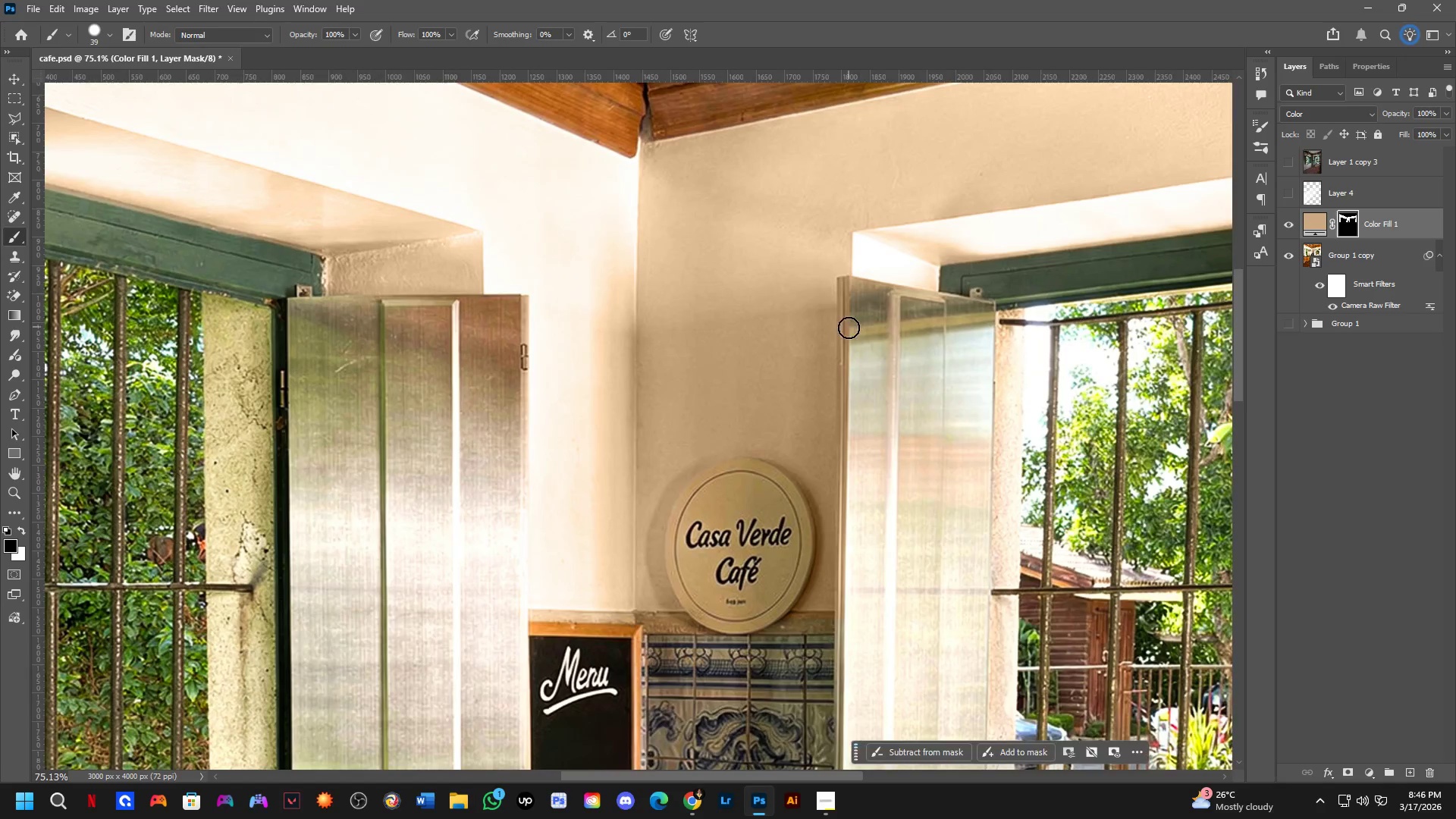 
hold_key(key=Space, duration=0.53)
 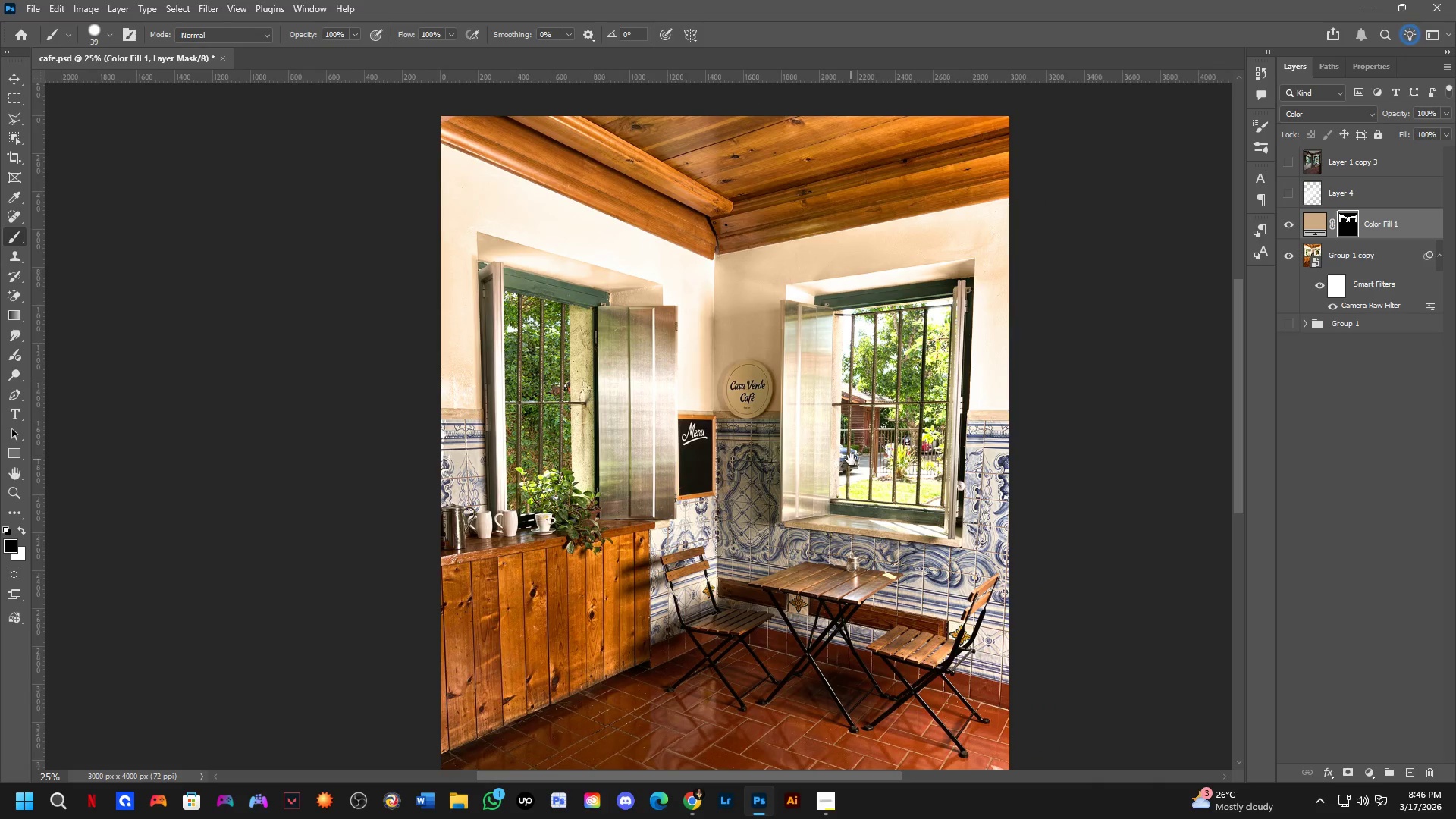 
left_click_drag(start_coordinate=[927, 499], to_coordinate=[869, 527])
 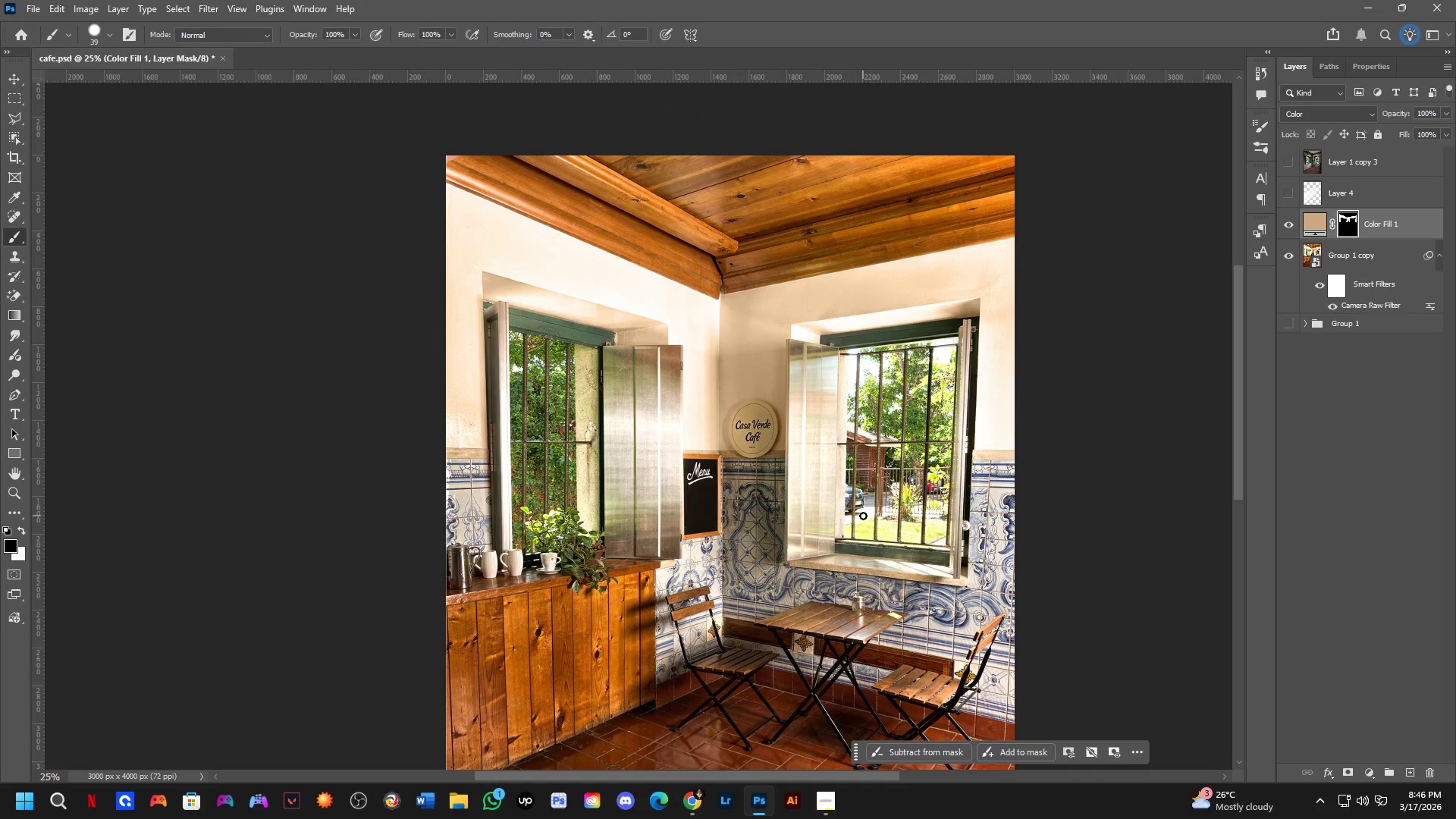 
scroll: coordinate [847, 328], scroll_direction: down, amount: 4.0
 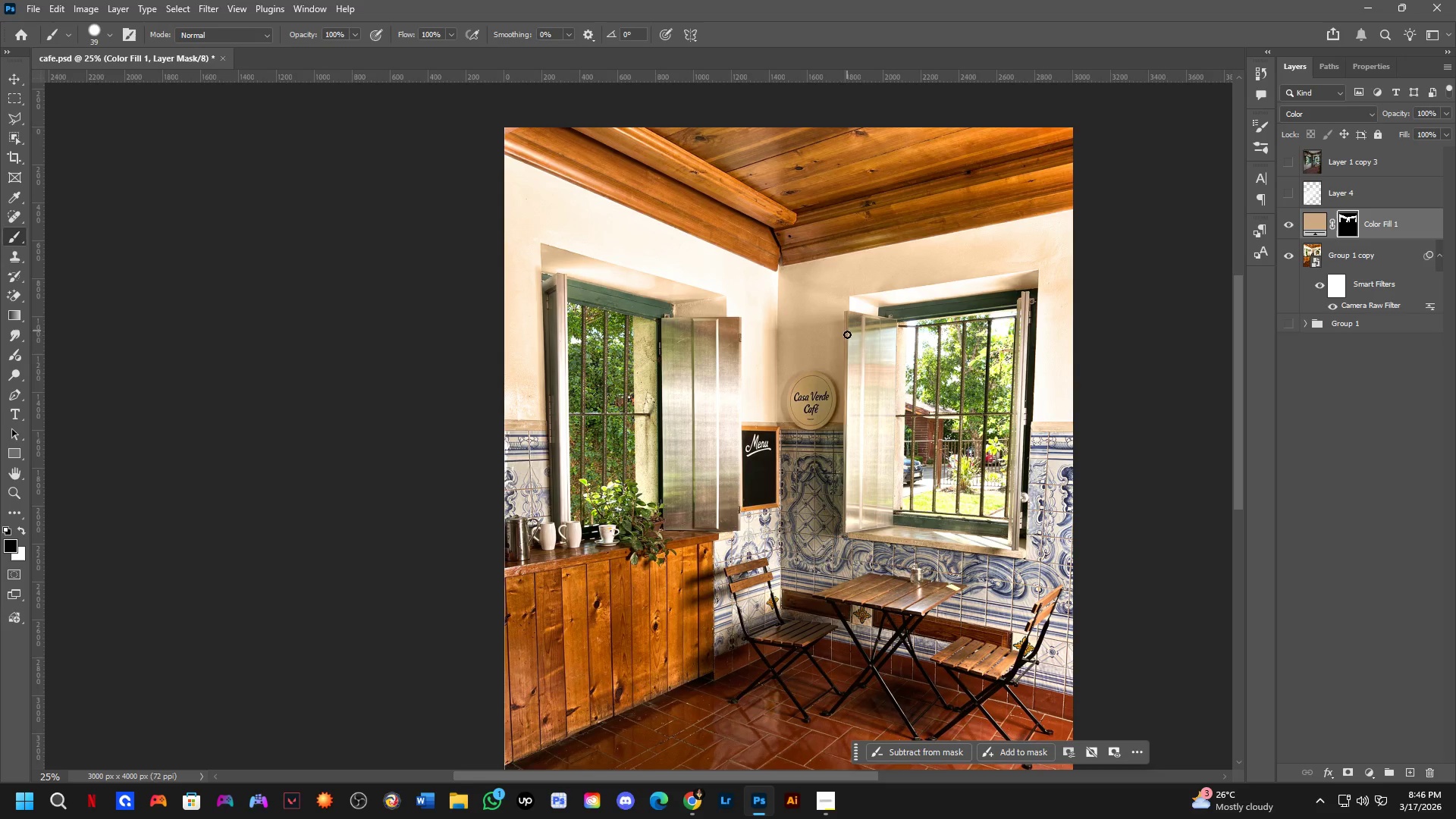 
hold_key(key=Space, duration=0.45)
 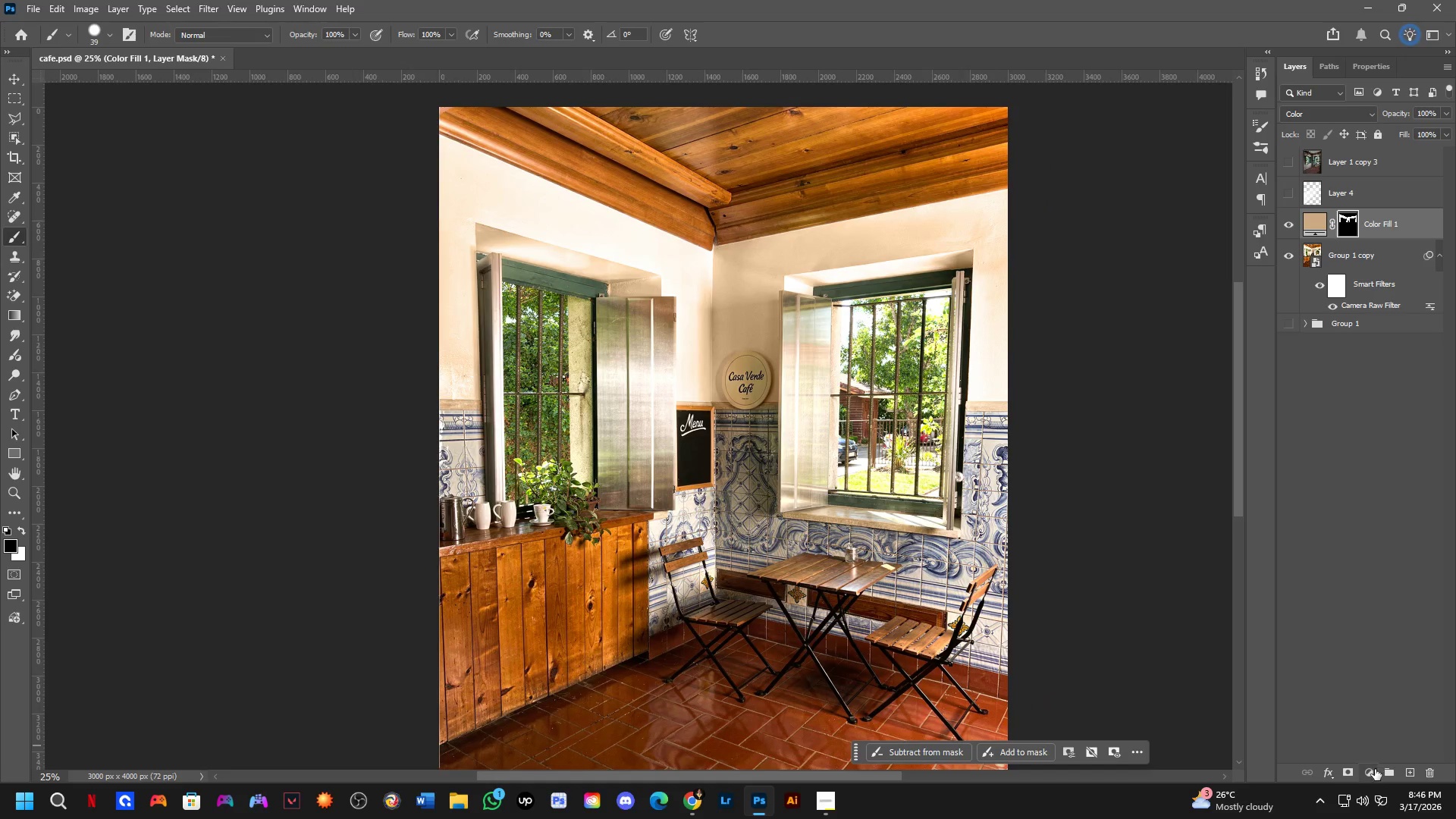 
left_click_drag(start_coordinate=[856, 499], to_coordinate=[851, 460])
 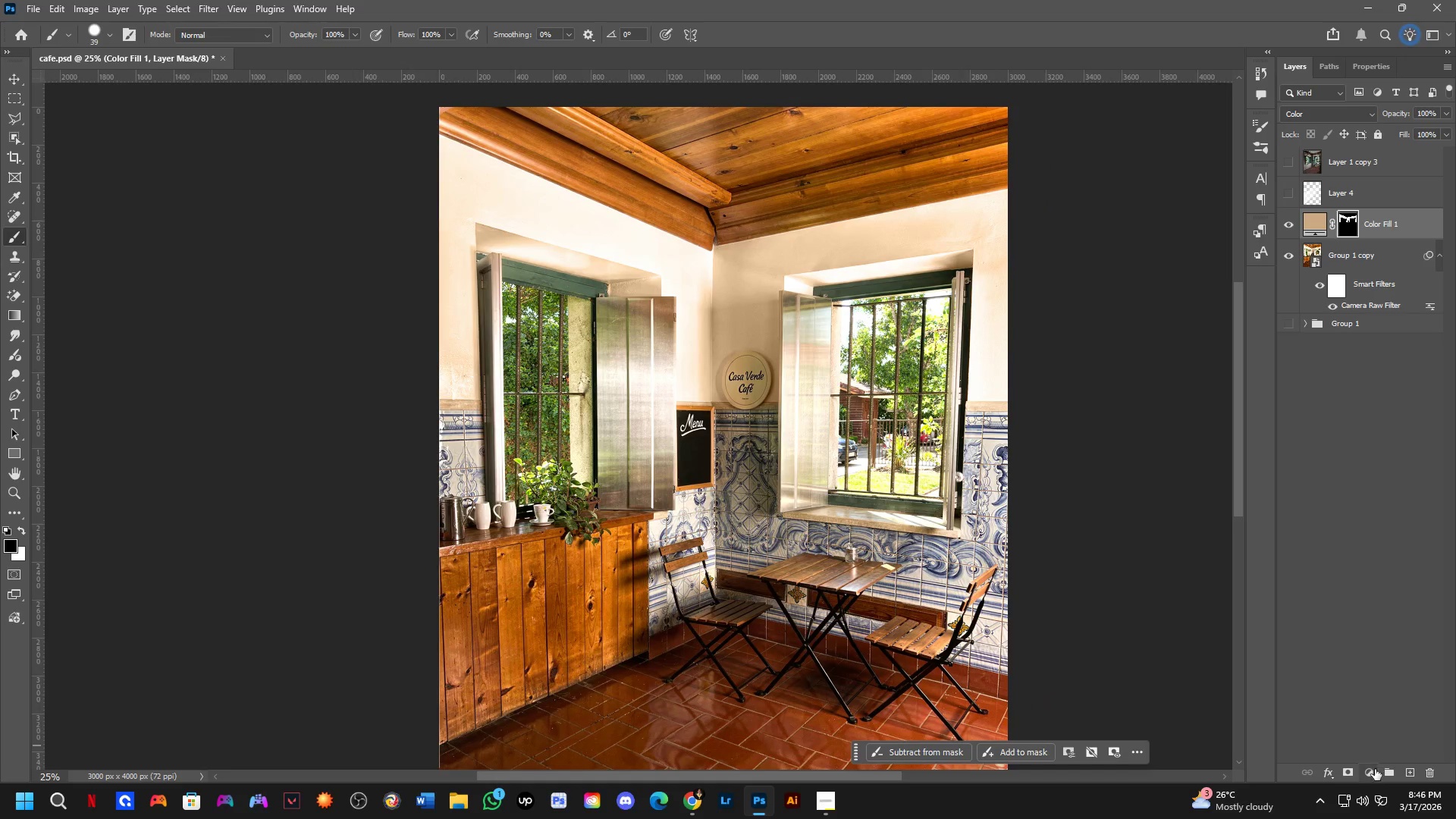 
left_click([1373, 769])
 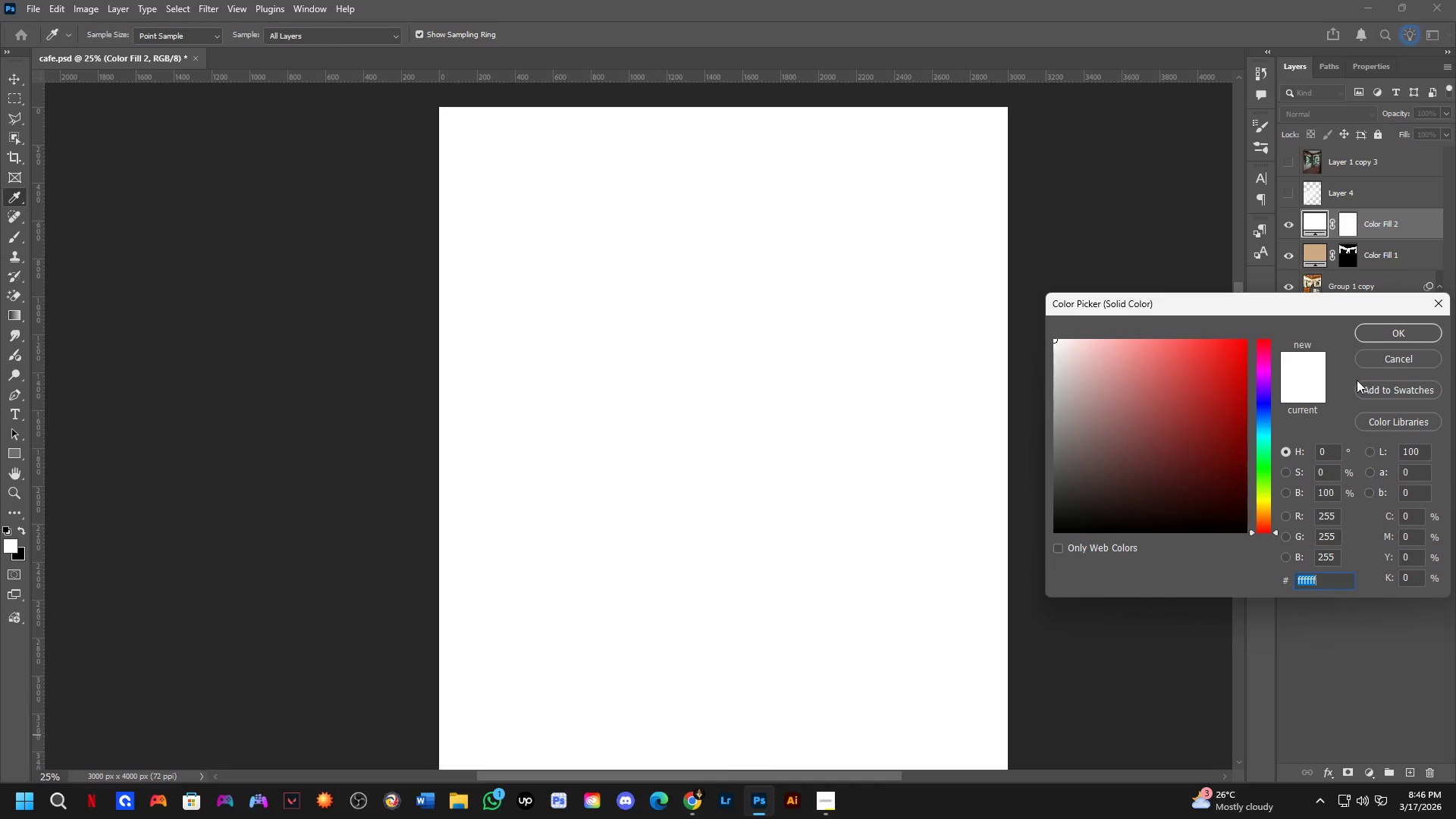 
left_click([1418, 330])
 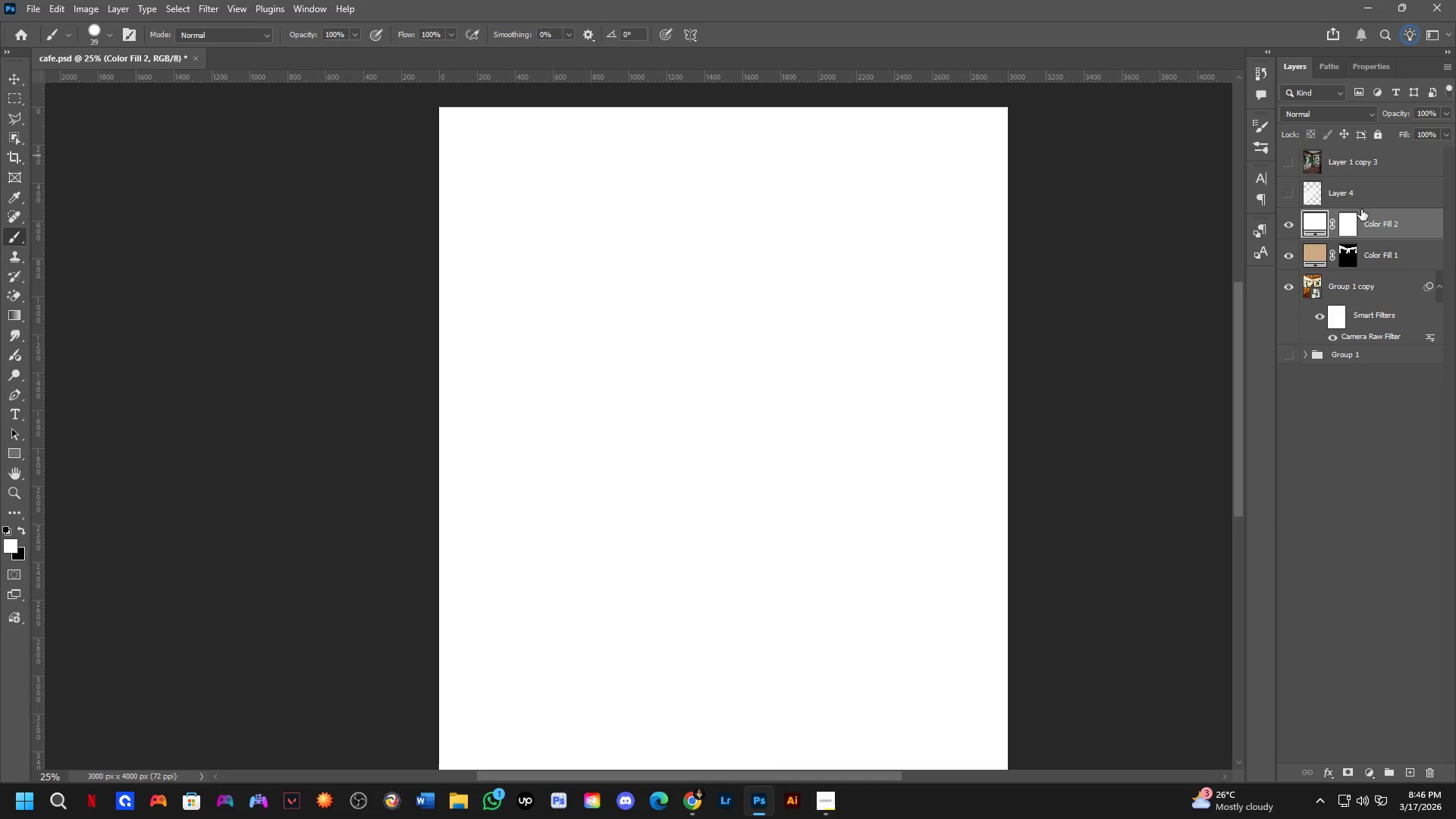 
left_click([1354, 221])
 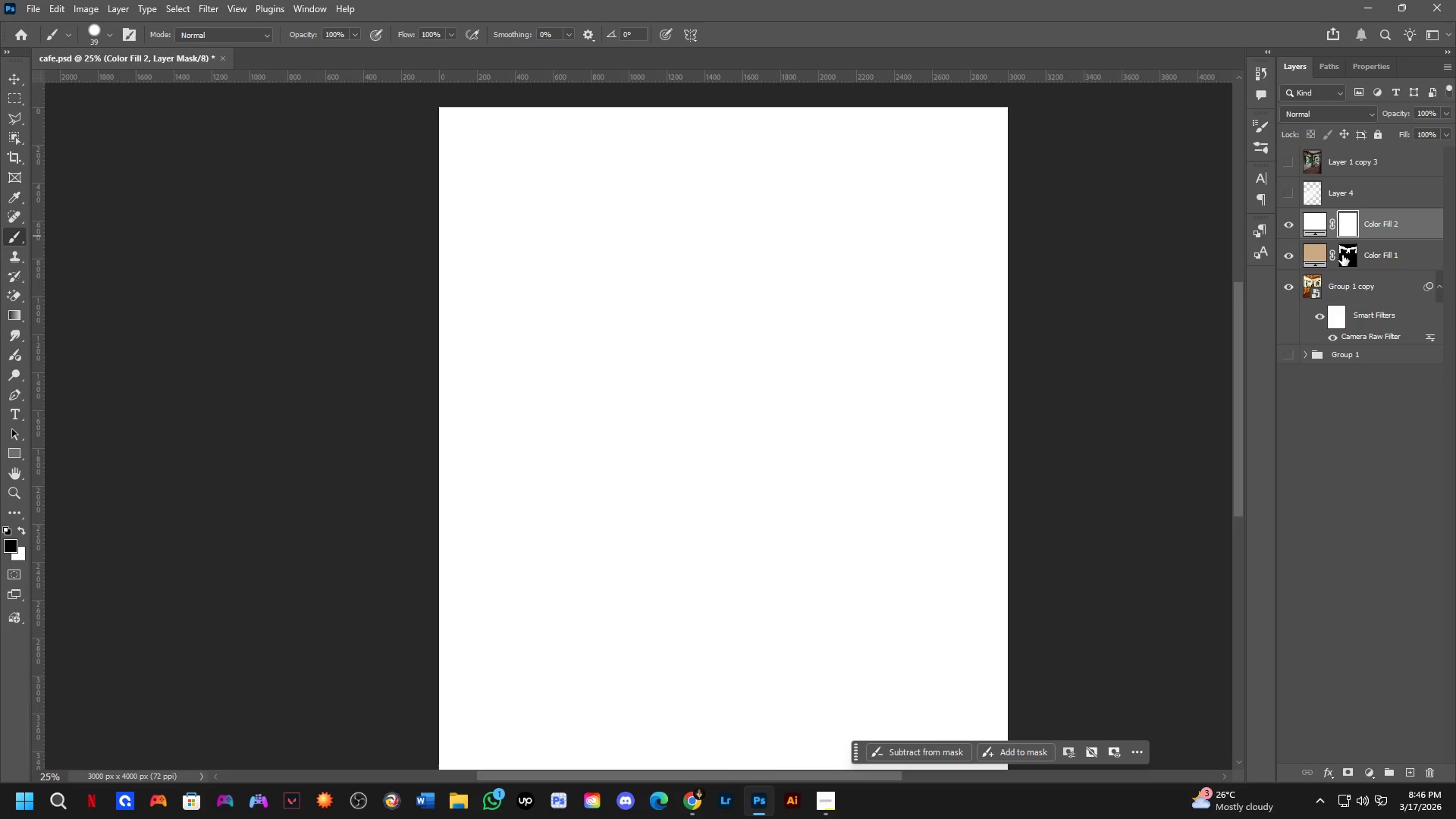 
key(Control+I)
 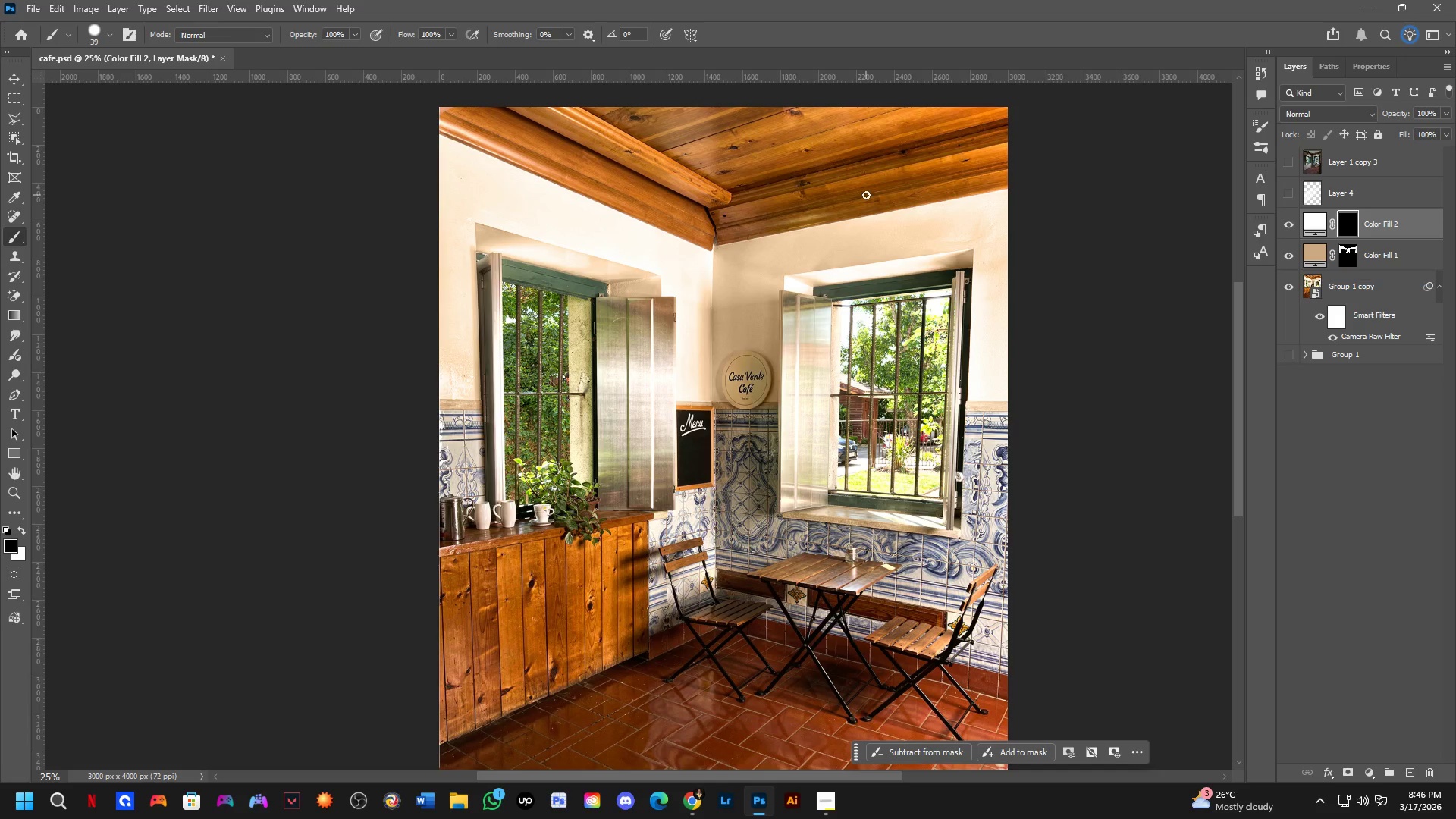 
hold_key(key=Space, duration=0.34)
 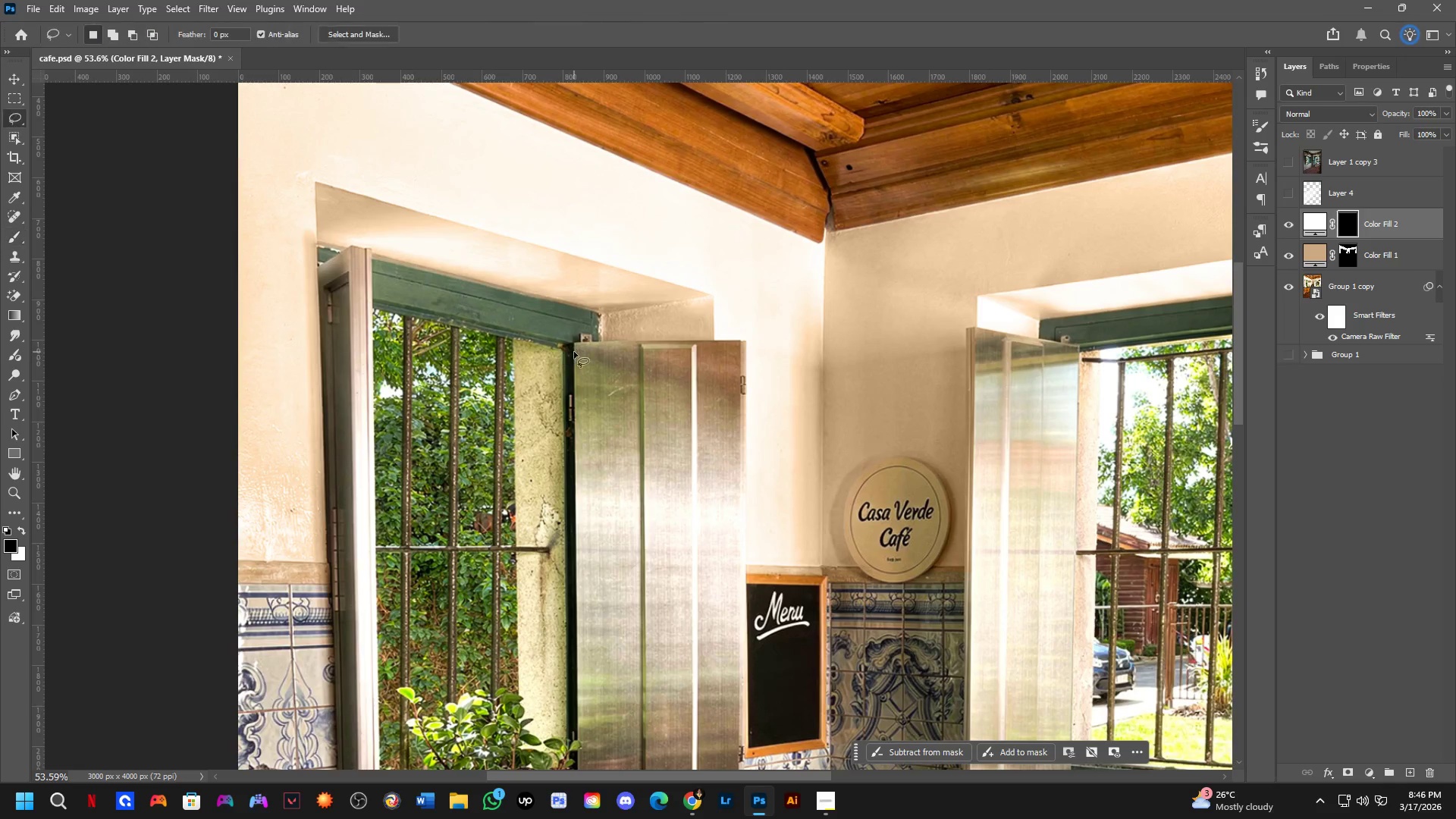 
left_click_drag(start_coordinate=[685, 358], to_coordinate=[592, 379])
 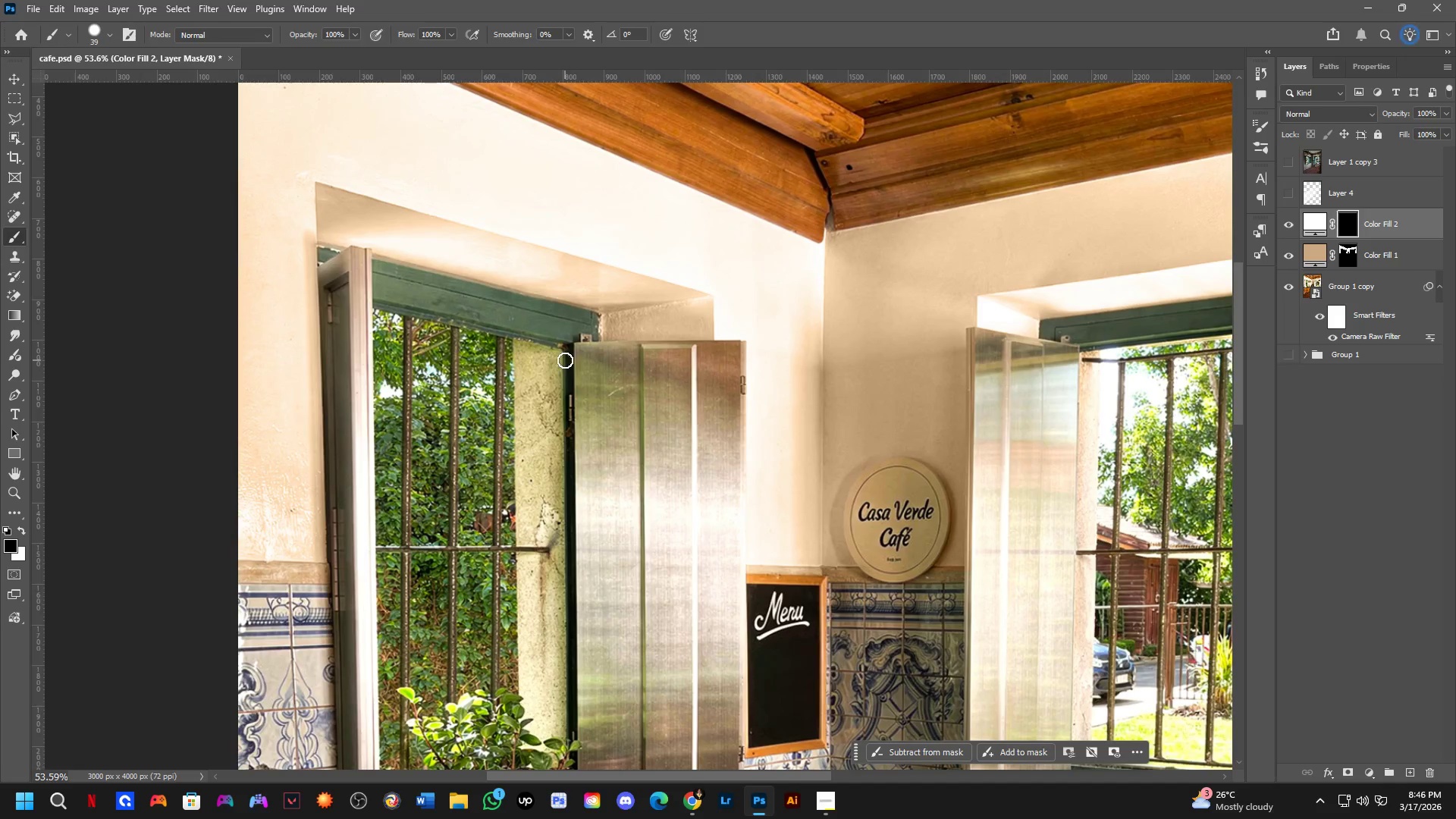 
scroll: coordinate [504, 271], scroll_direction: up, amount: 8.0
 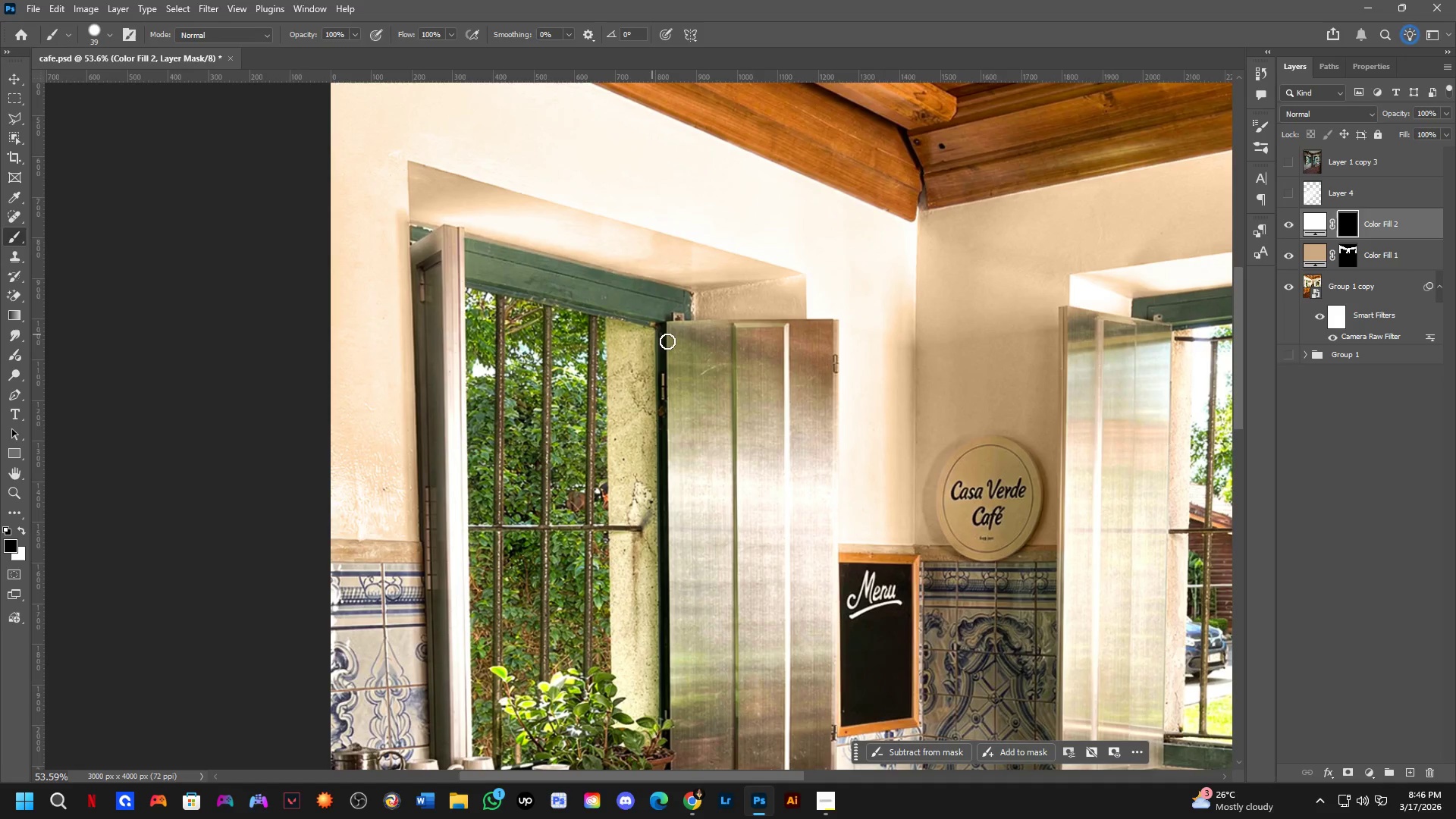 
key(L)
 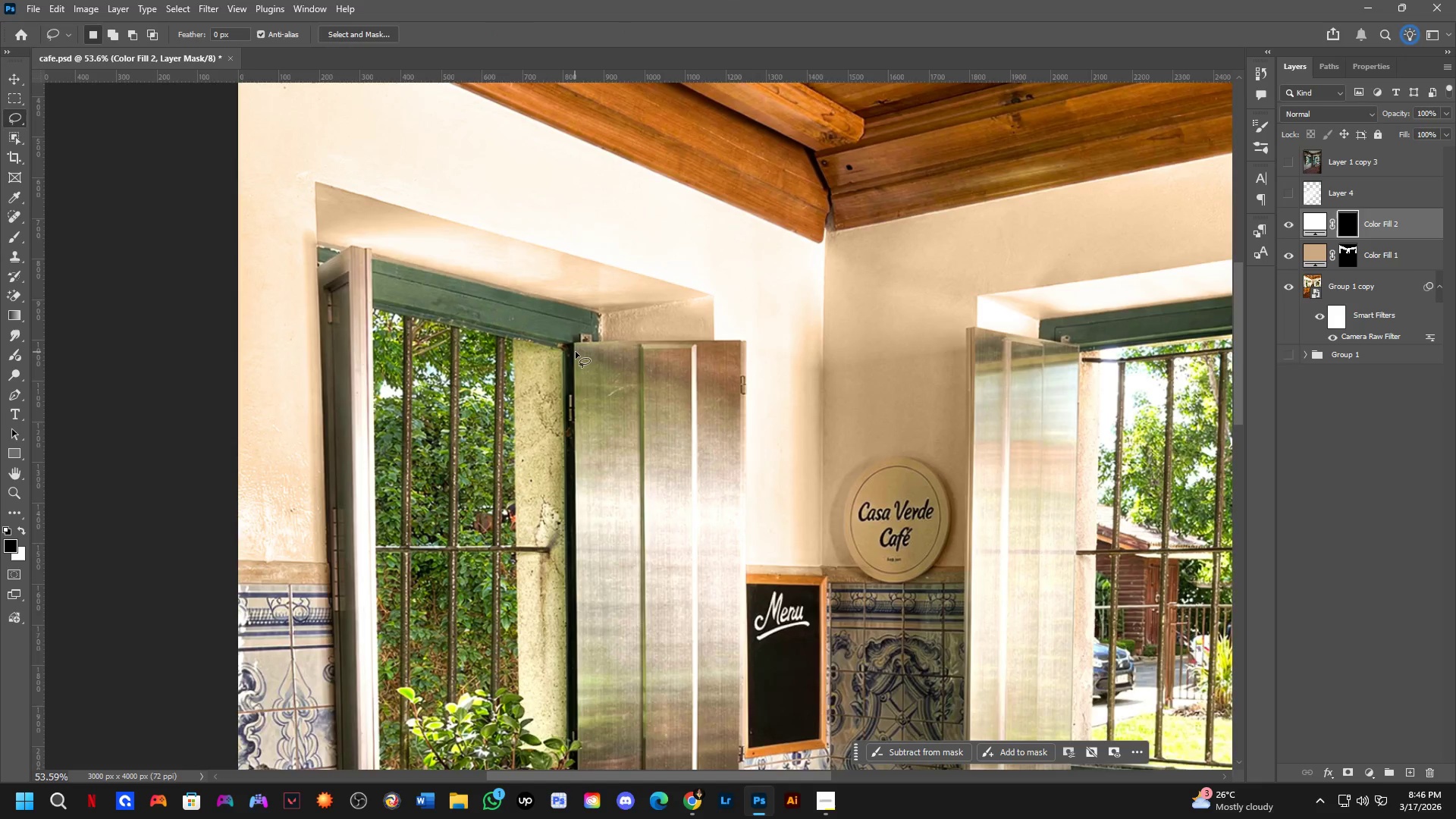 
scroll: coordinate [577, 352], scroll_direction: up, amount: 4.0
 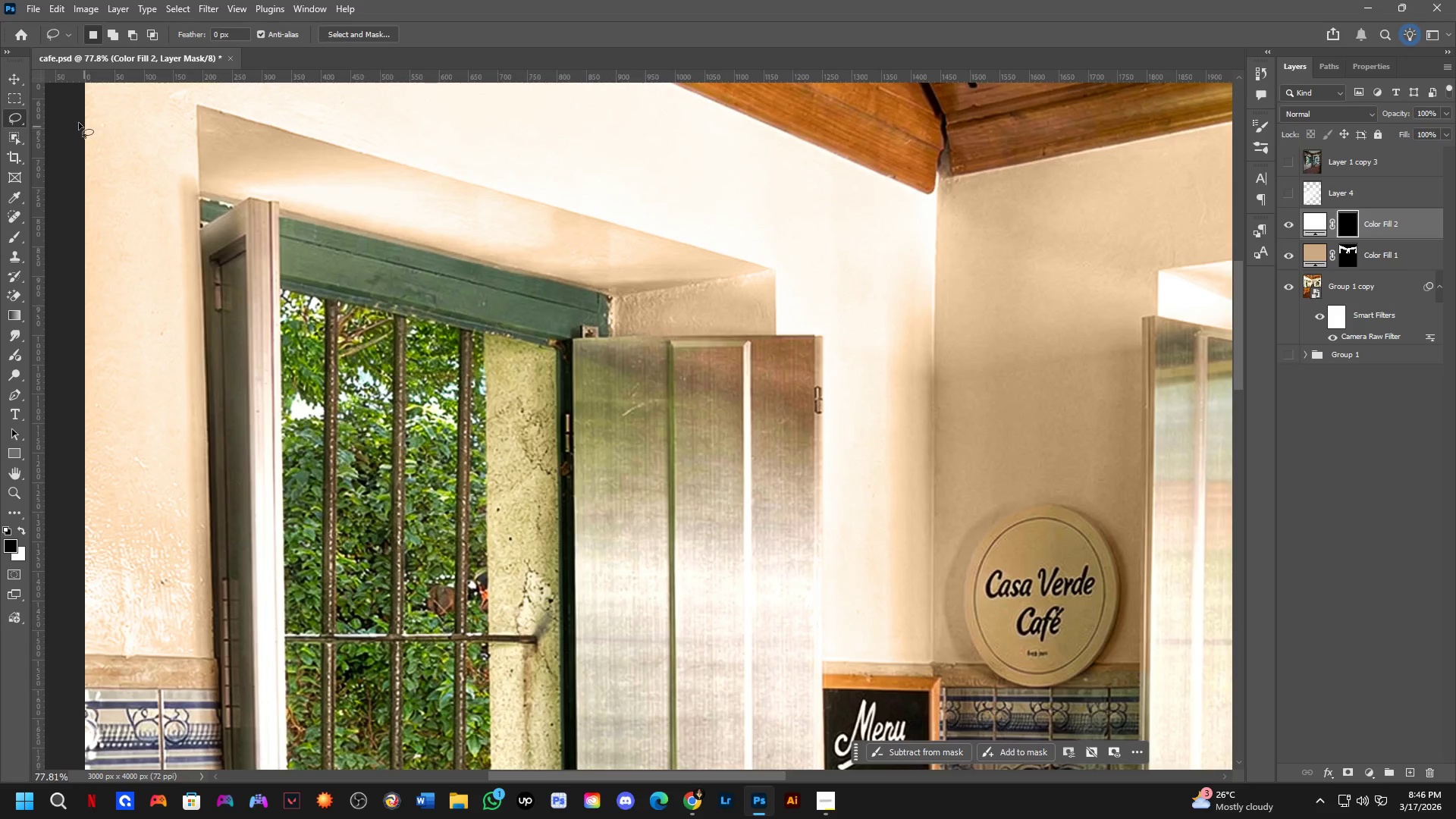 
right_click([17, 111])
 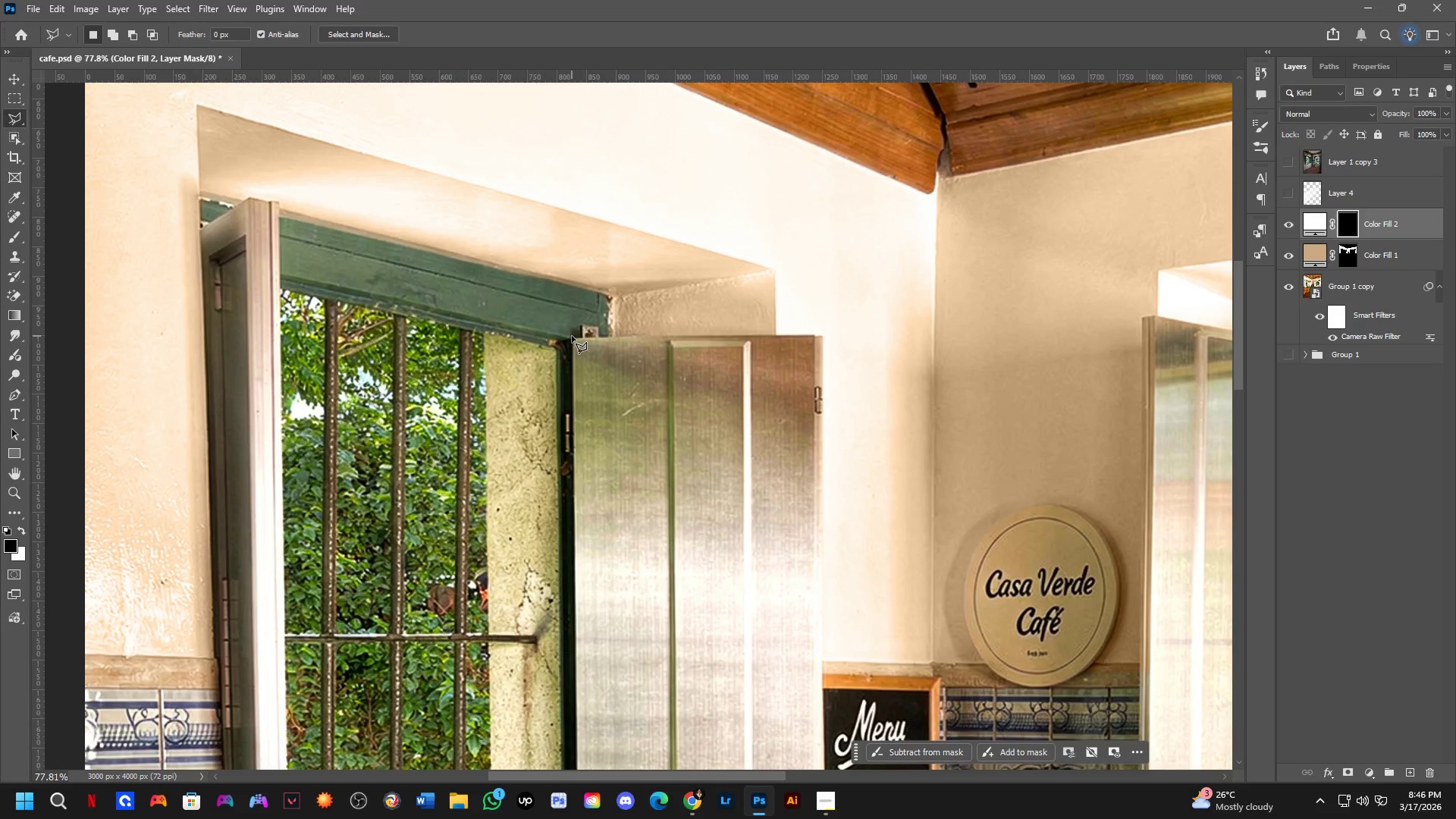 
left_click([572, 339])
 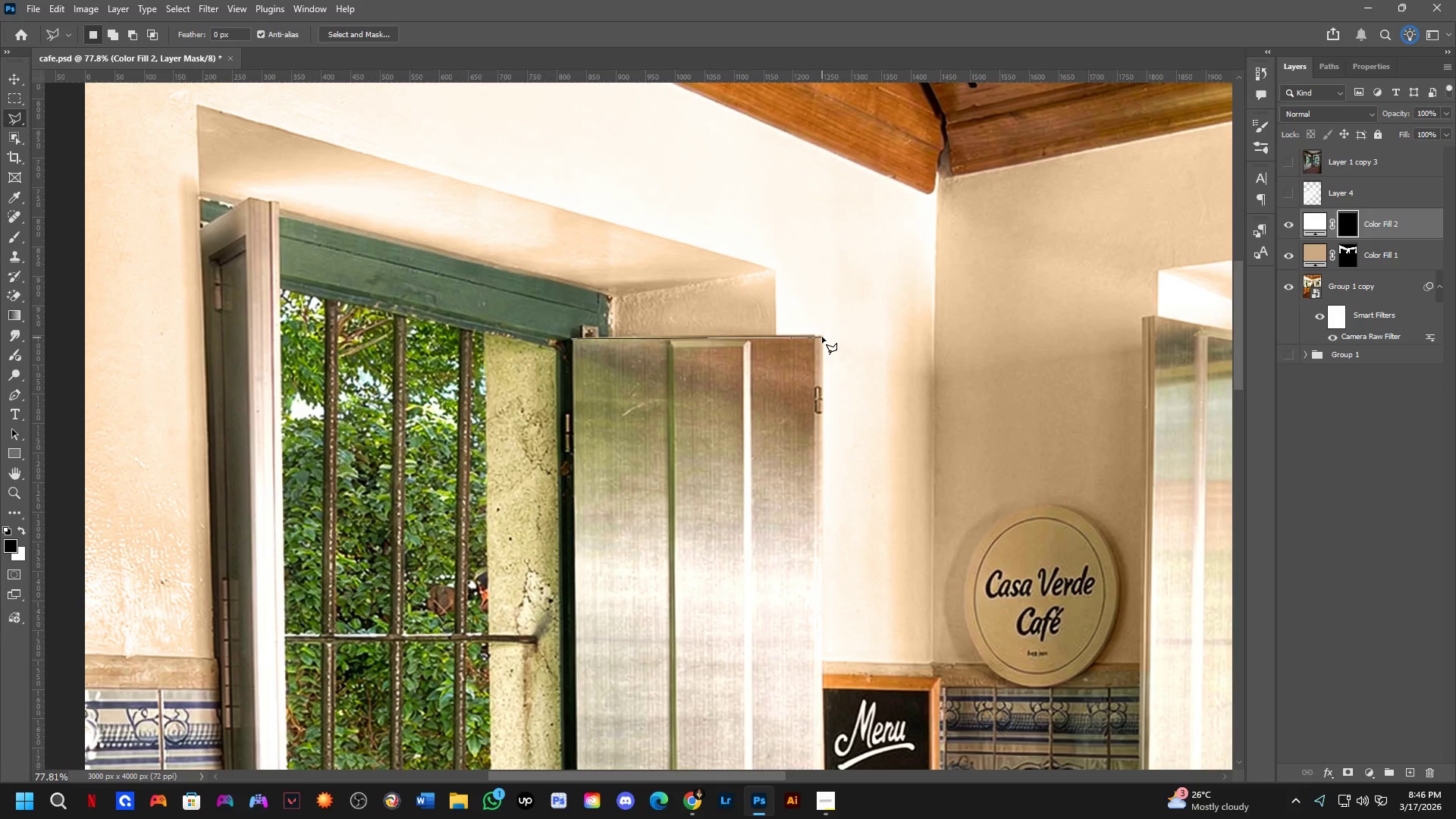 
left_click([822, 335])
 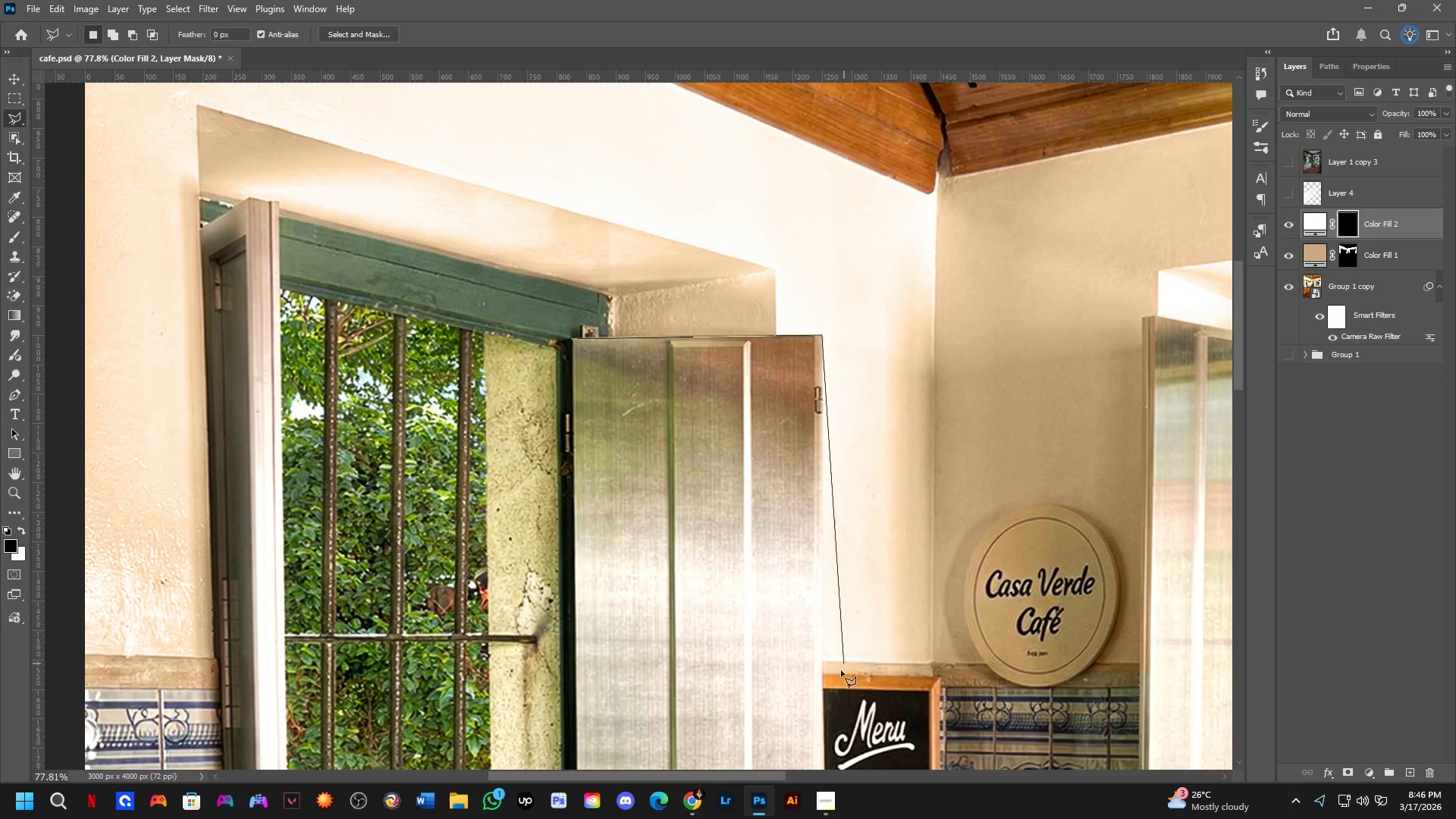 
hold_key(key=Space, duration=0.62)
 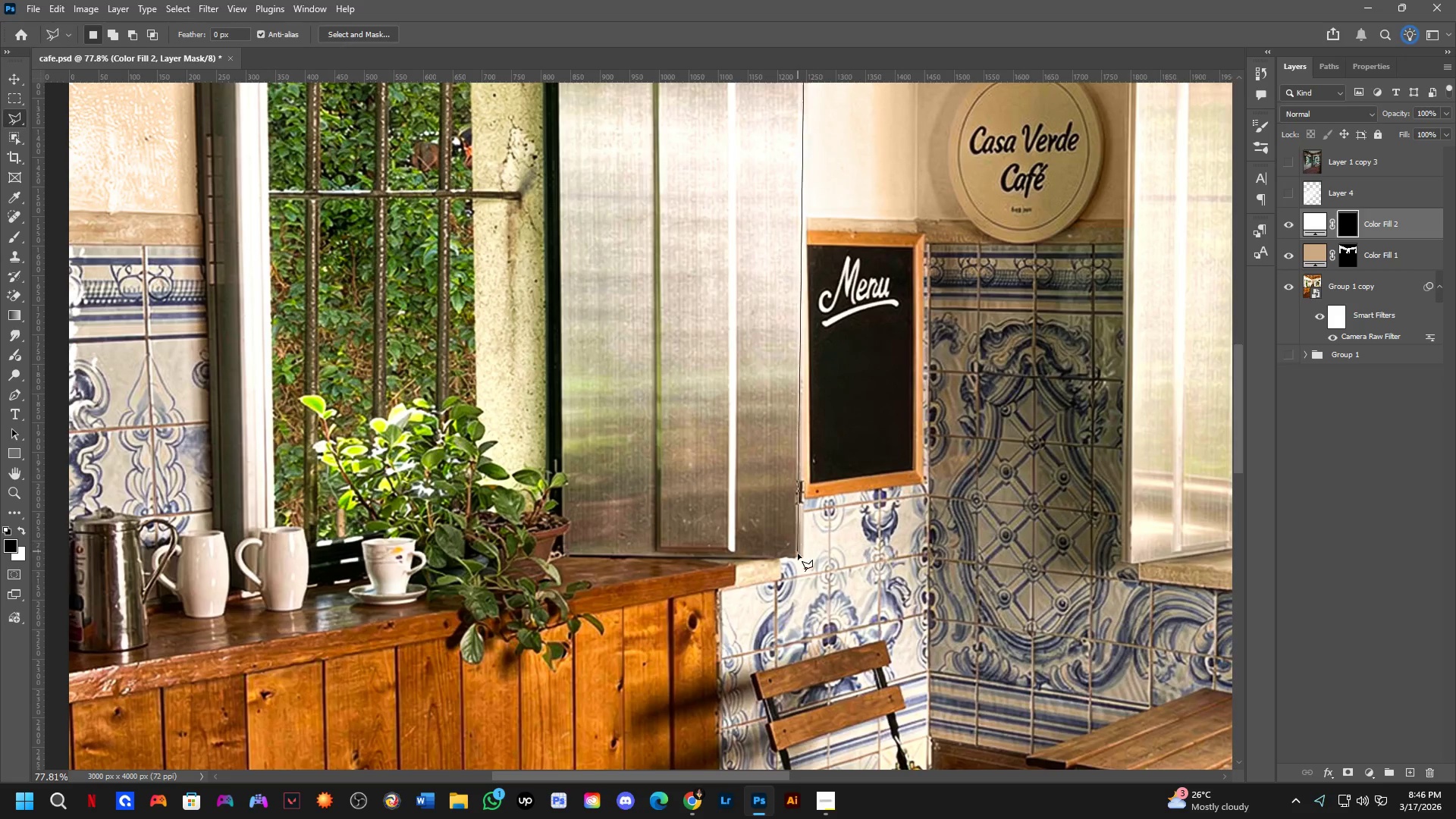 
left_click_drag(start_coordinate=[815, 696], to_coordinate=[799, 253])
 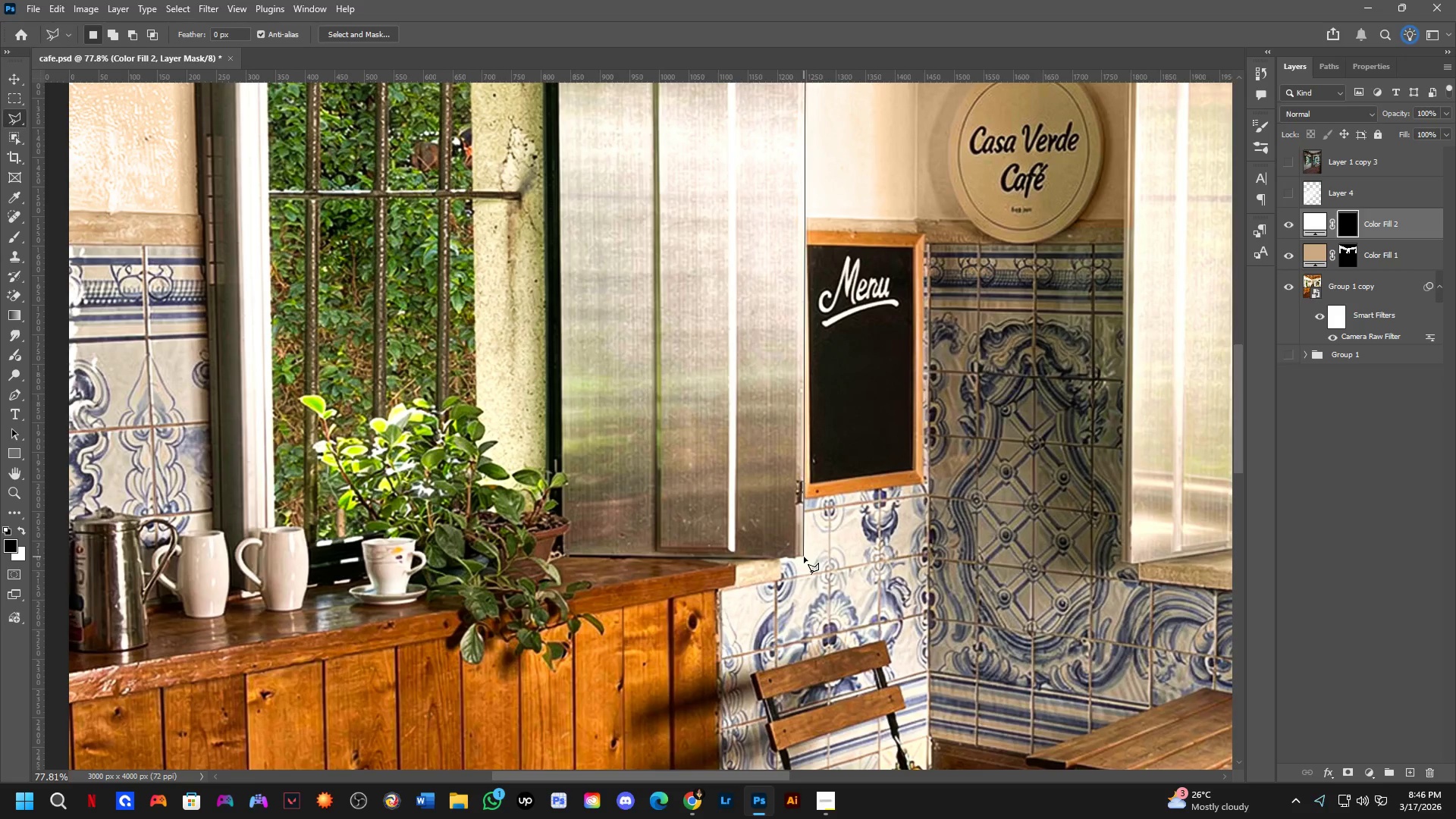 
left_click([804, 555])
 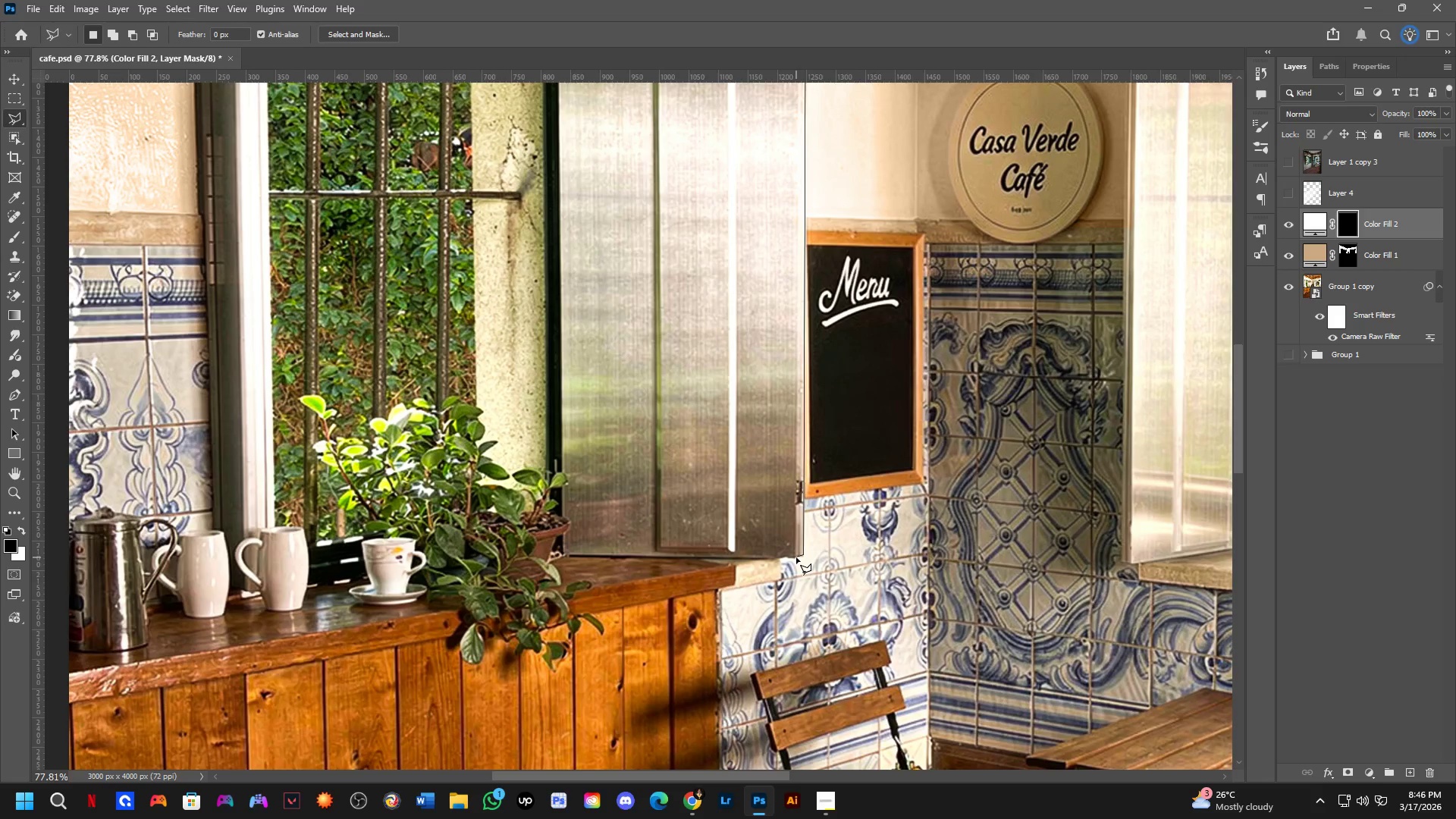 
double_click([789, 557])
 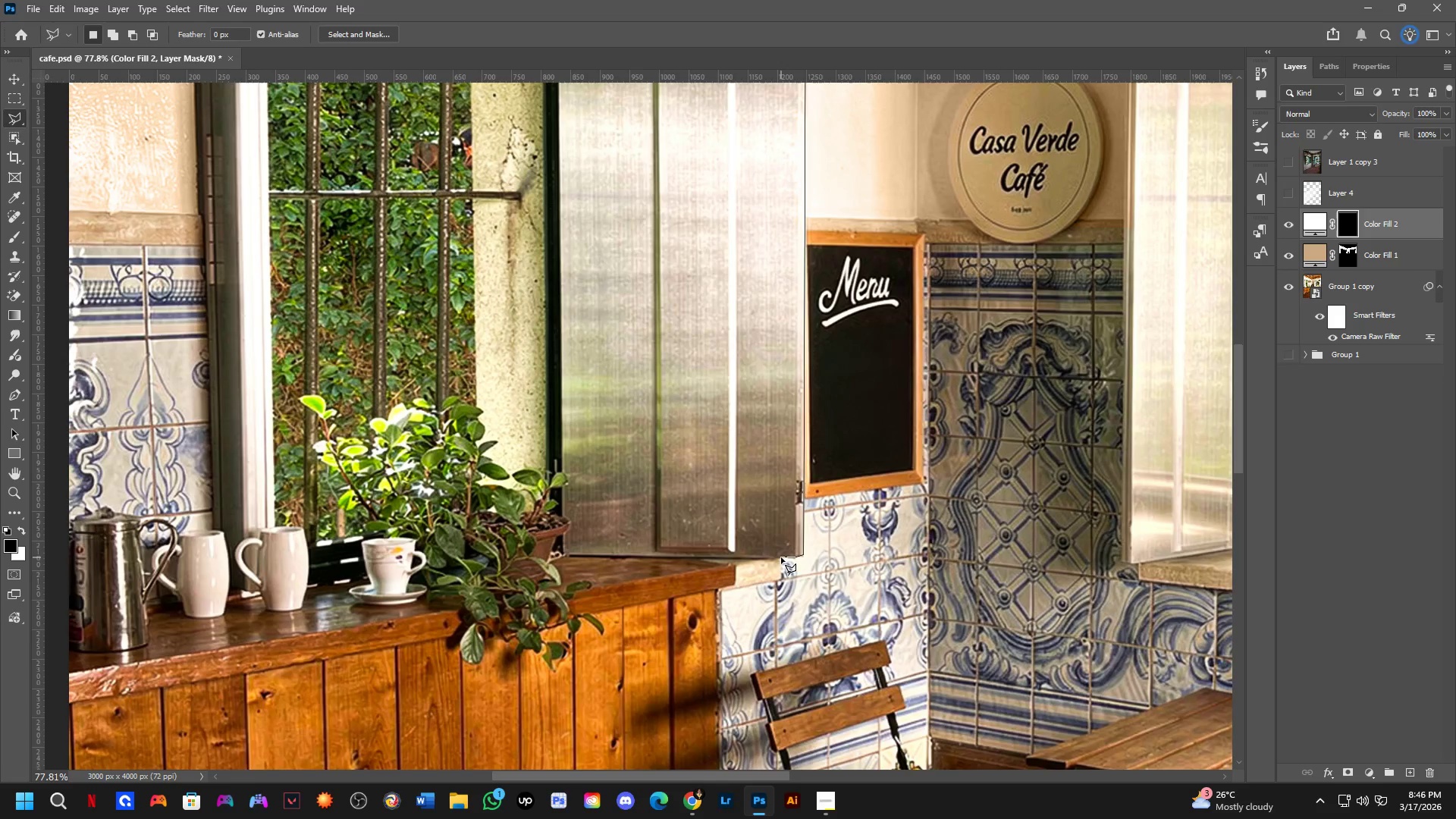 
triple_click([781, 557])
 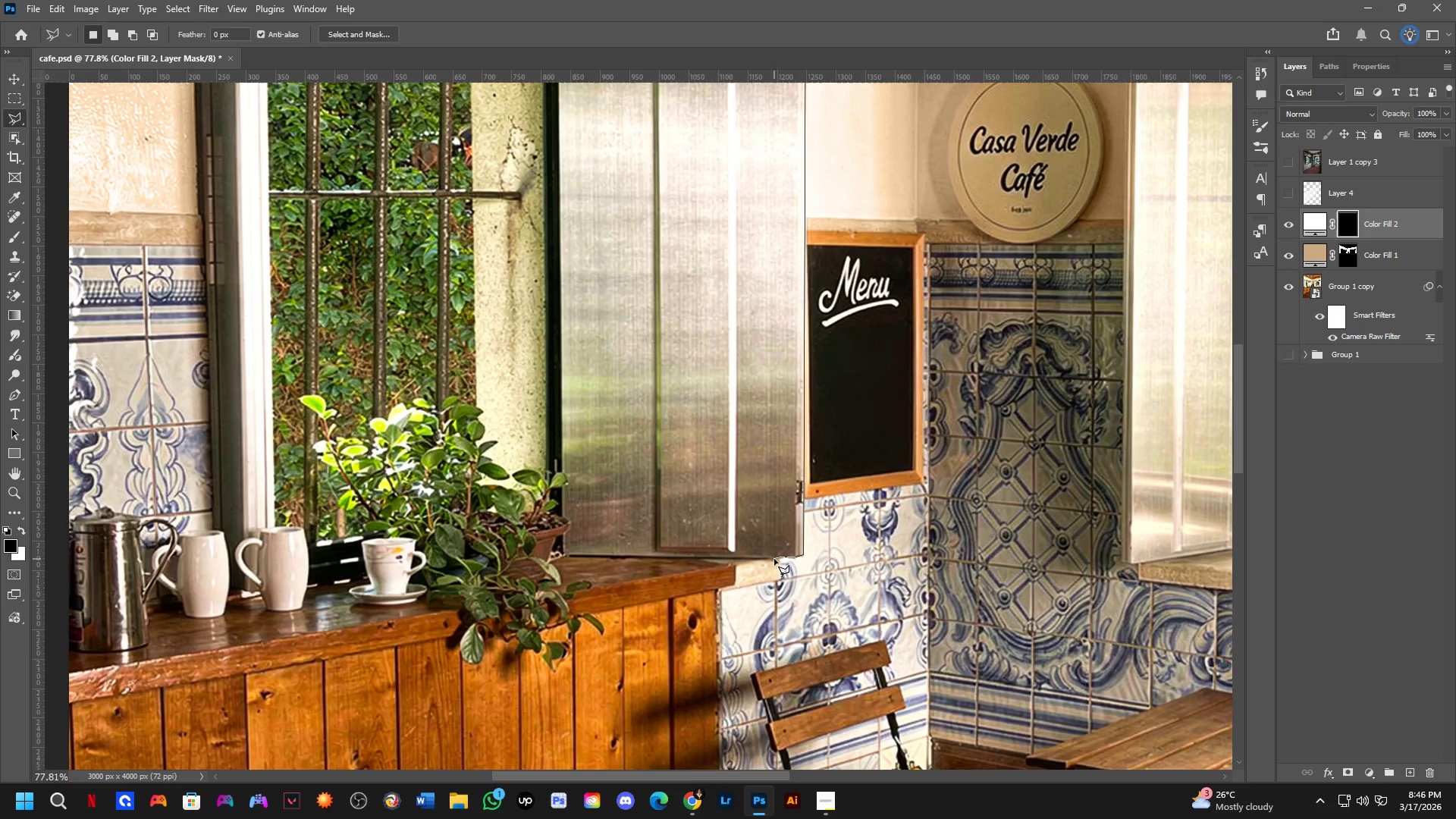 
left_click([774, 559])
 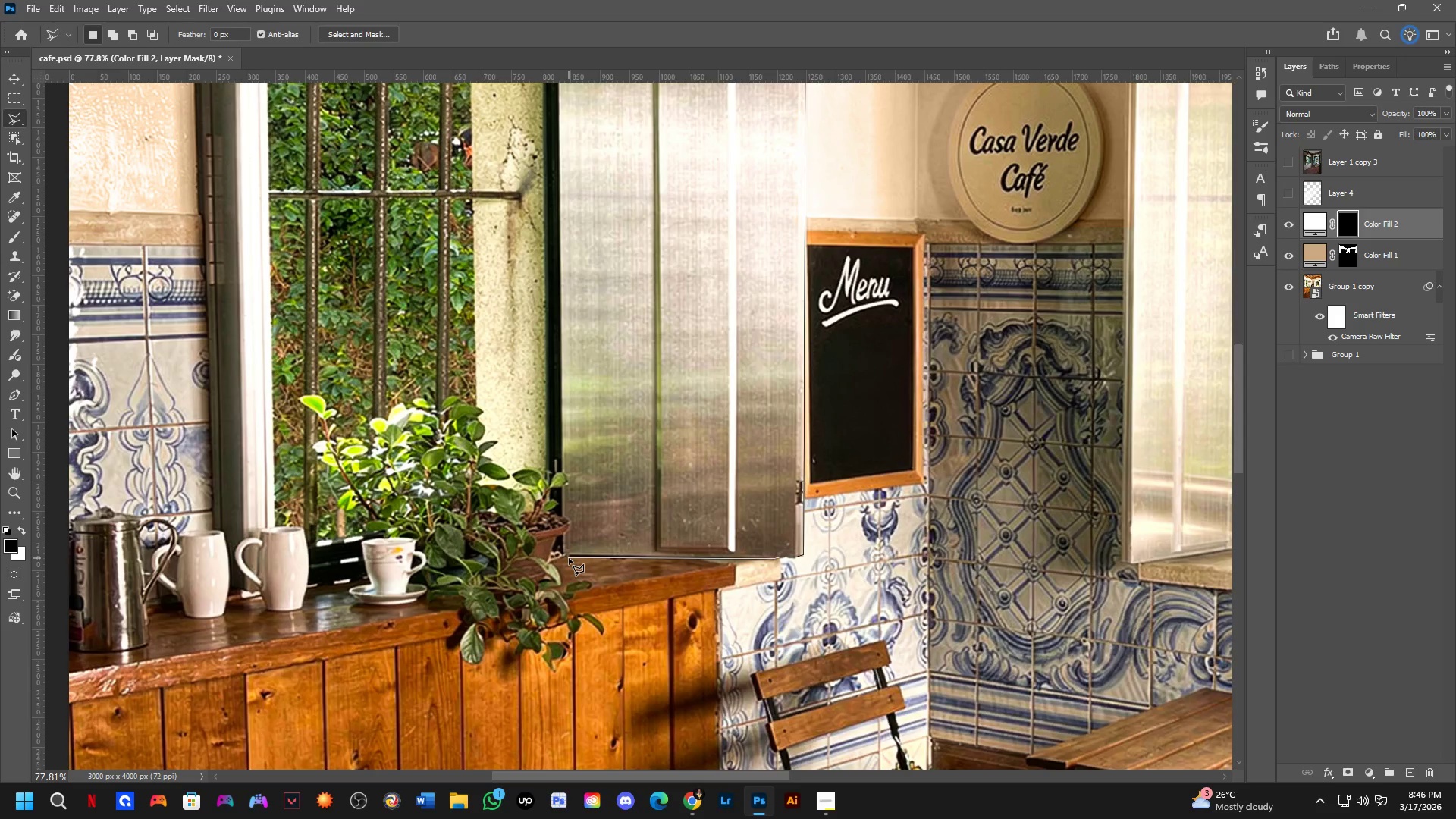 
left_click([564, 558])
 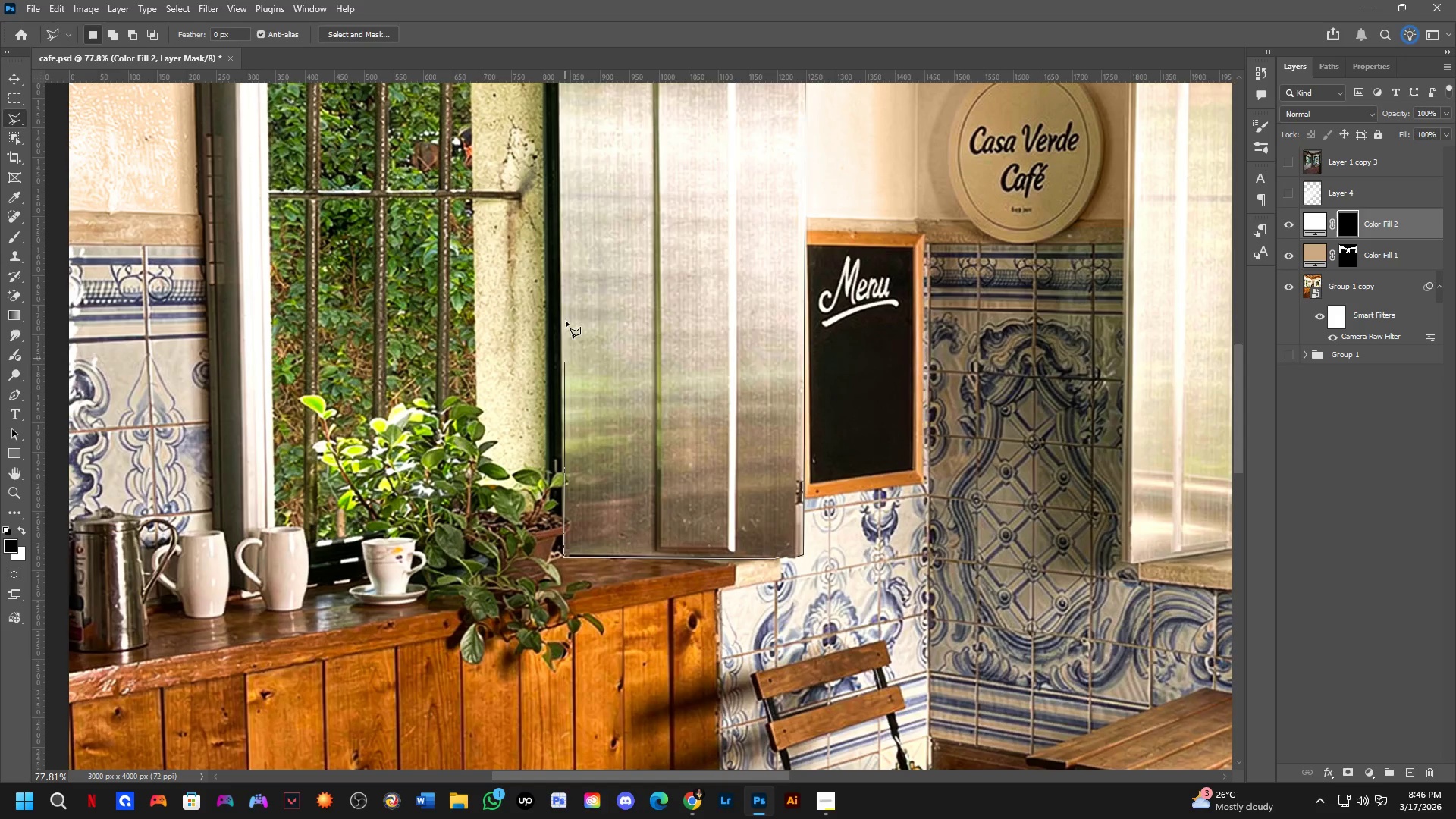 
hold_key(key=Space, duration=0.61)
 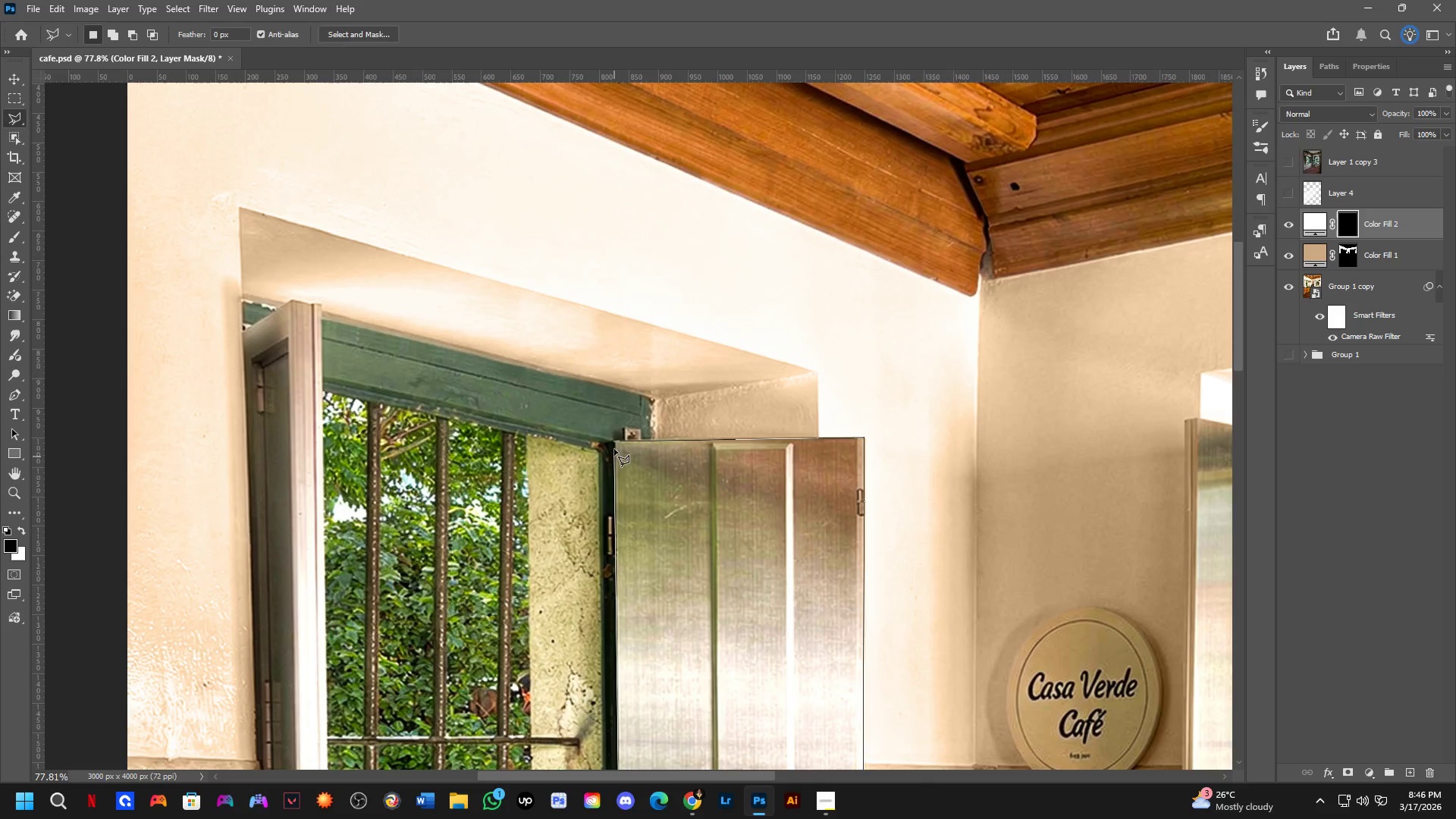 
left_click_drag(start_coordinate=[575, 179], to_coordinate=[633, 725])
 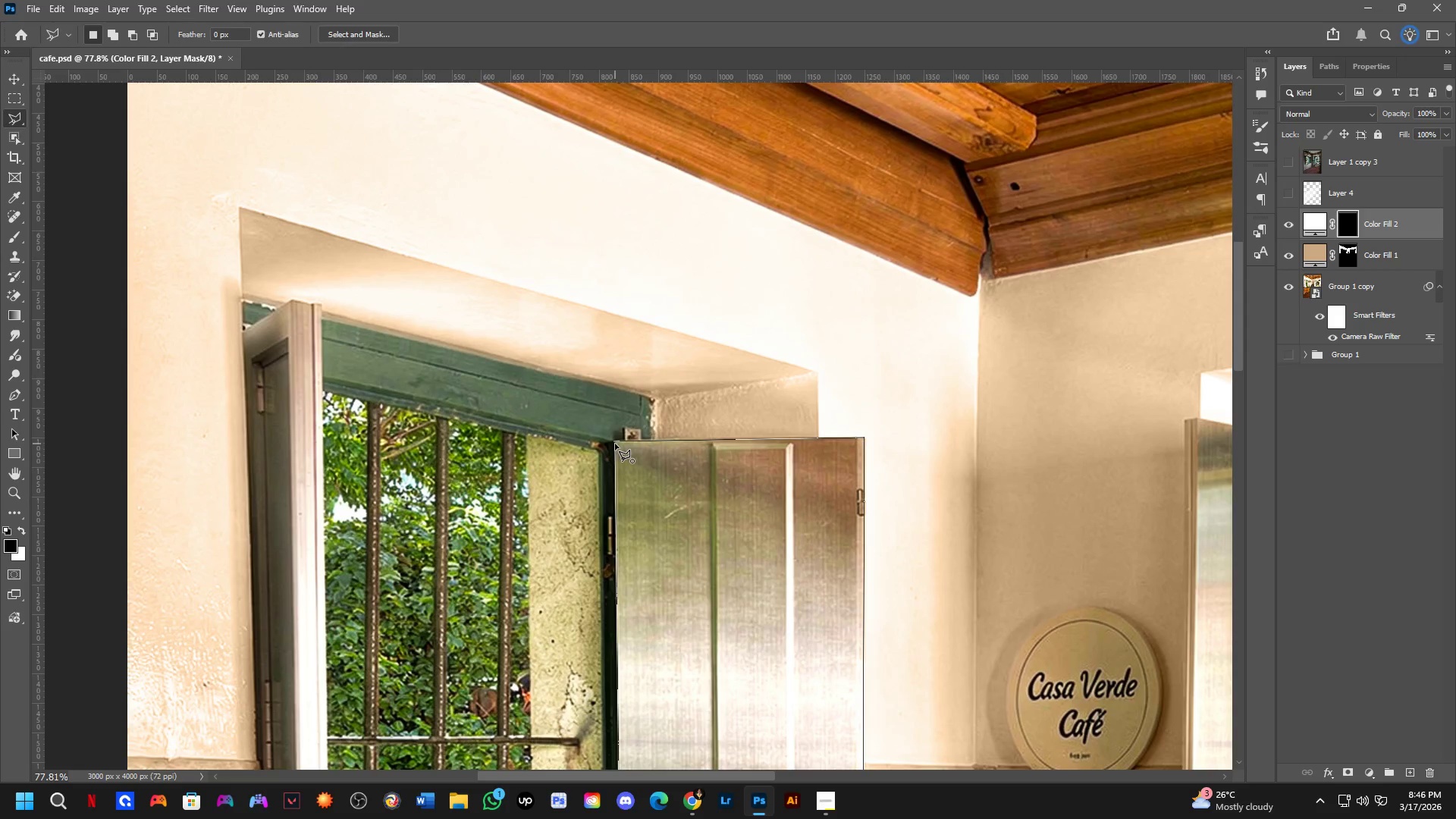 
left_click([616, 440])
 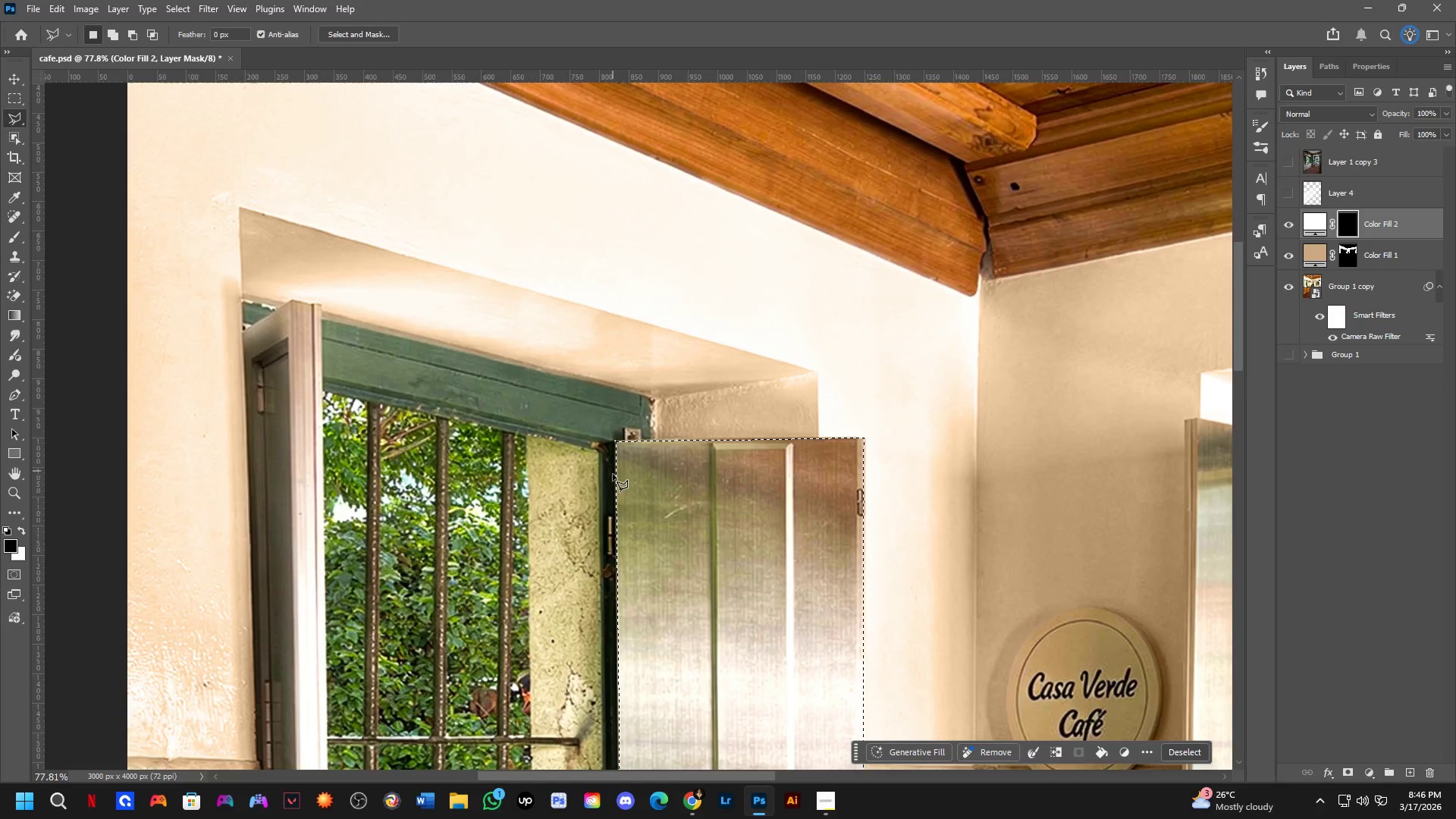 
hold_key(key=Space, duration=0.64)
 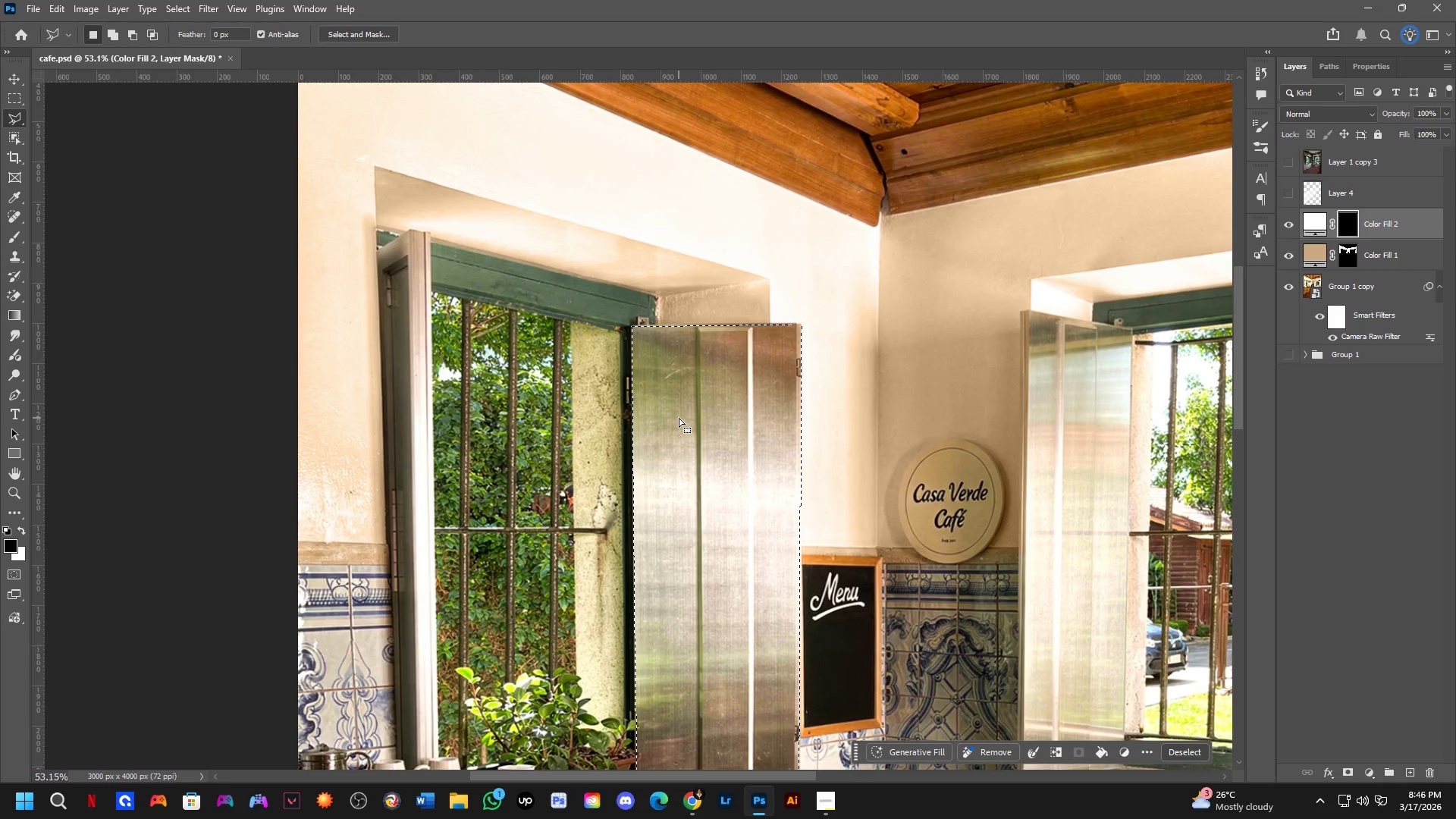 
left_click_drag(start_coordinate=[663, 547], to_coordinate=[679, 418])
 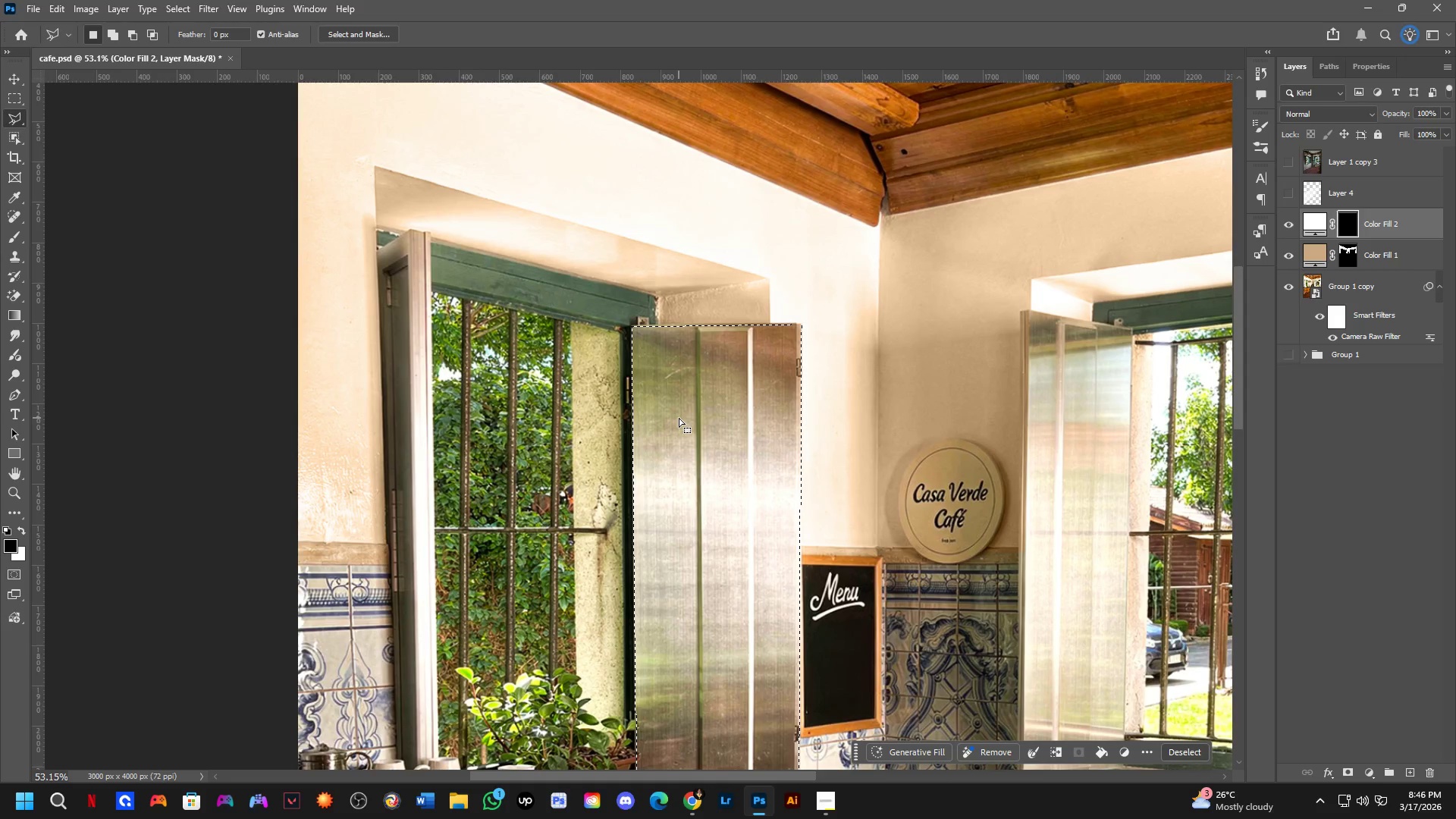 
scroll: coordinate [620, 490], scroll_direction: down, amount: 4.0
 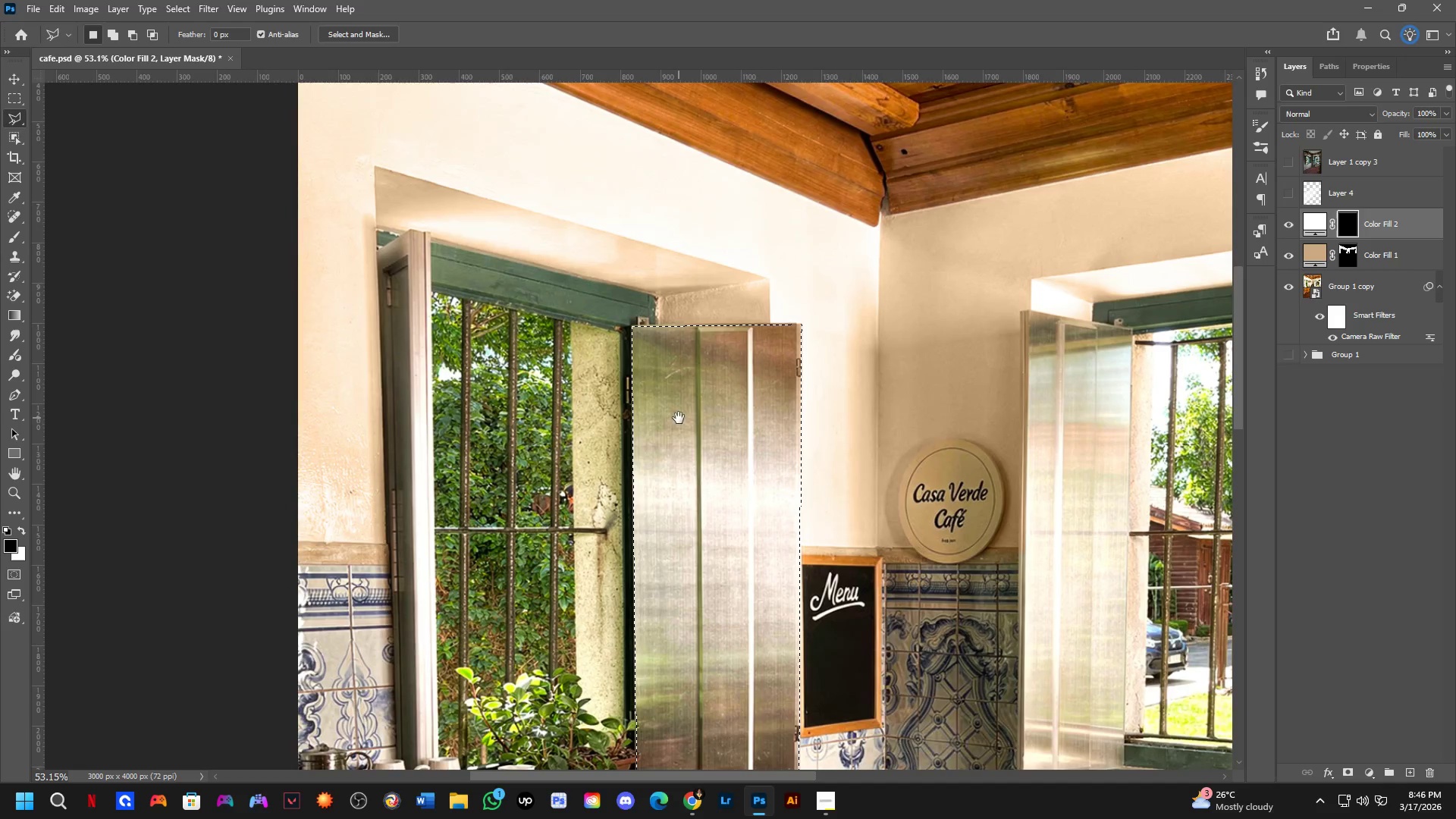 
key(Control+I)
 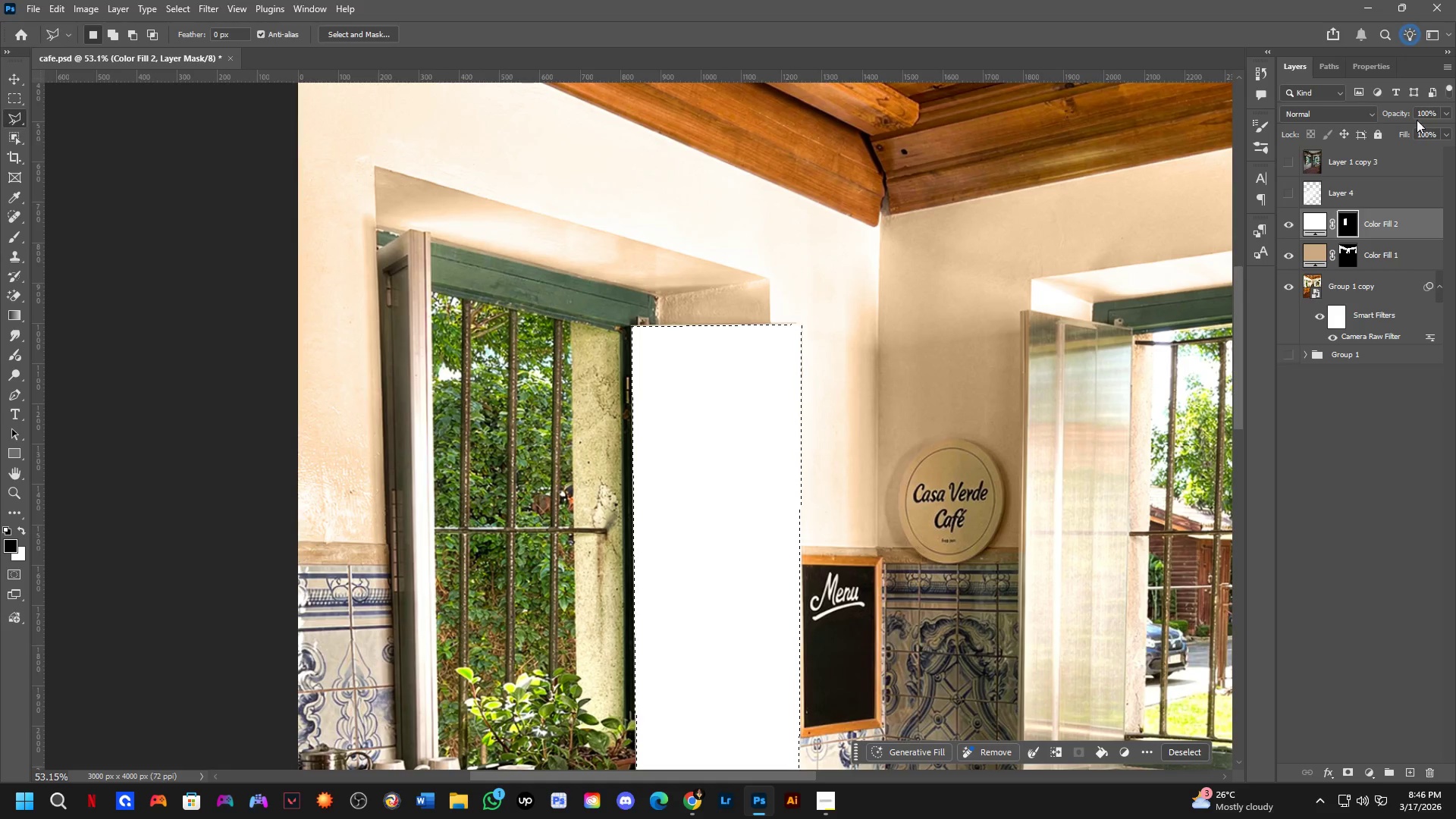 
left_click([1353, 116])
 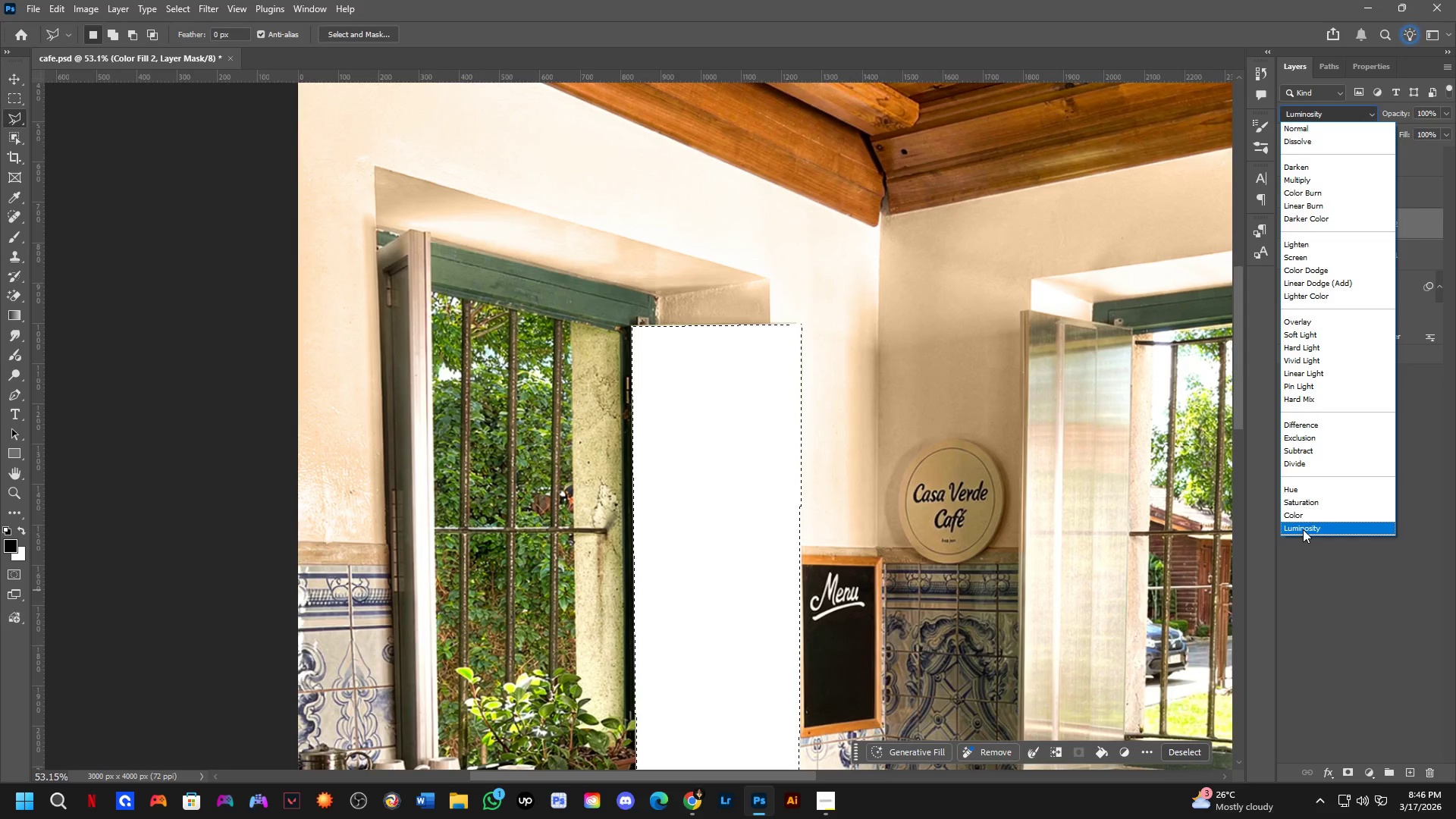 
left_click([1302, 512])
 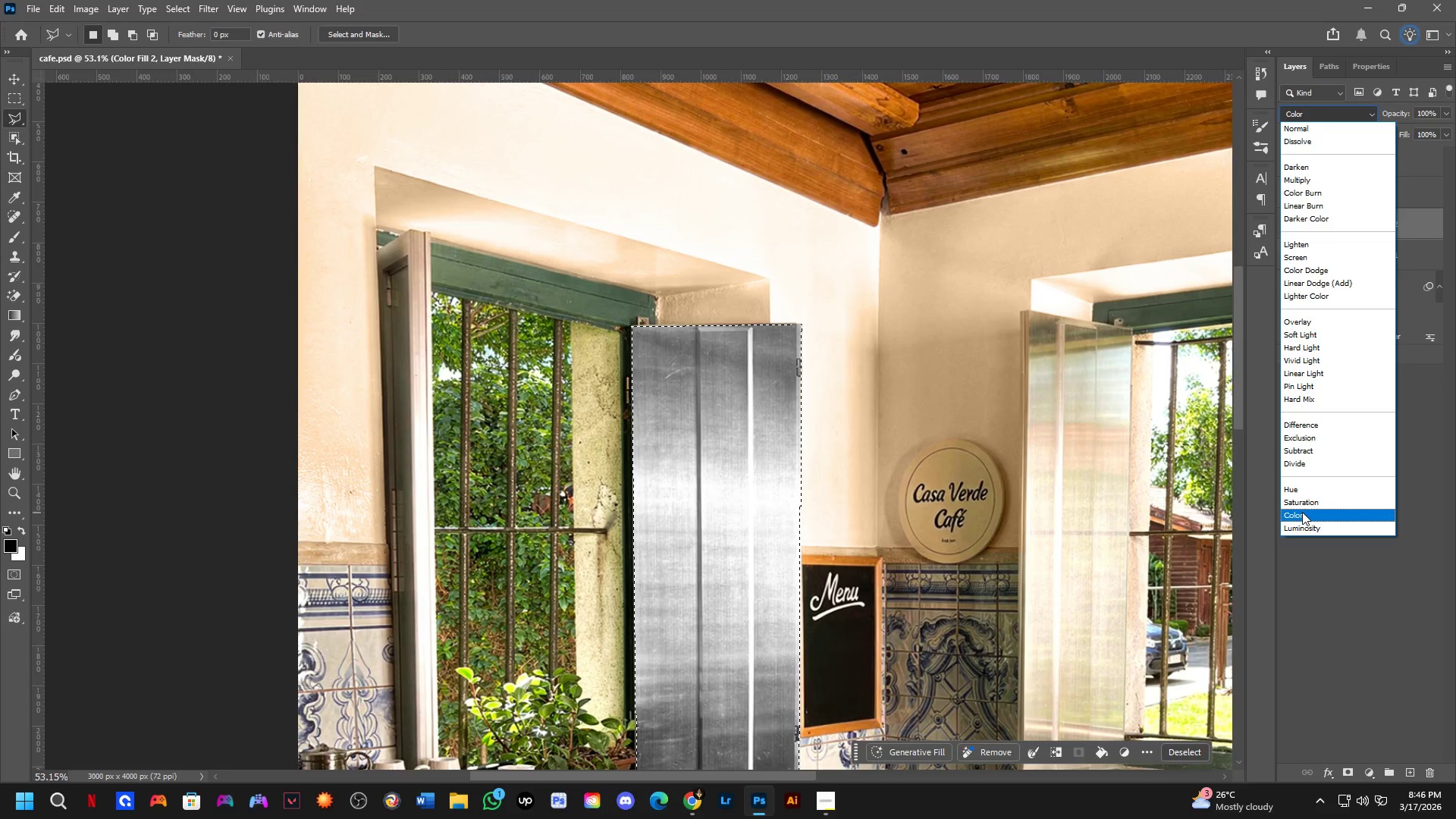 
hold_key(key=Space, duration=0.38)
 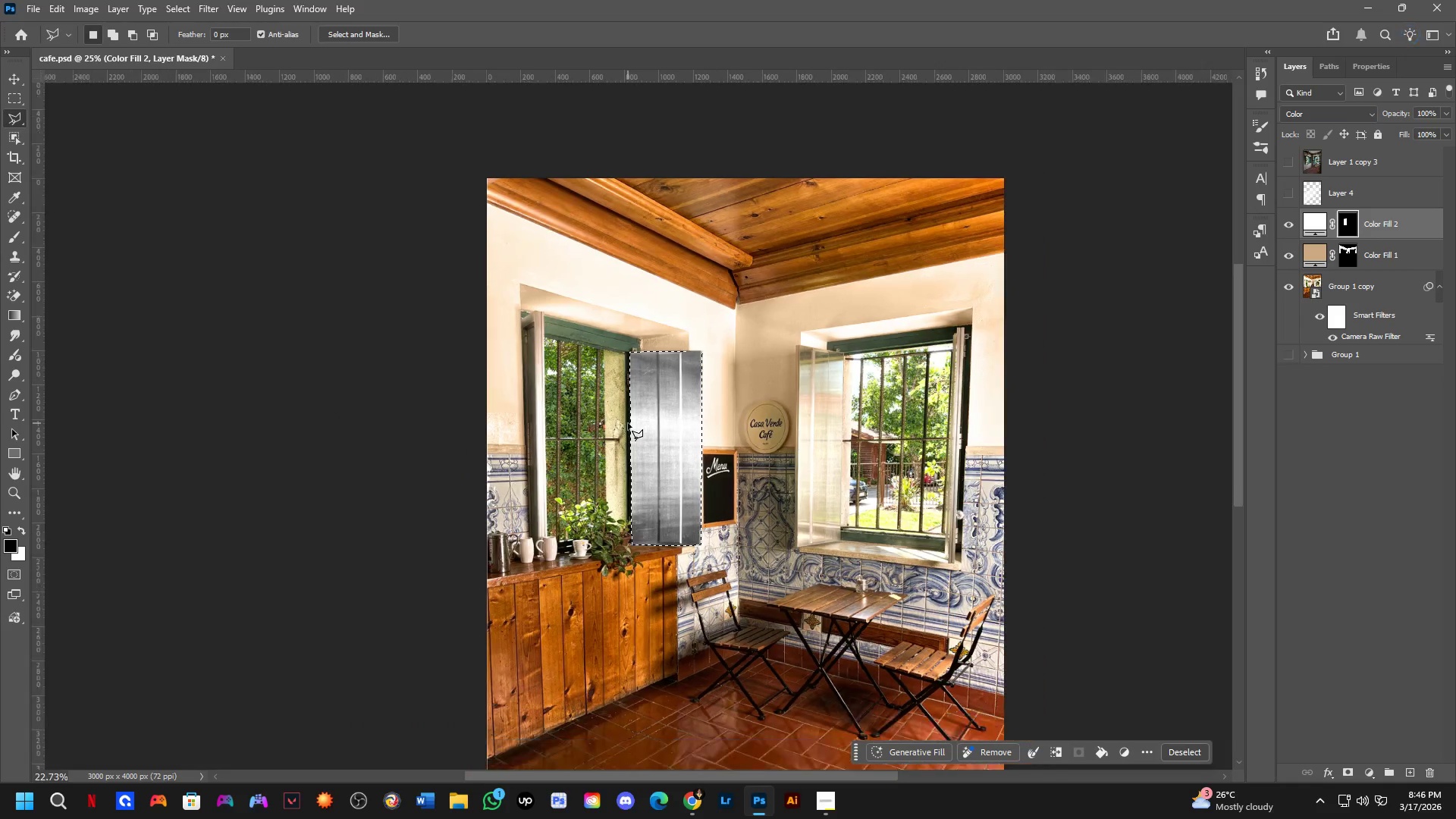 
left_click_drag(start_coordinate=[612, 547], to_coordinate=[612, 498])
 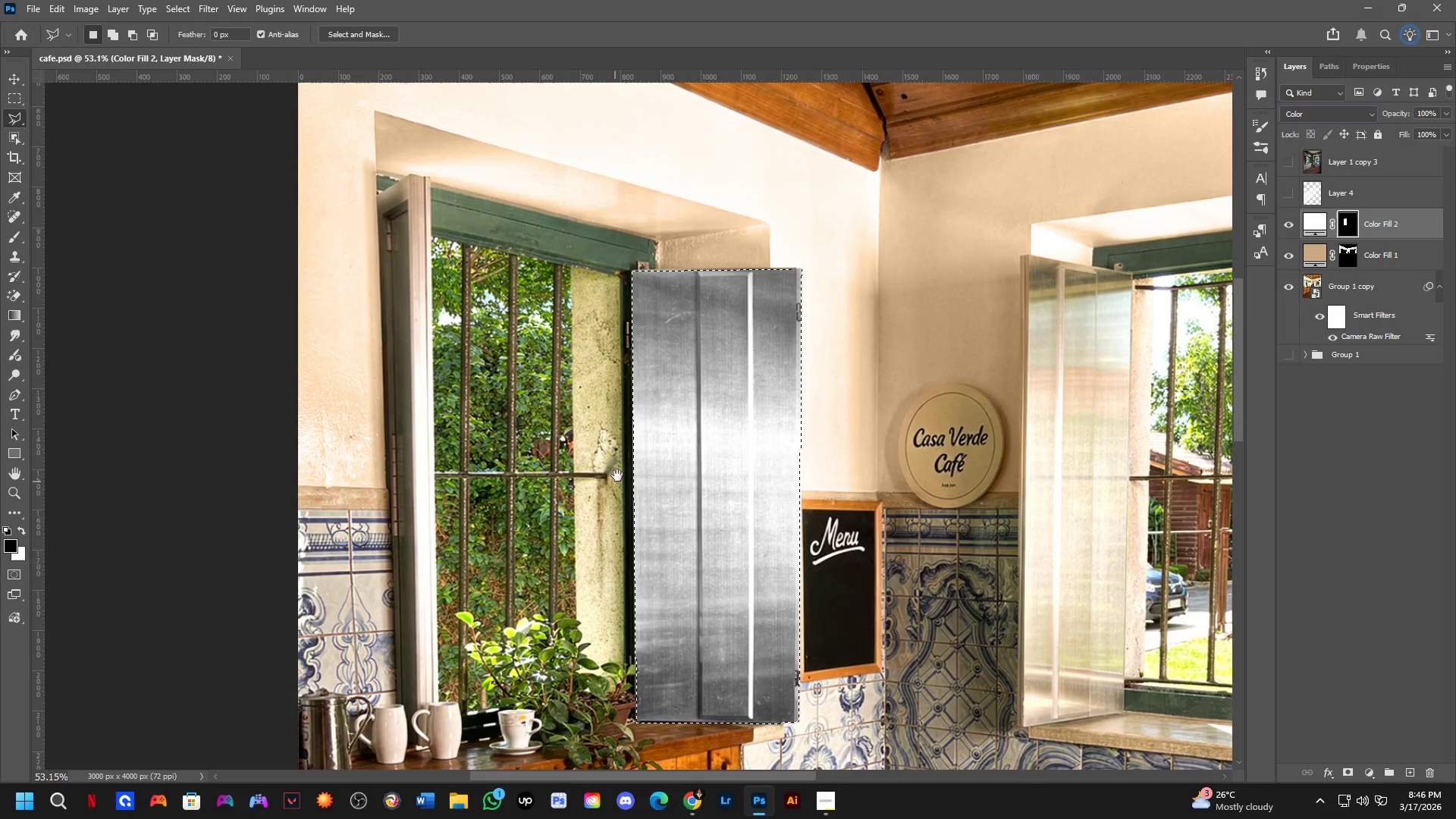 
key(Shift+ShiftLeft)
 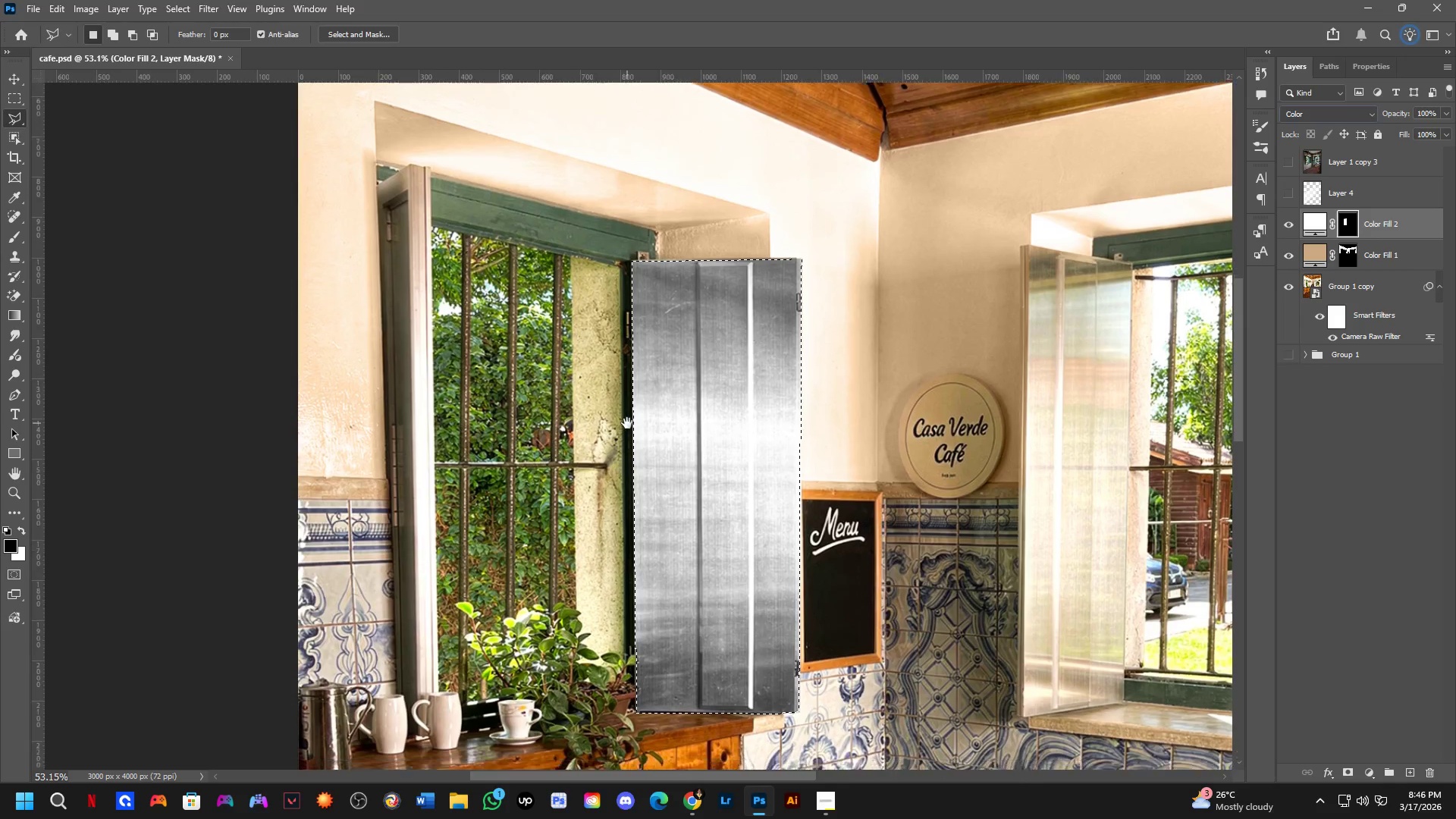 
hold_key(key=Space, duration=0.41)
 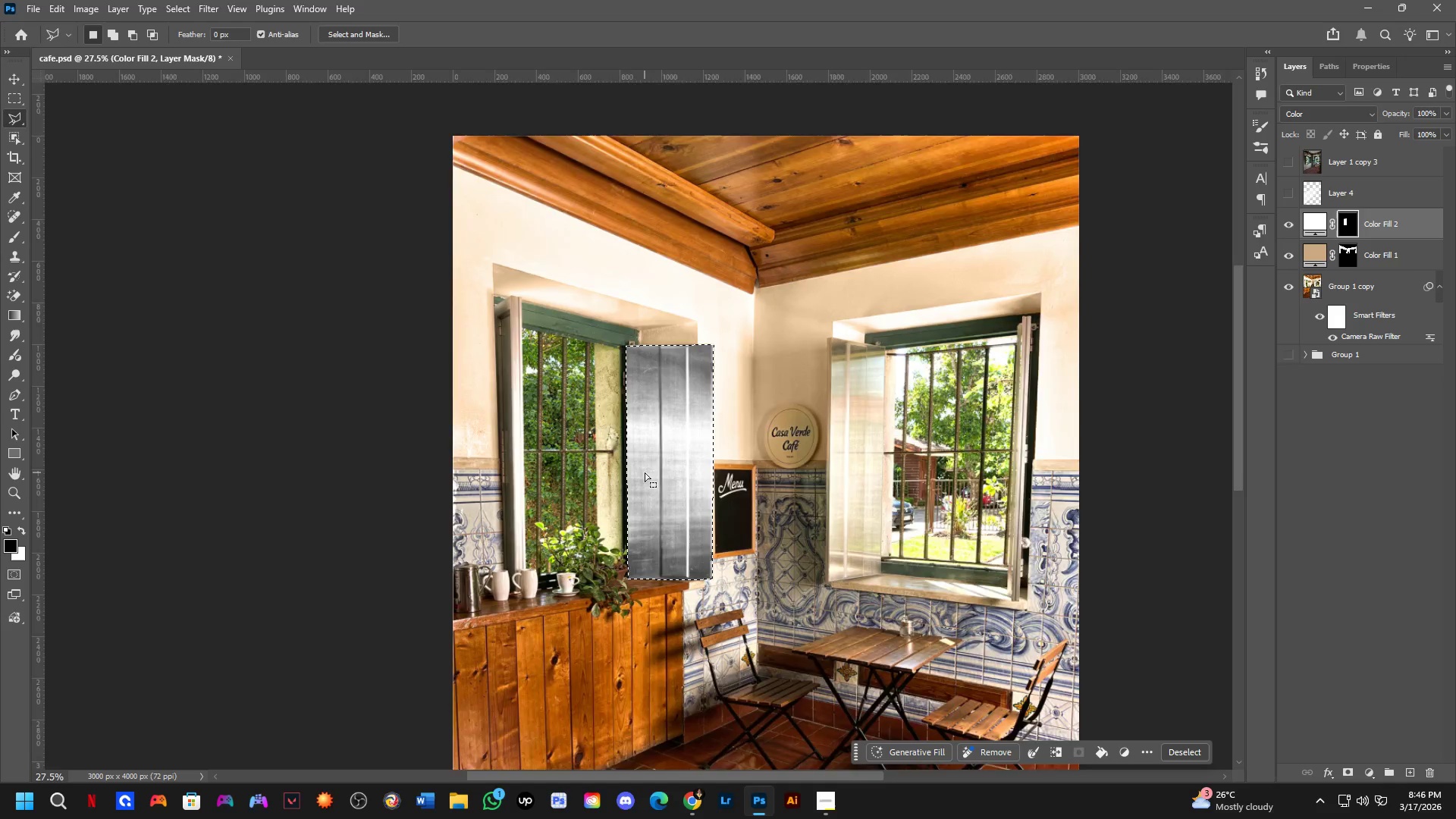 
left_click_drag(start_coordinate=[693, 507], to_coordinate=[698, 531])
 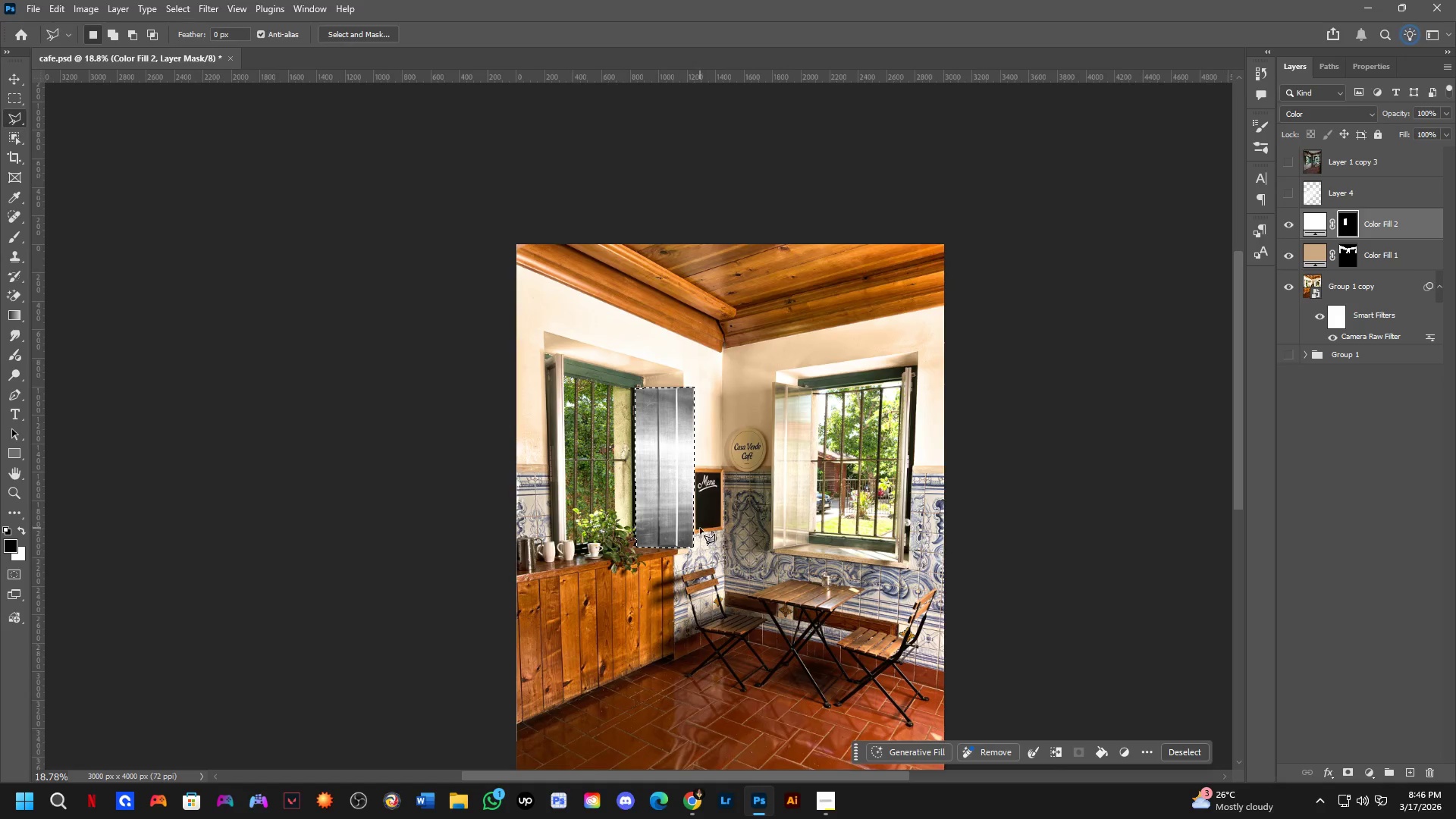 
scroll: coordinate [628, 423], scroll_direction: down, amount: 6.0
 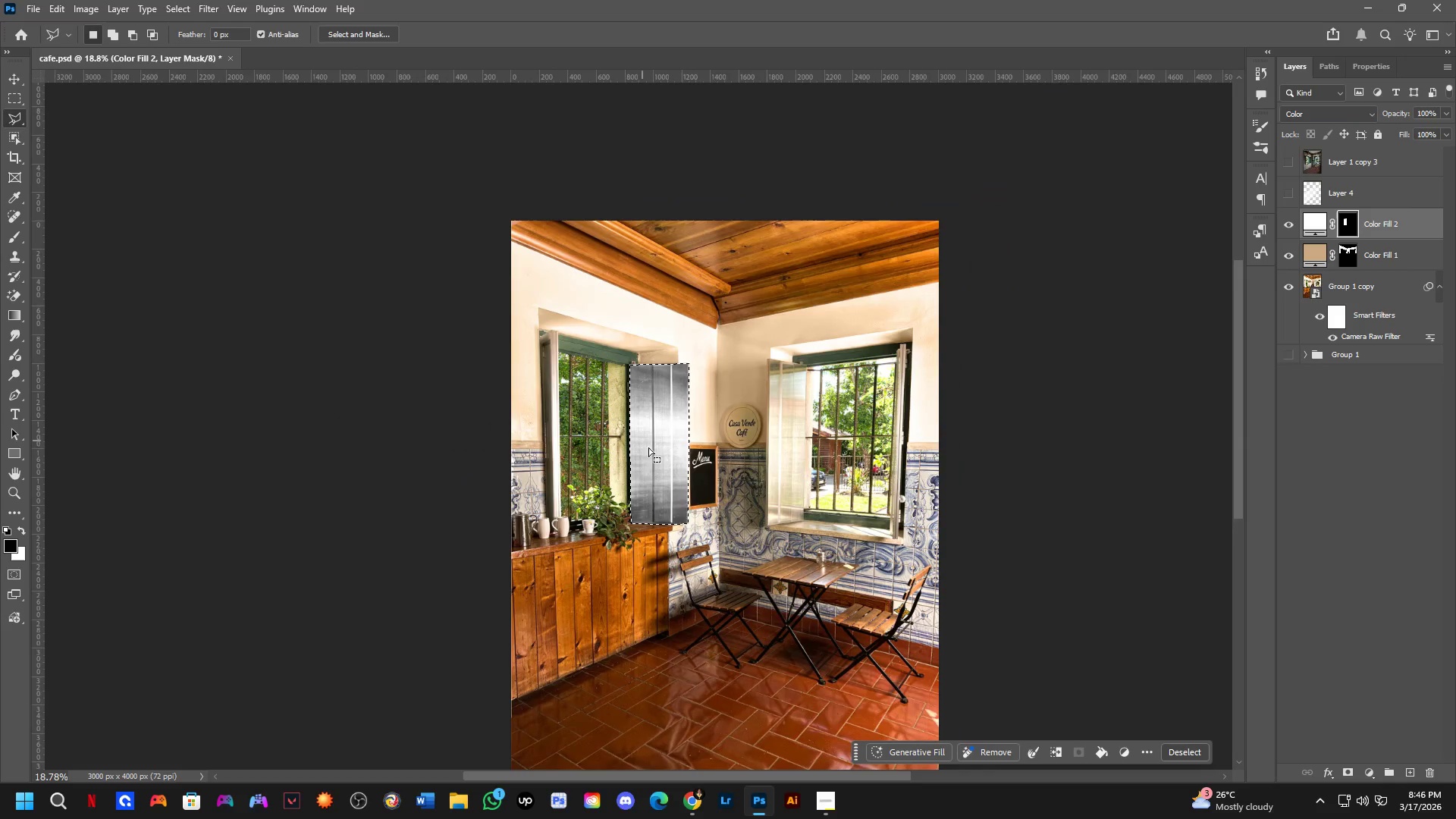 
scroll: coordinate [645, 472], scroll_direction: up, amount: 7.0
 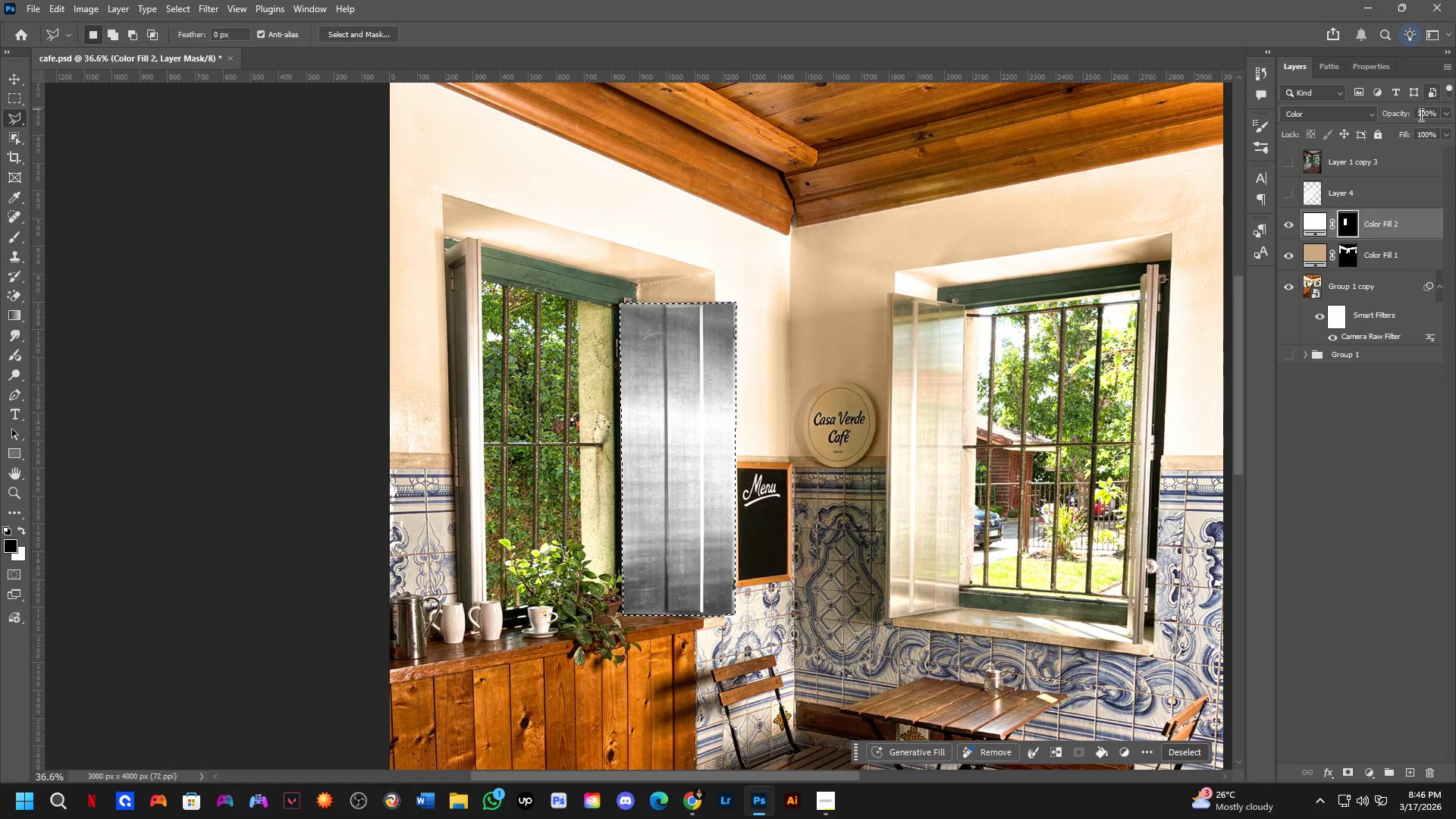 
left_click_drag(start_coordinate=[1404, 115], to_coordinate=[1373, 121])
 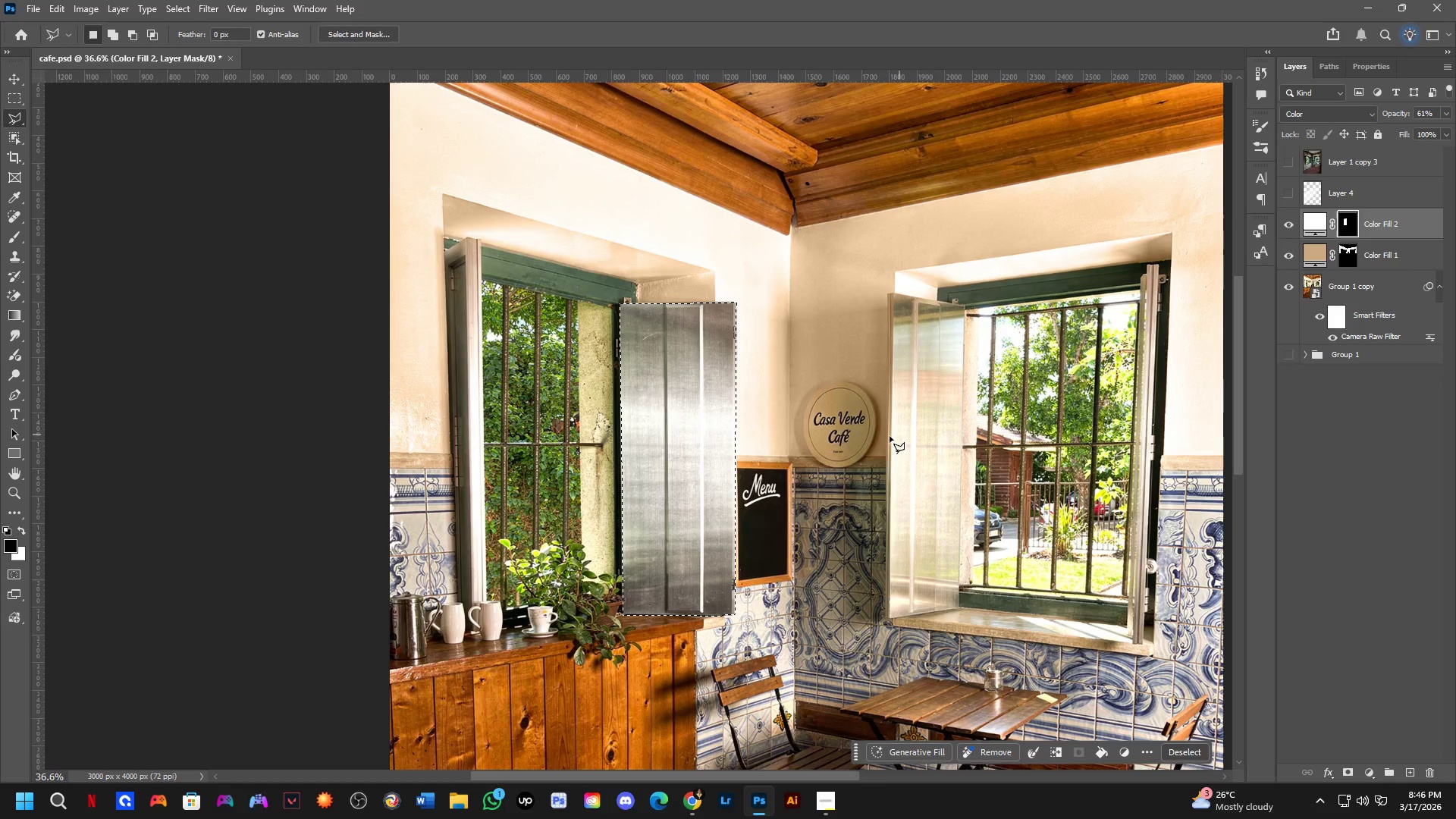 
key(Control+D)
 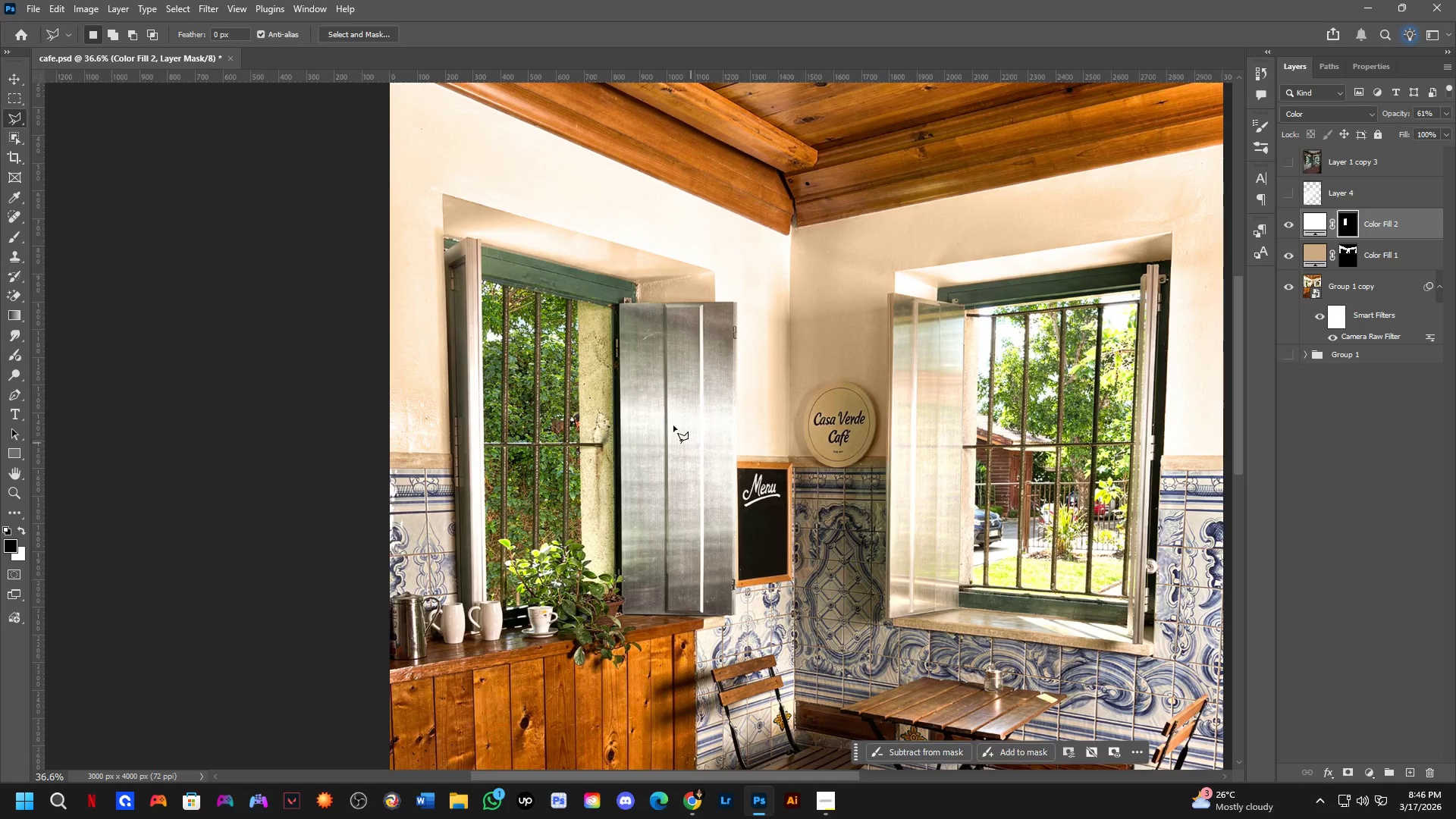 
scroll: coordinate [657, 444], scroll_direction: down, amount: 6.0
 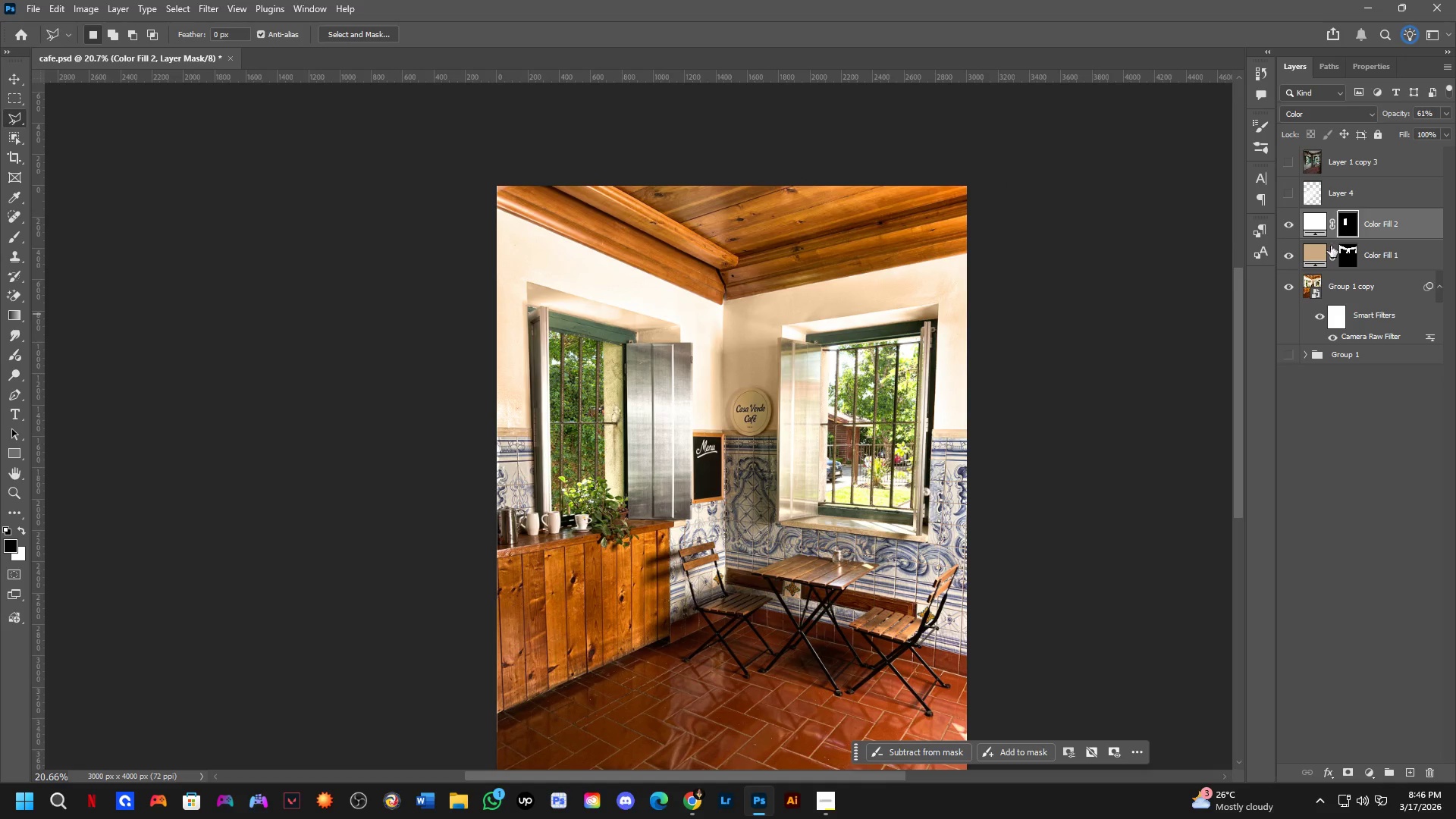 
left_click([1286, 224])
 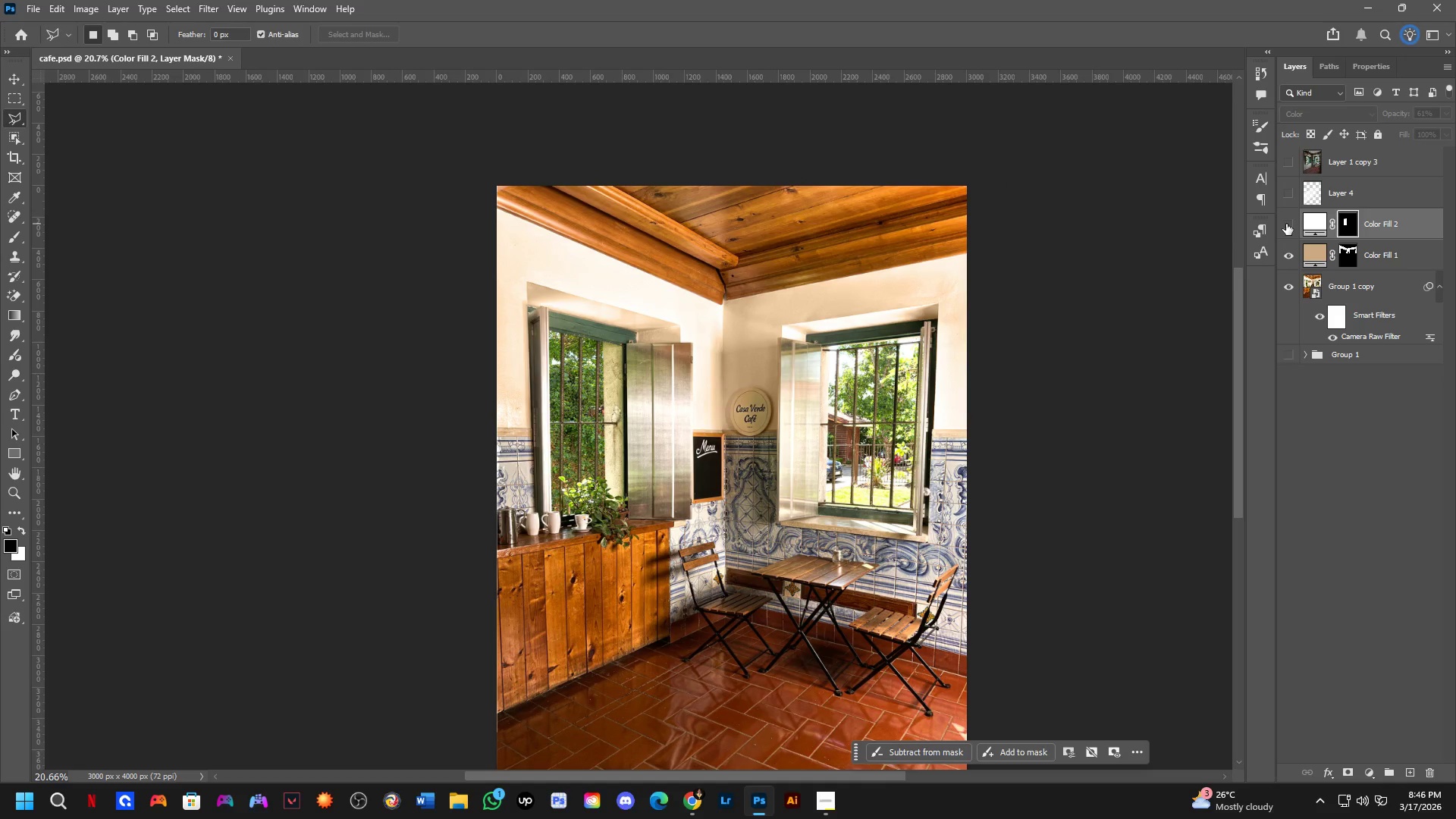 
left_click([1286, 224])
 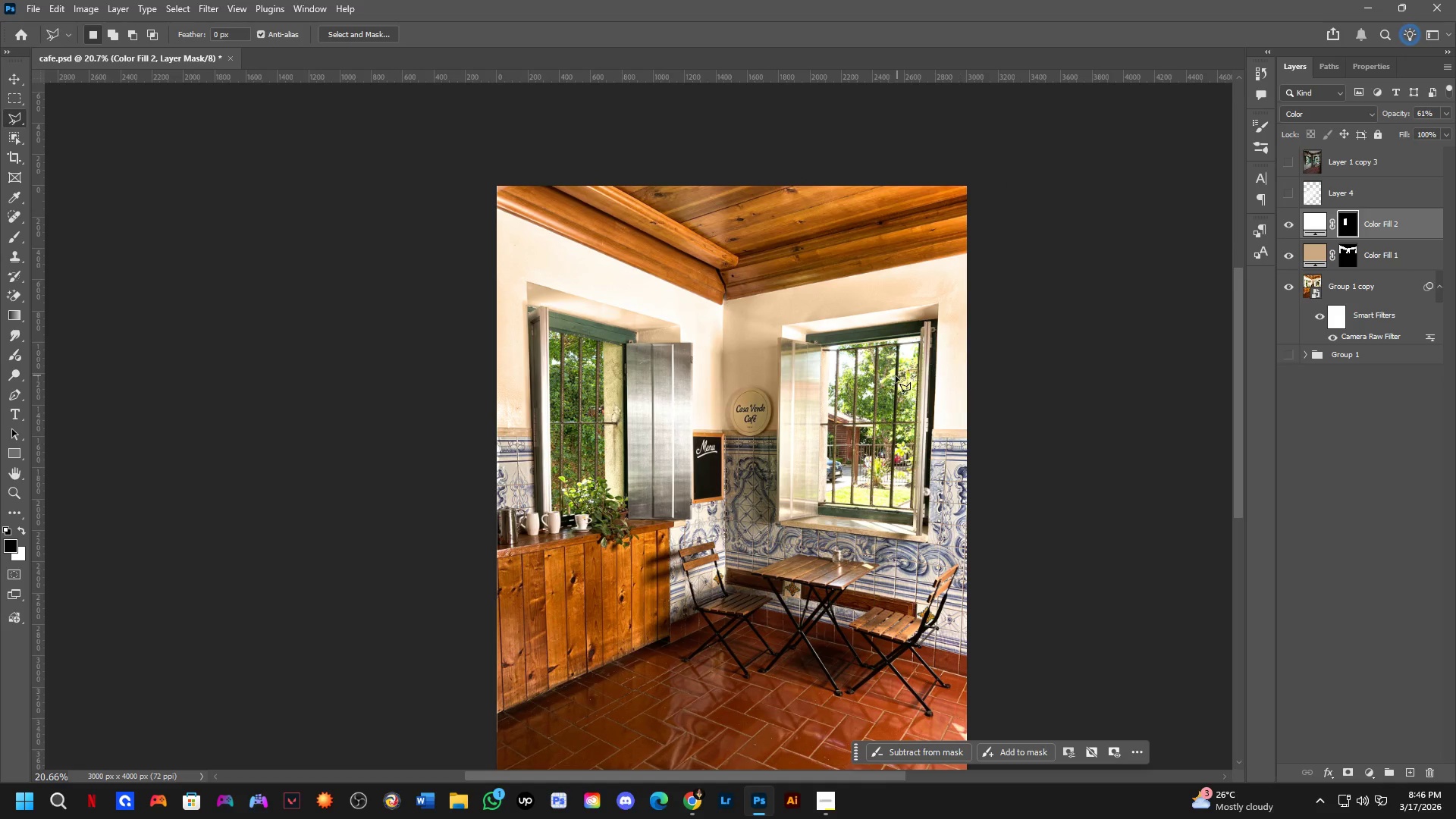 
key(Shift+ShiftLeft)
 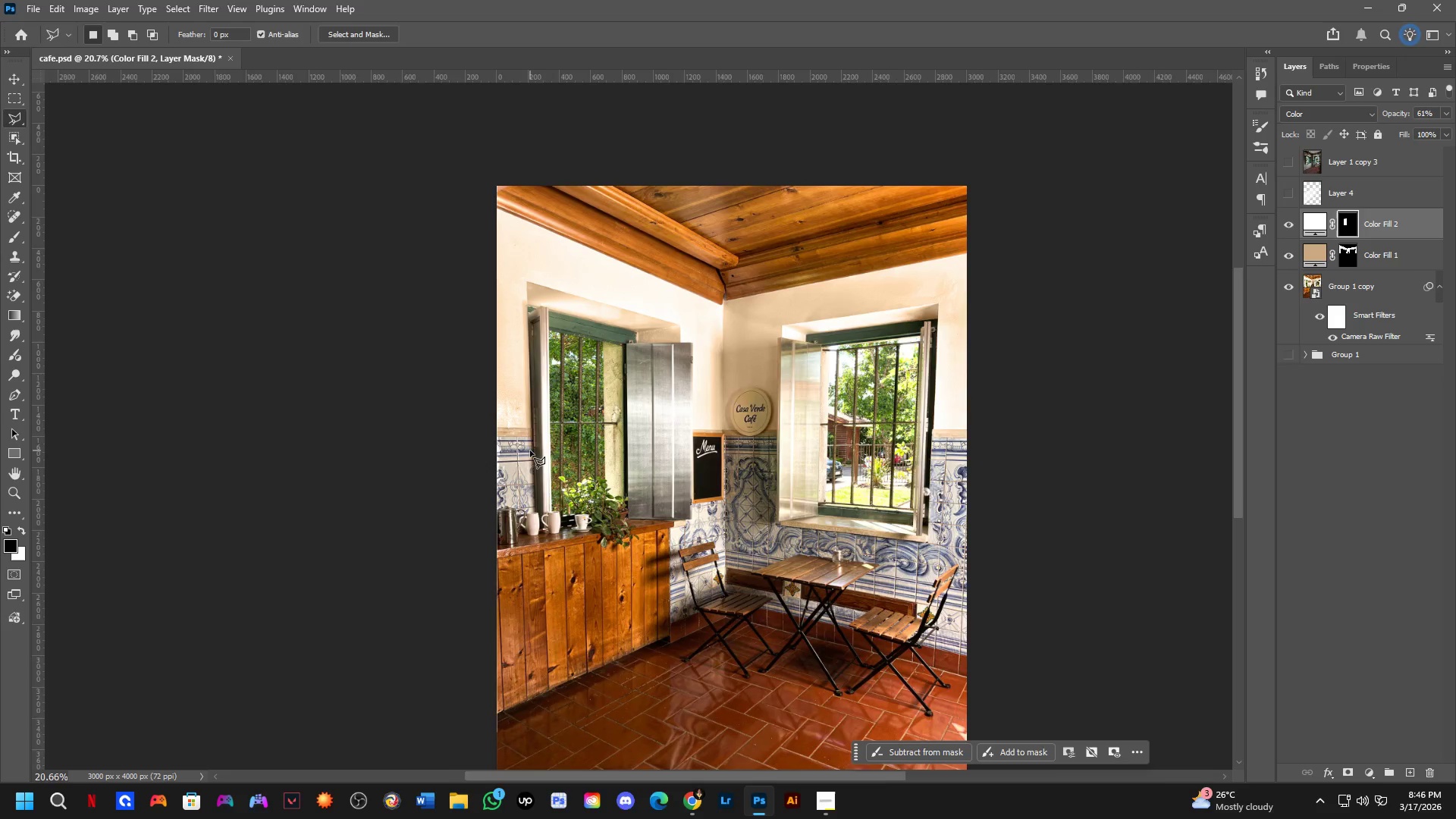 
scroll: coordinate [696, 421], scroll_direction: up, amount: 11.0
 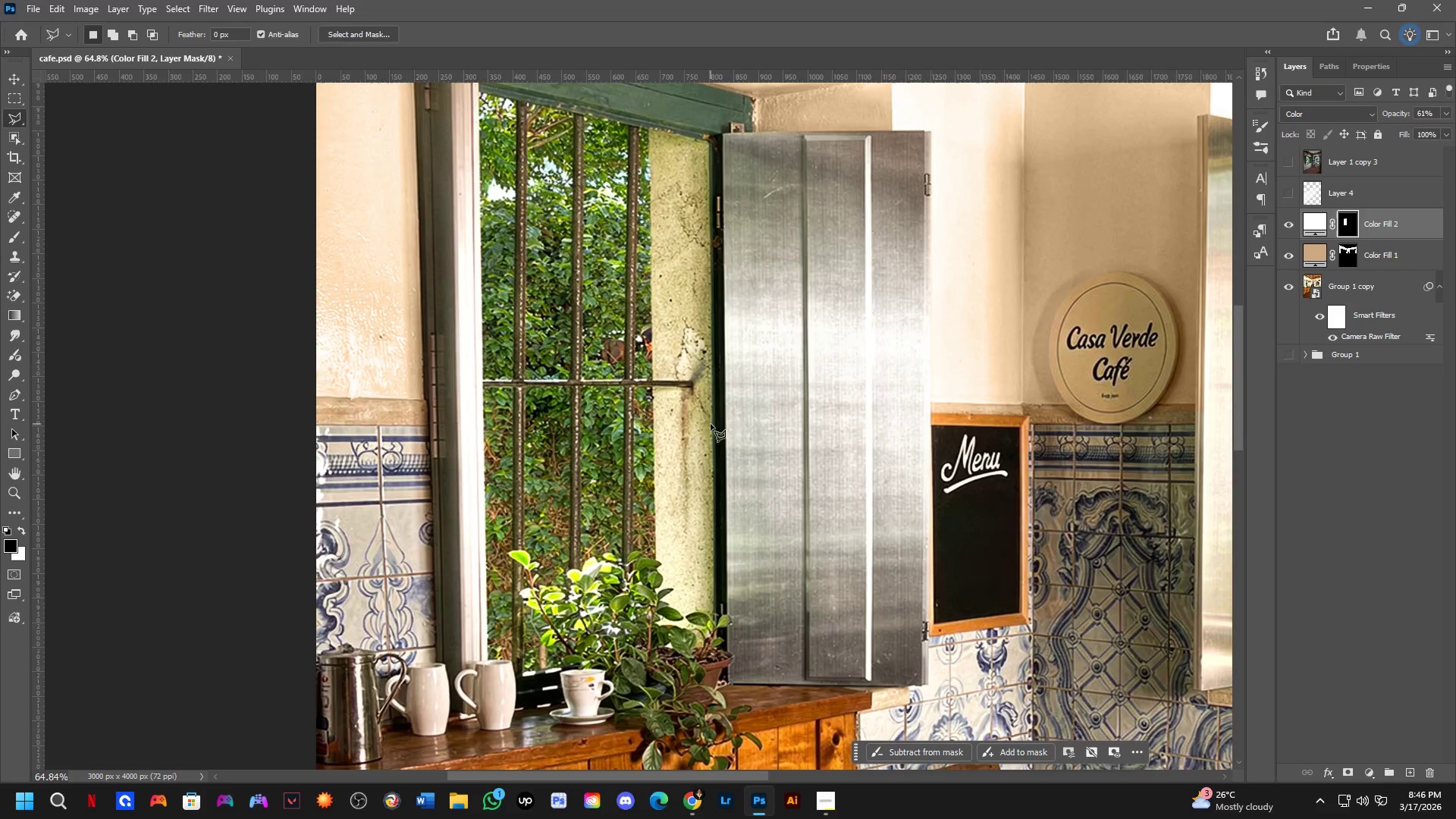 
hold_key(key=Space, duration=1.5)
 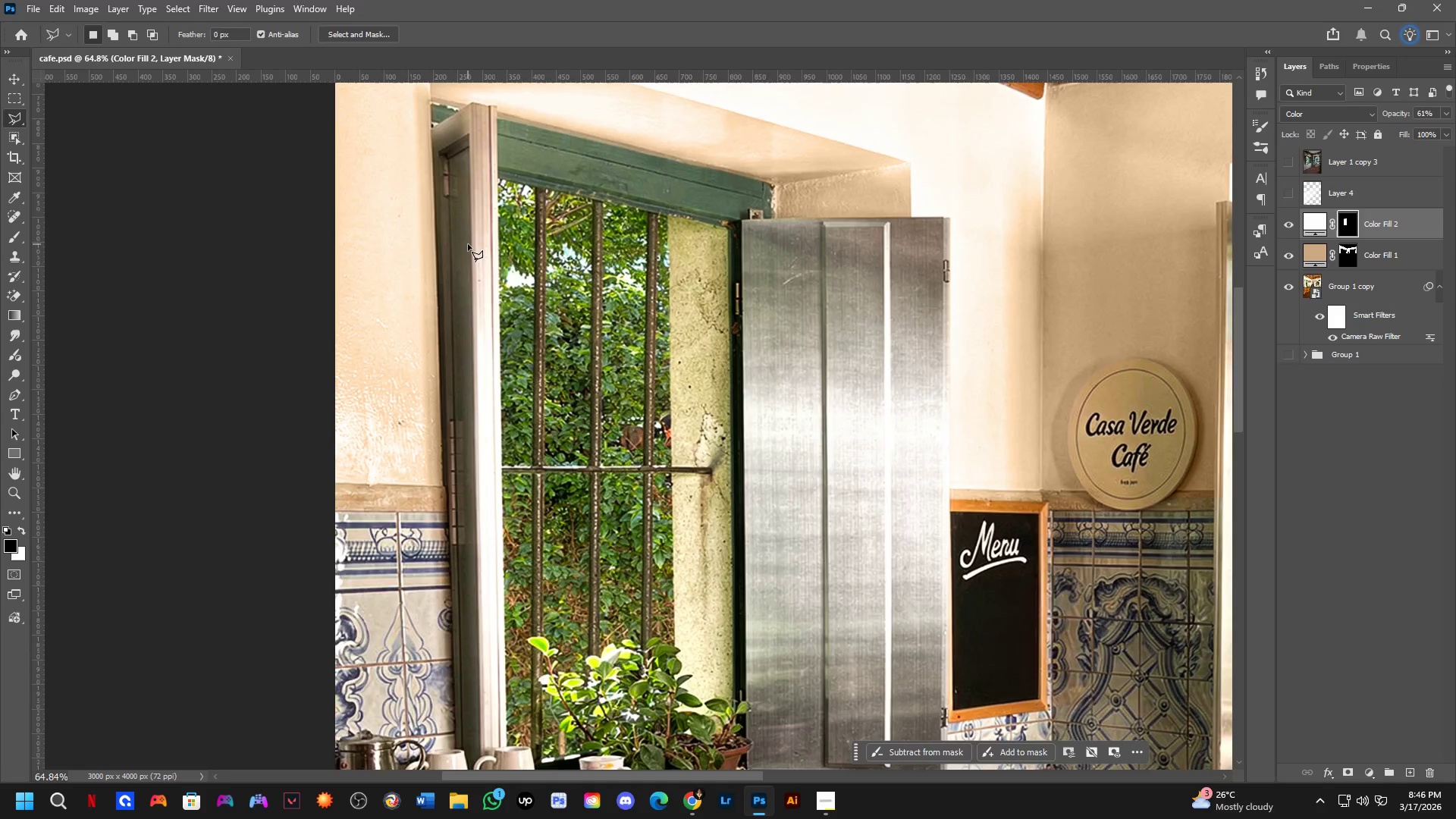 
left_click_drag(start_coordinate=[743, 357], to_coordinate=[762, 444])
 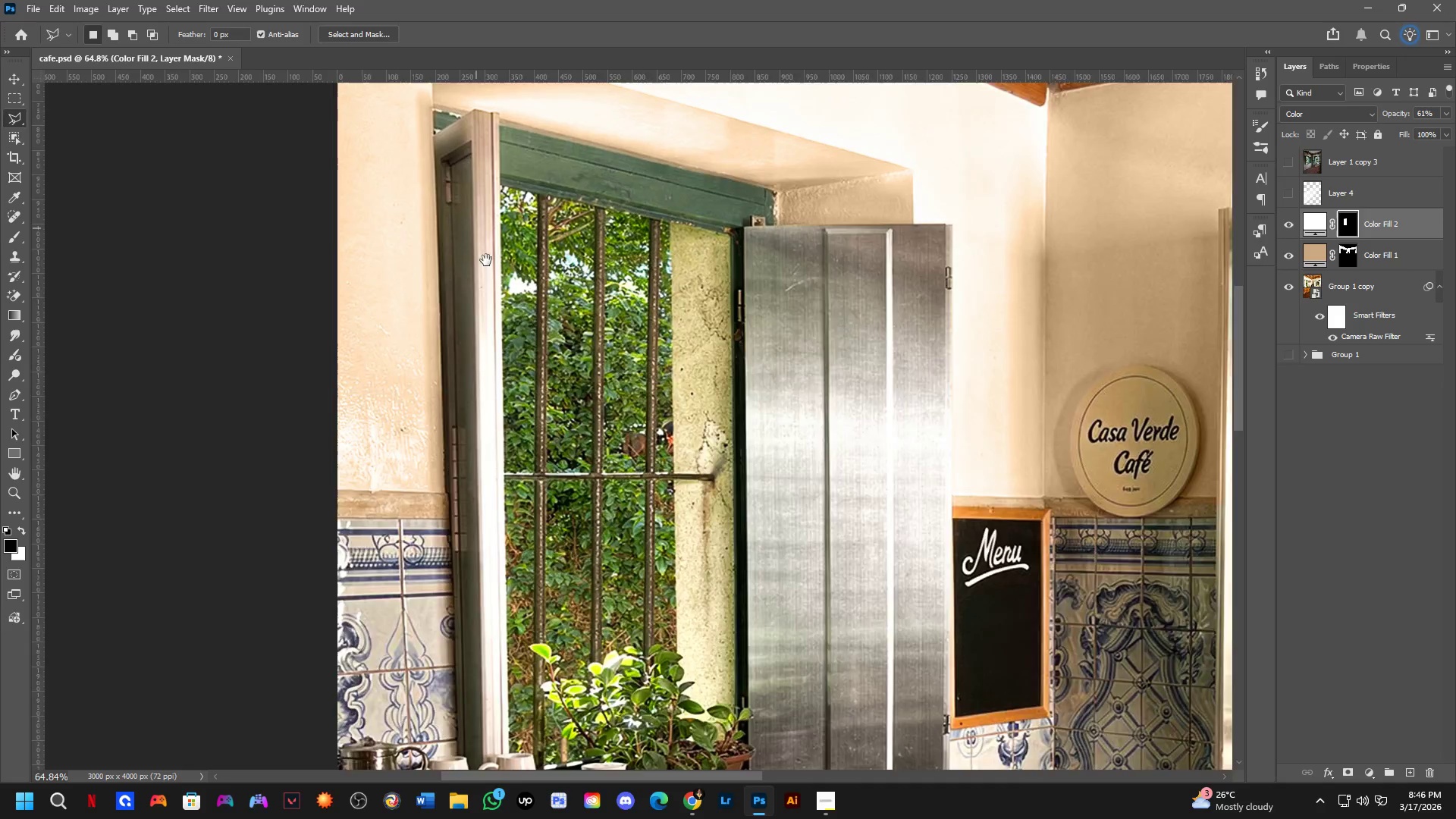 
key(Space)
 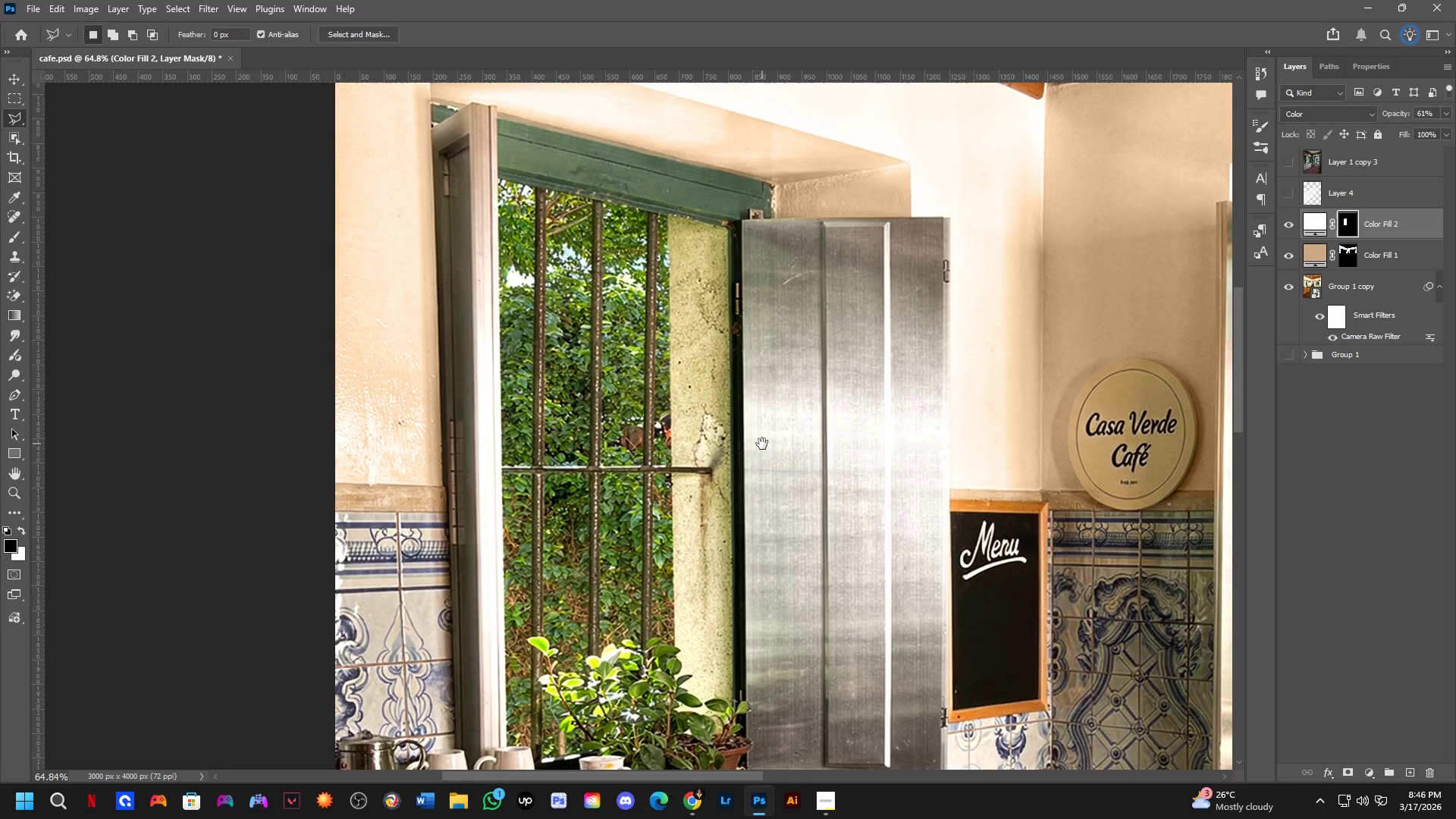 
key(Space)
 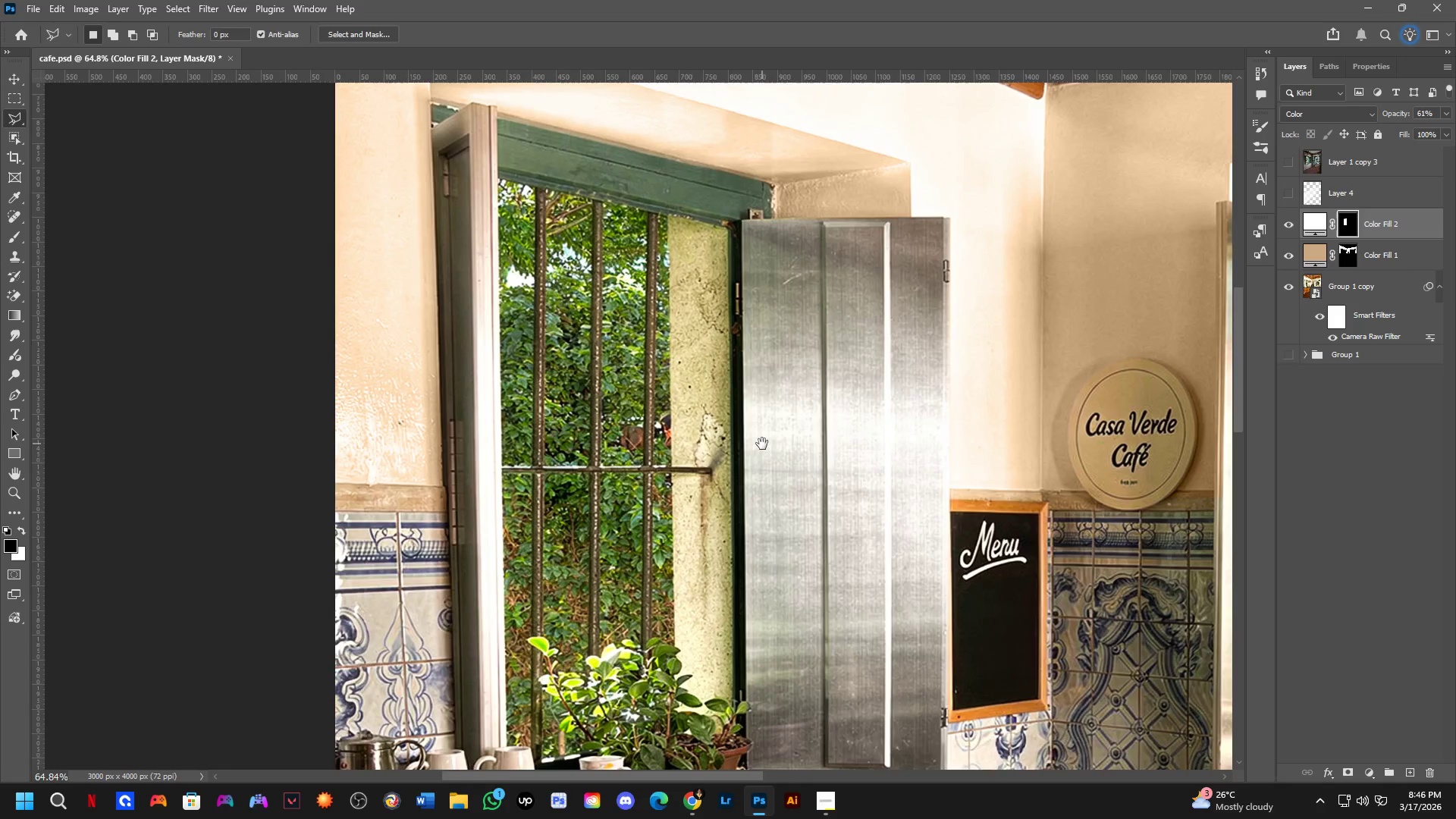 
key(Space)
 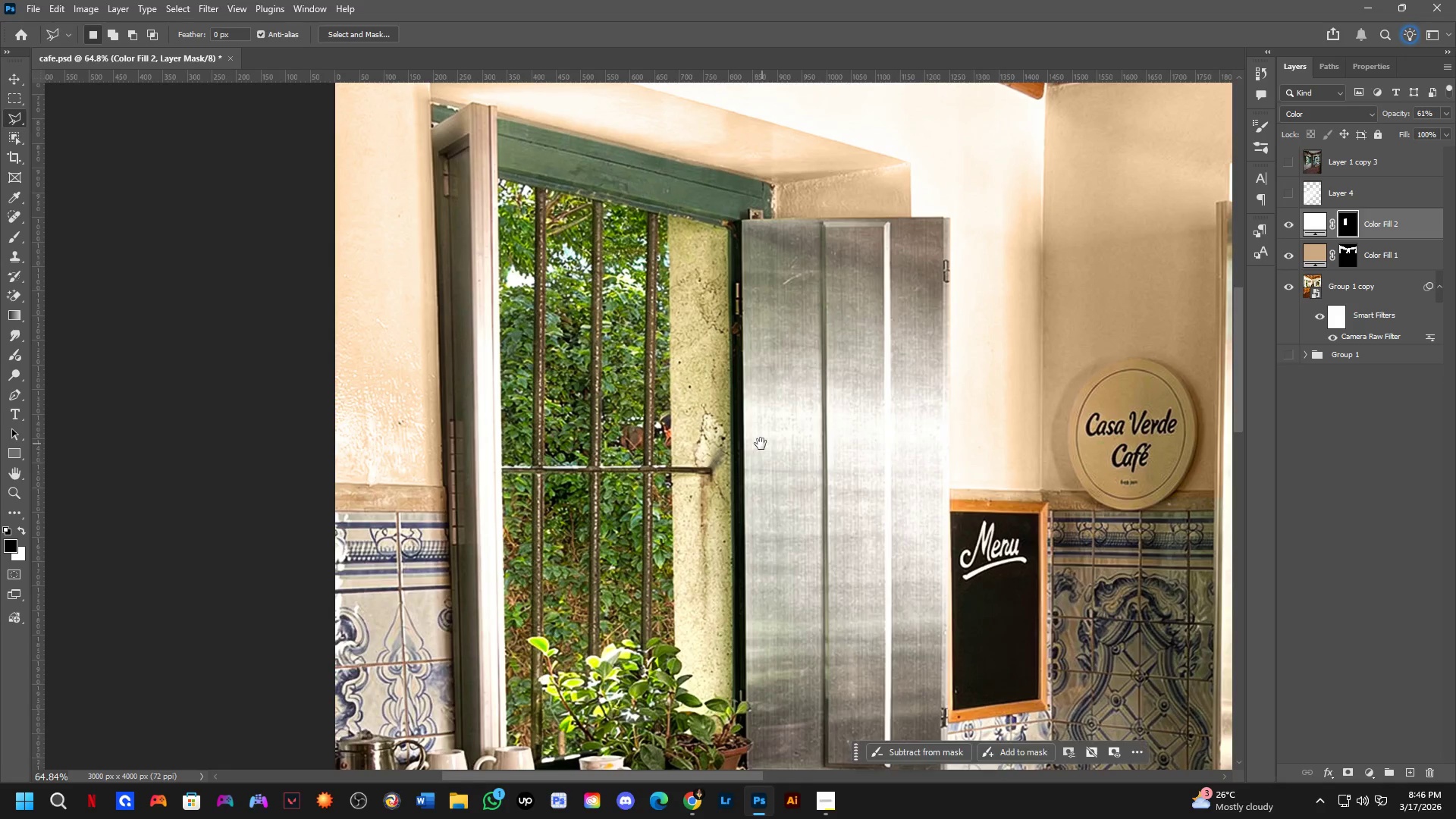 
key(Space)
 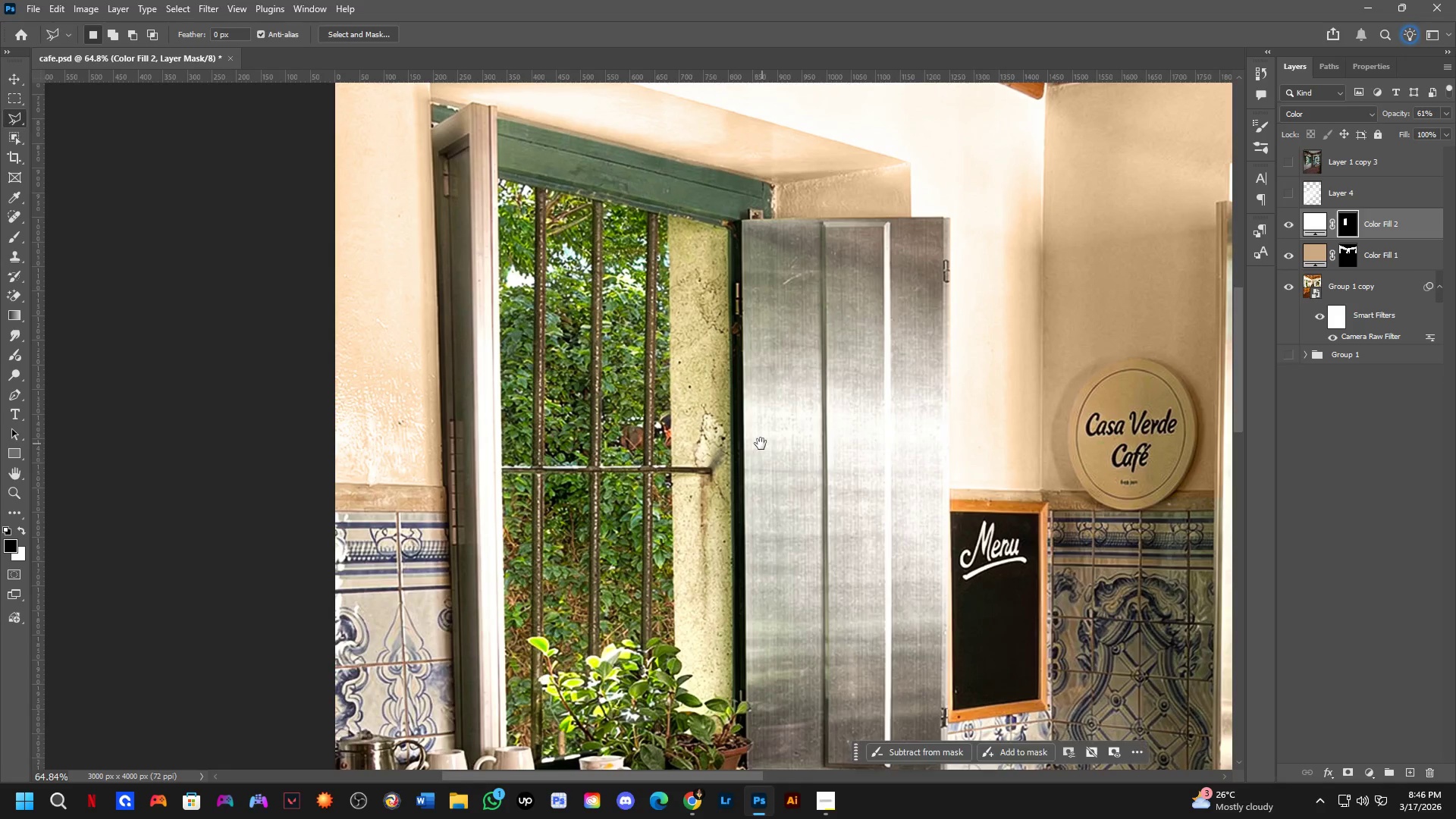 
key(Space)
 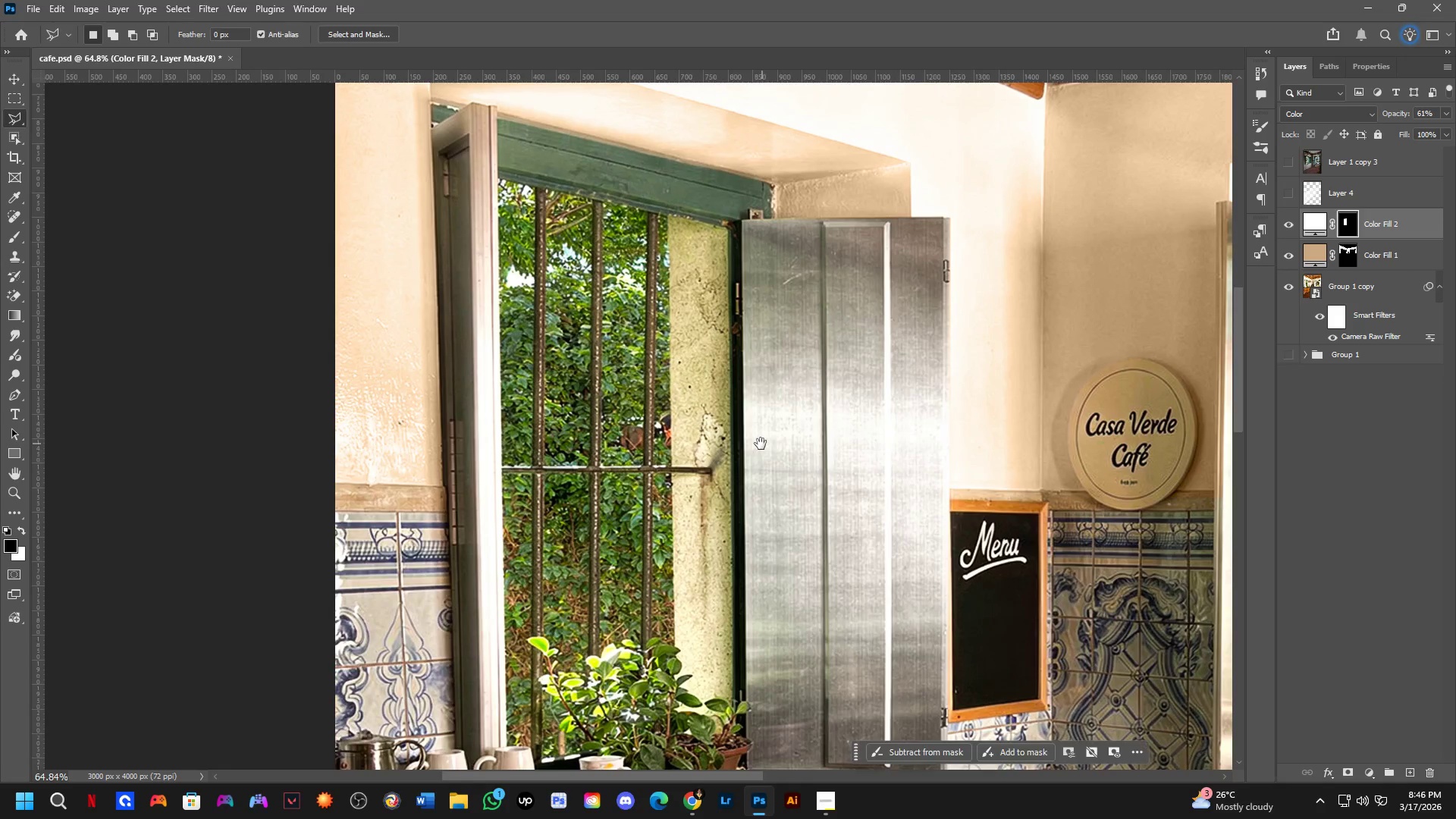 
key(Space)
 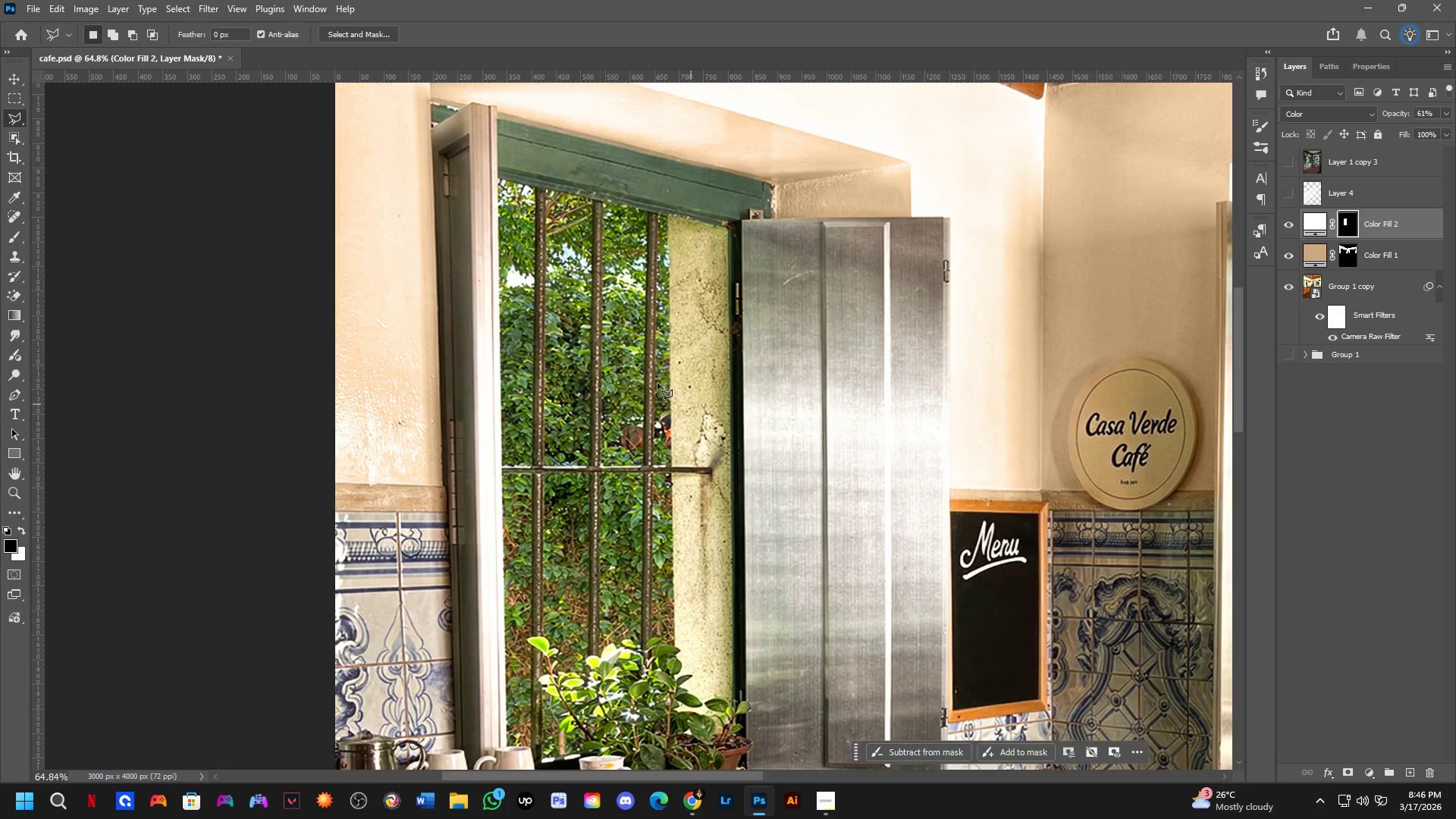 
key(Space)
 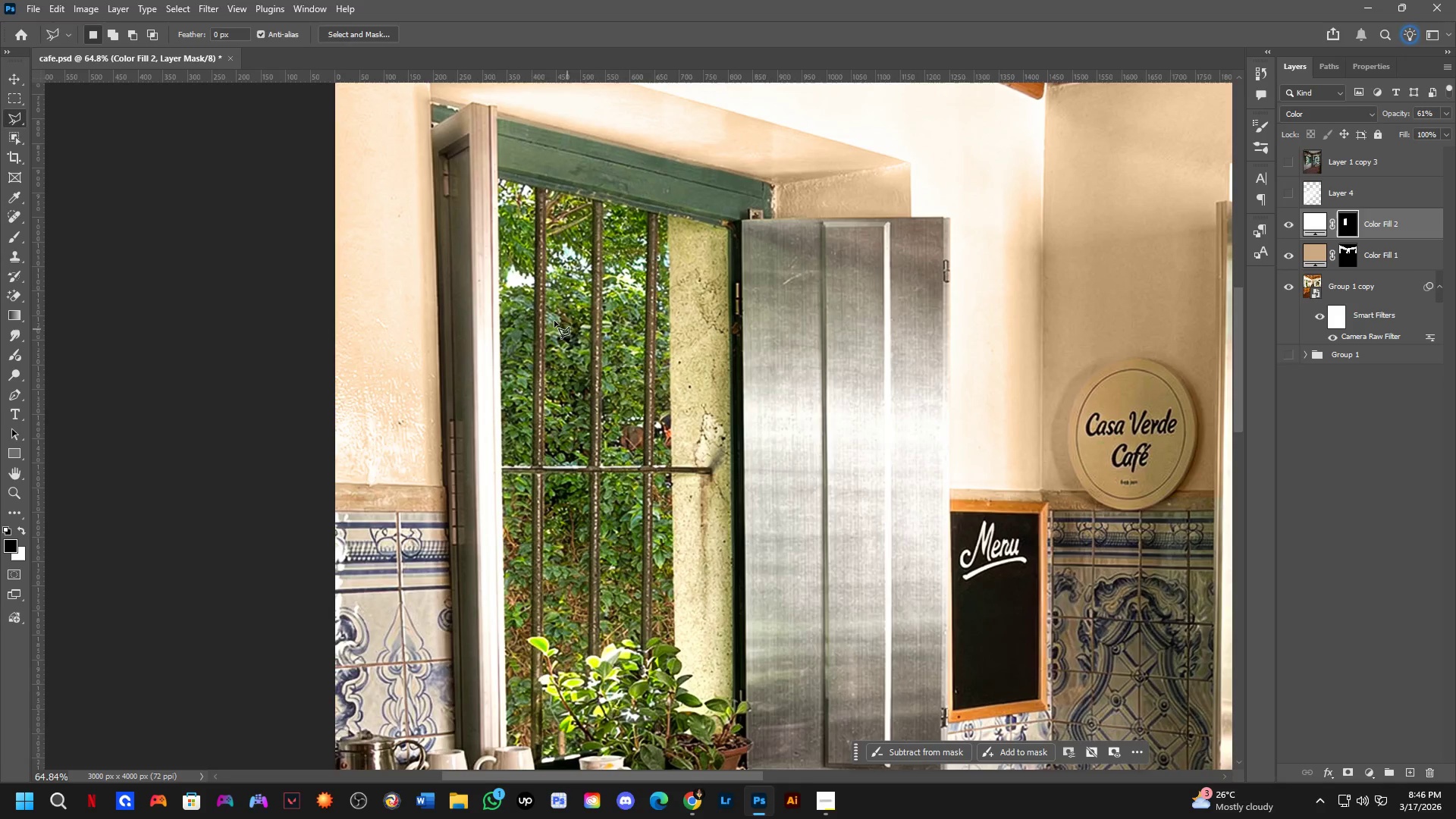 
hold_key(key=Space, duration=1.27)
 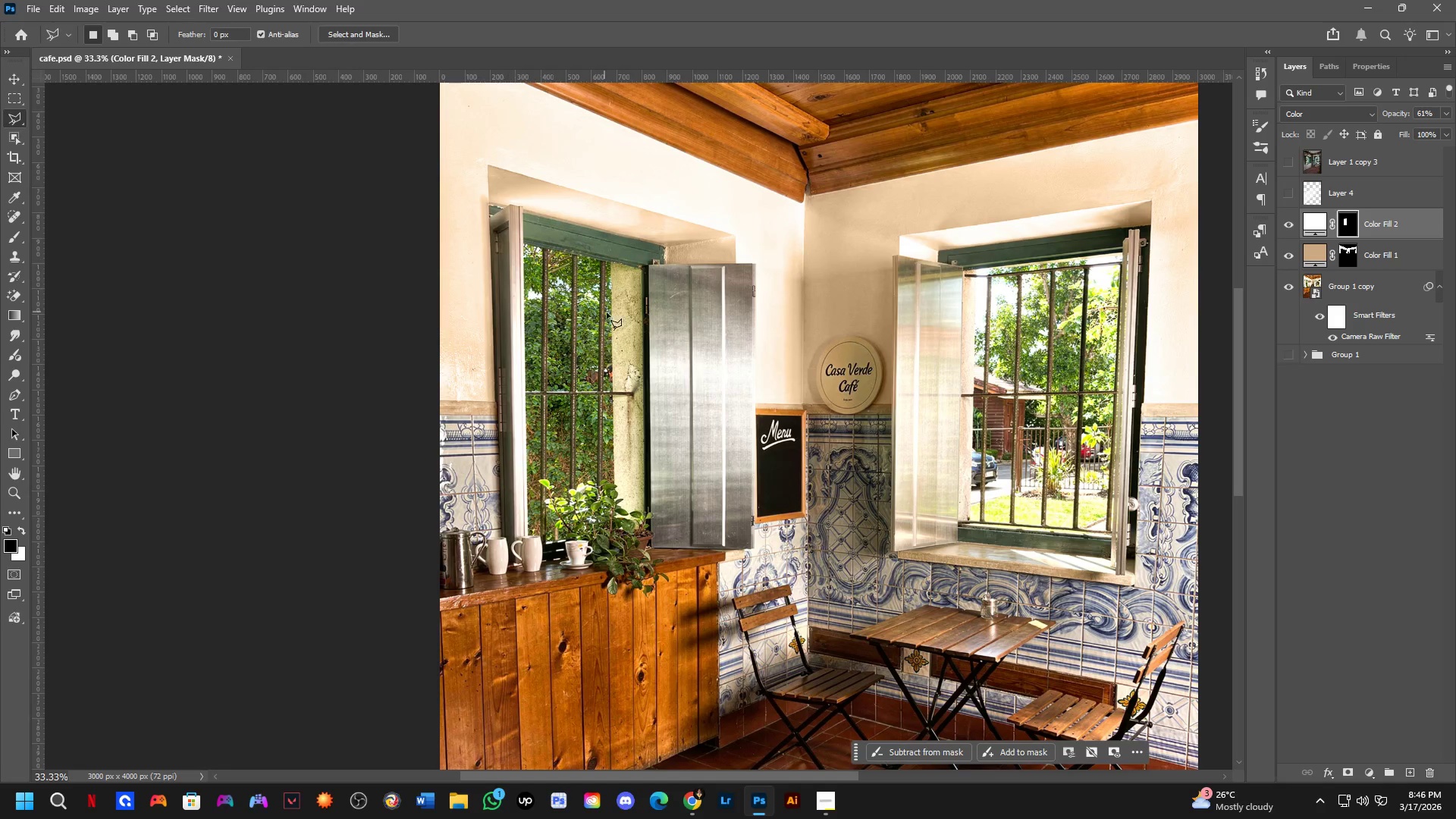 
left_click_drag(start_coordinate=[469, 208], to_coordinate=[509, 259])
 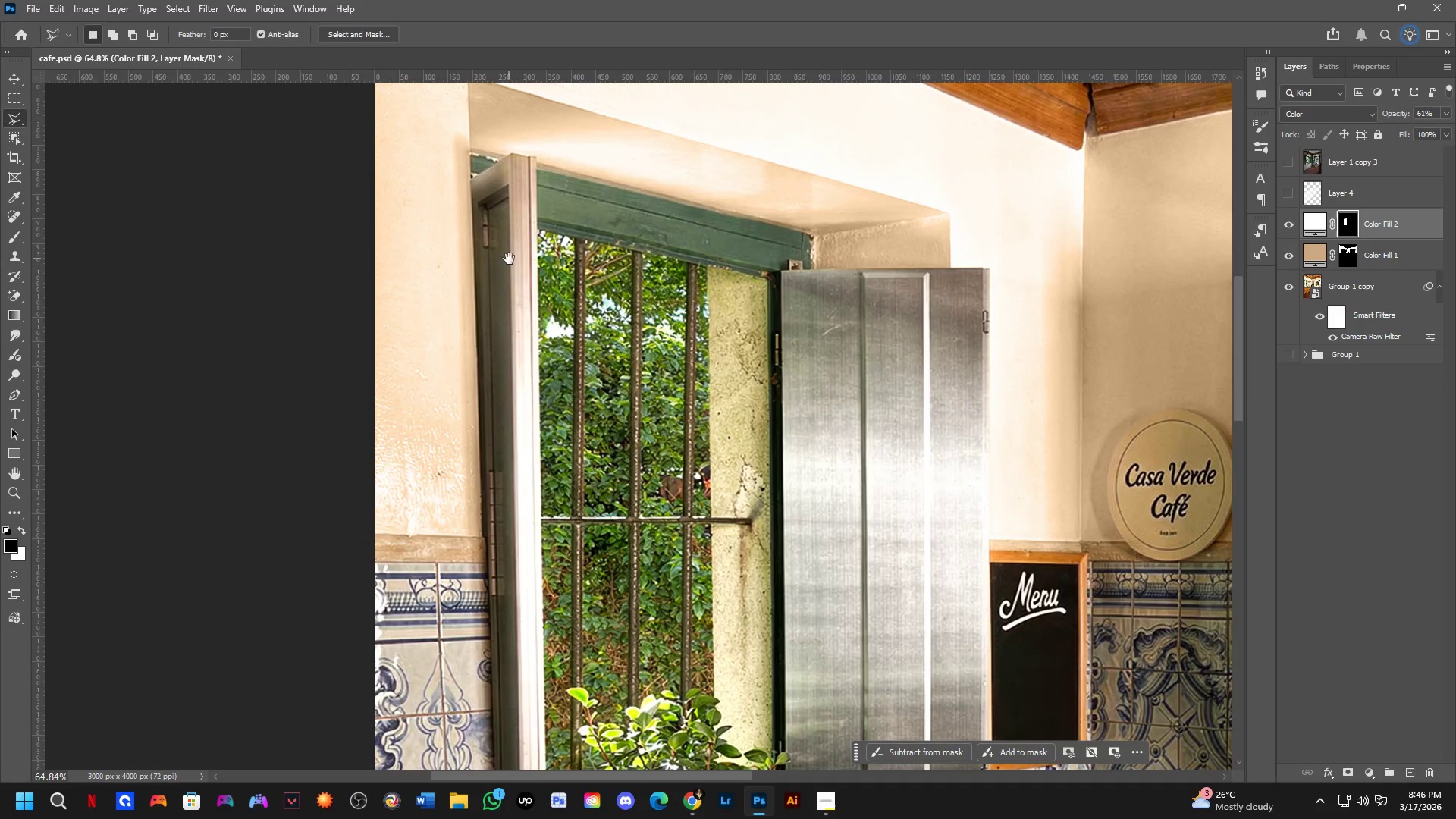 
hold_key(key=Space, duration=6.3)
 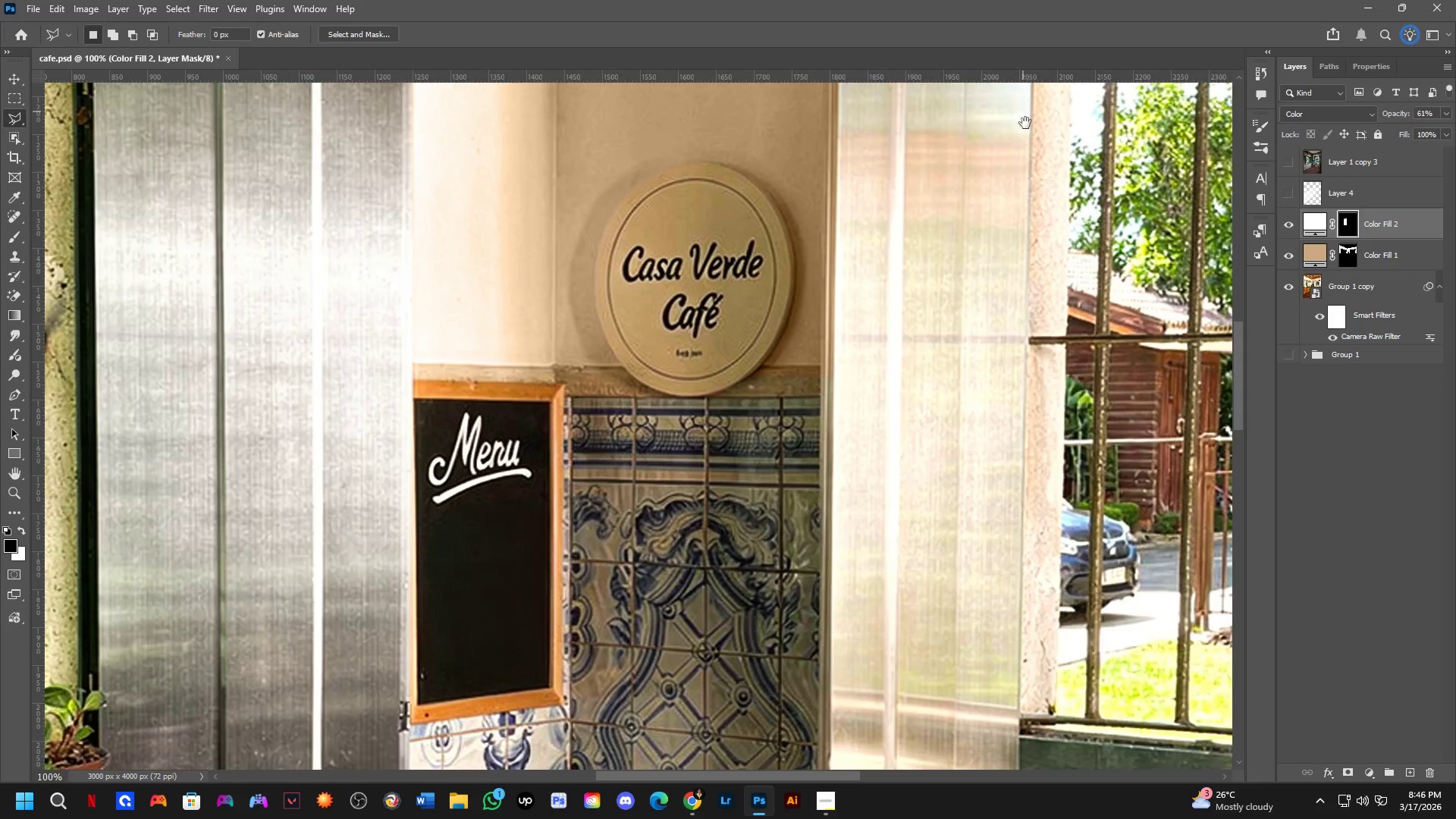 
key(Shift+ShiftLeft)
 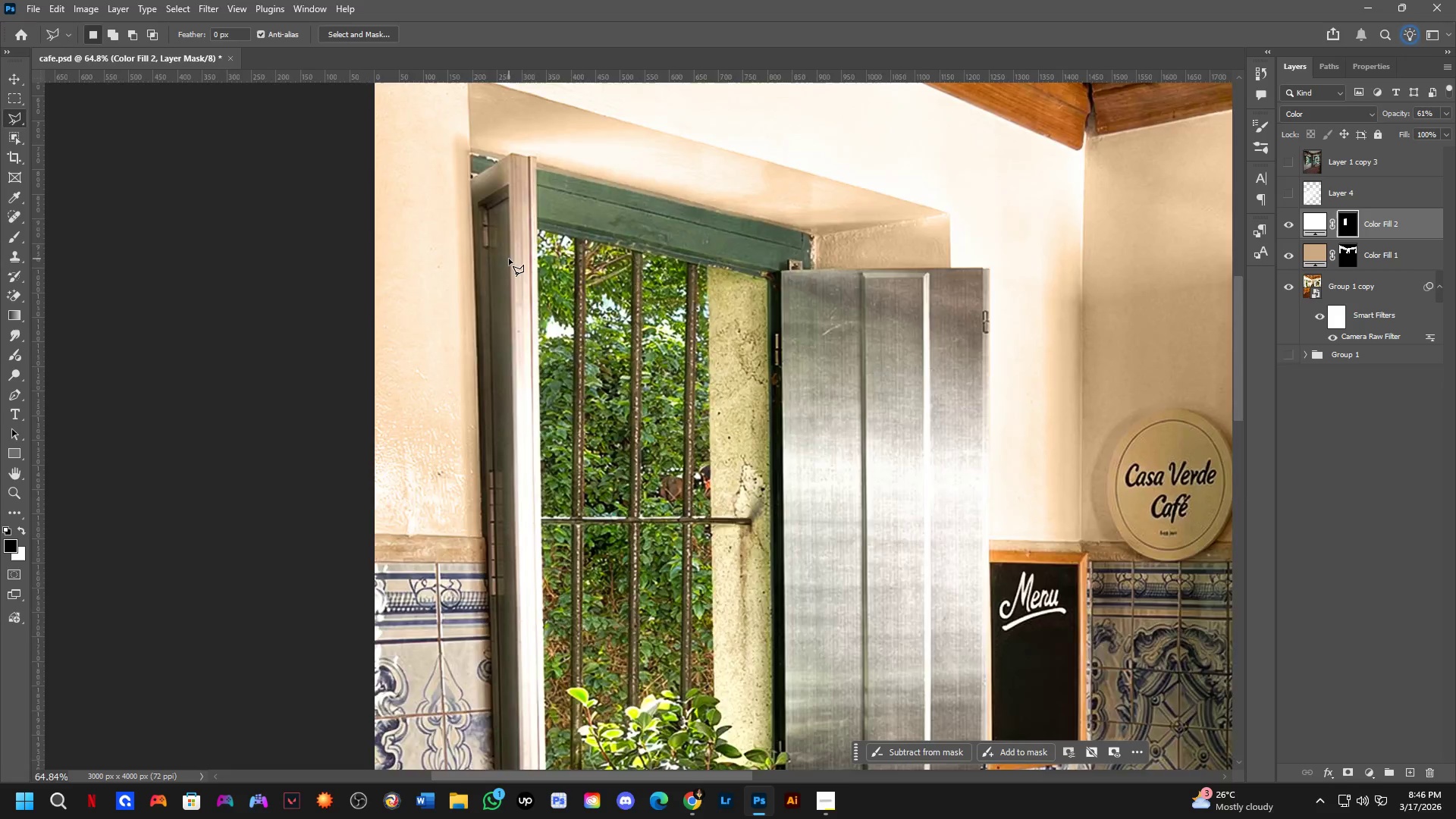 
scroll: coordinate [509, 259], scroll_direction: down, amount: 2.0
 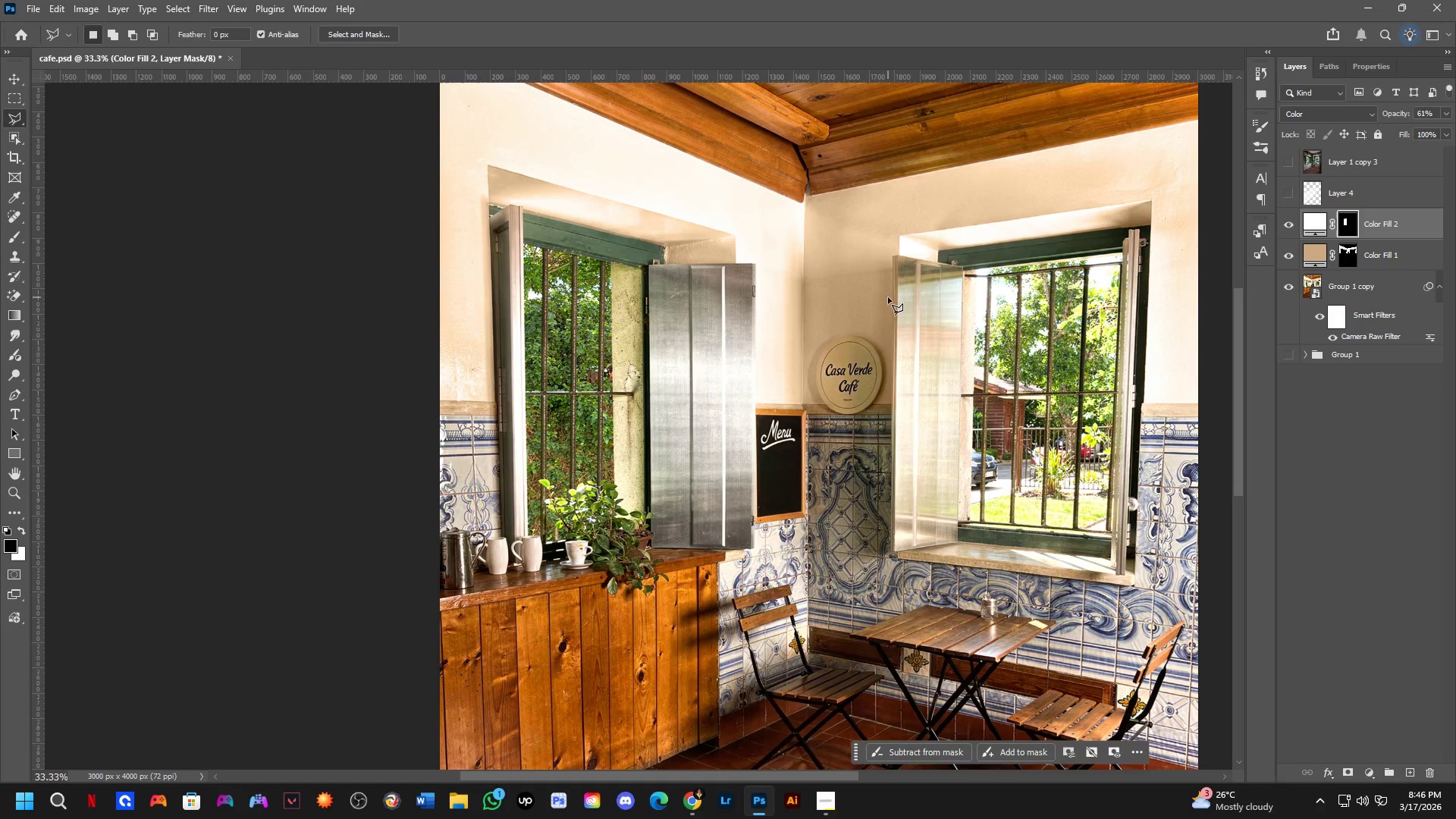 
key(Shift+ShiftLeft)
 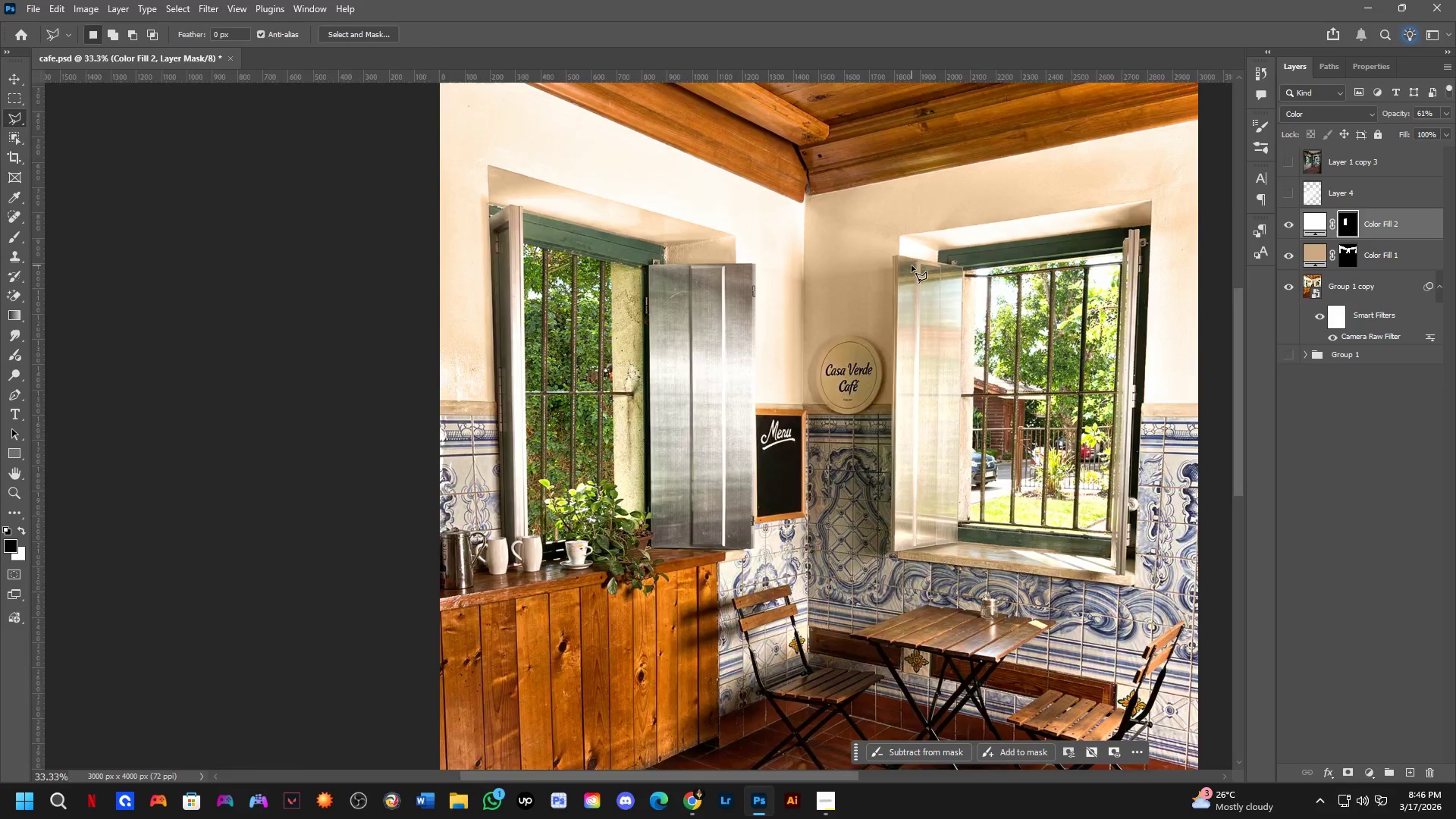 
scroll: coordinate [912, 265], scroll_direction: up, amount: 3.0
 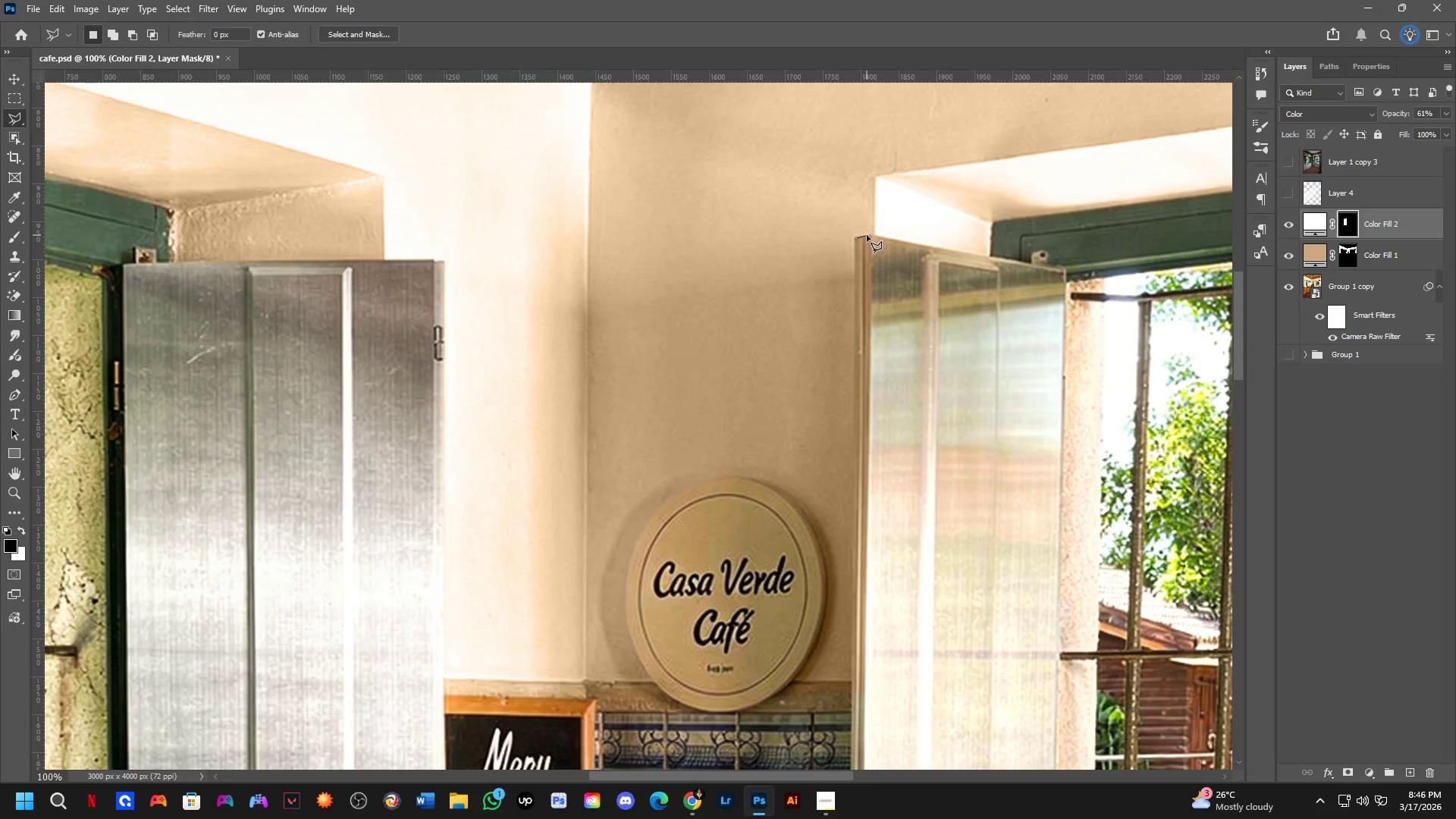 
left_click([871, 234])
 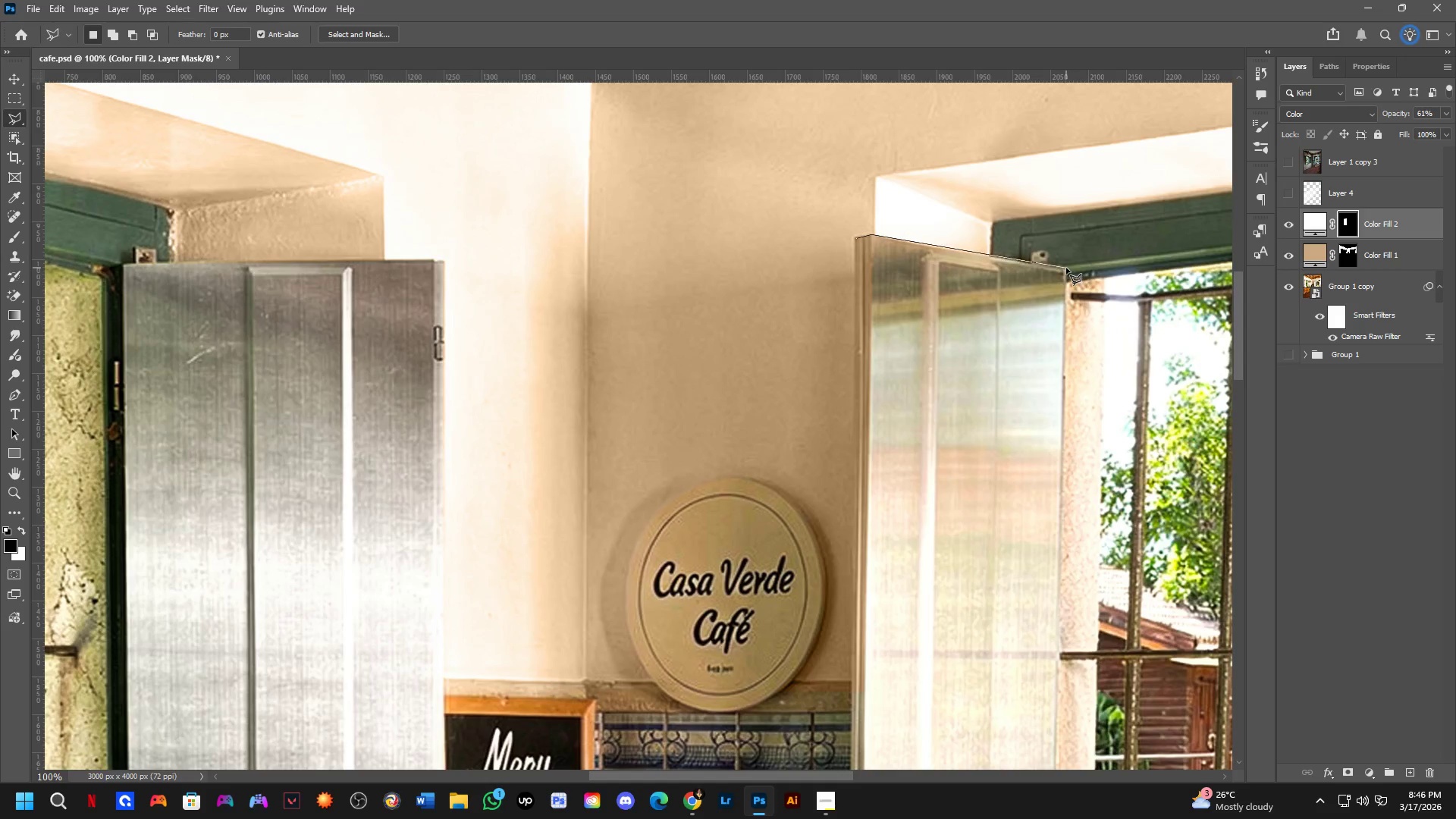 
left_click([1066, 268])
 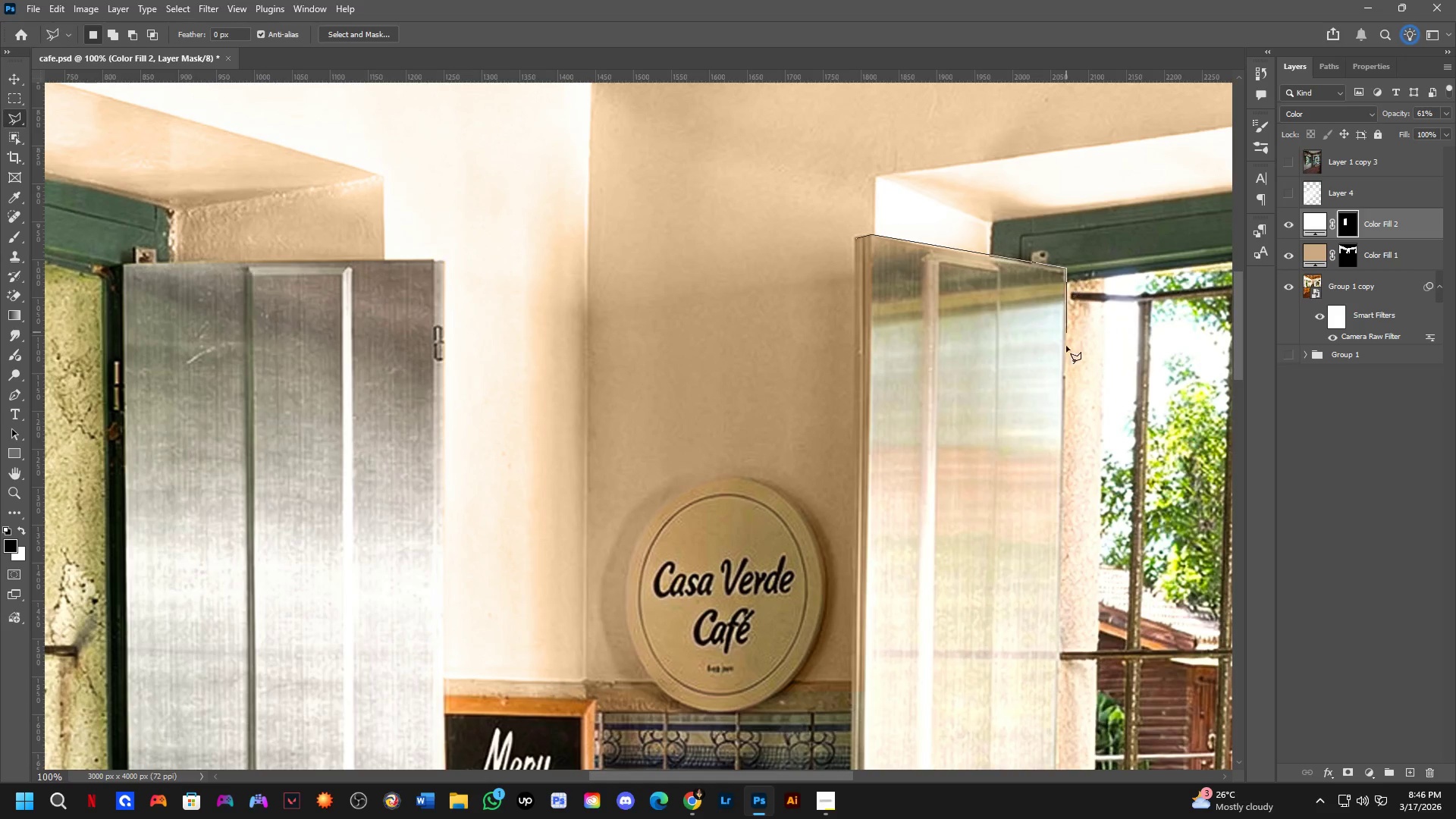 
hold_key(key=Space, duration=0.61)
 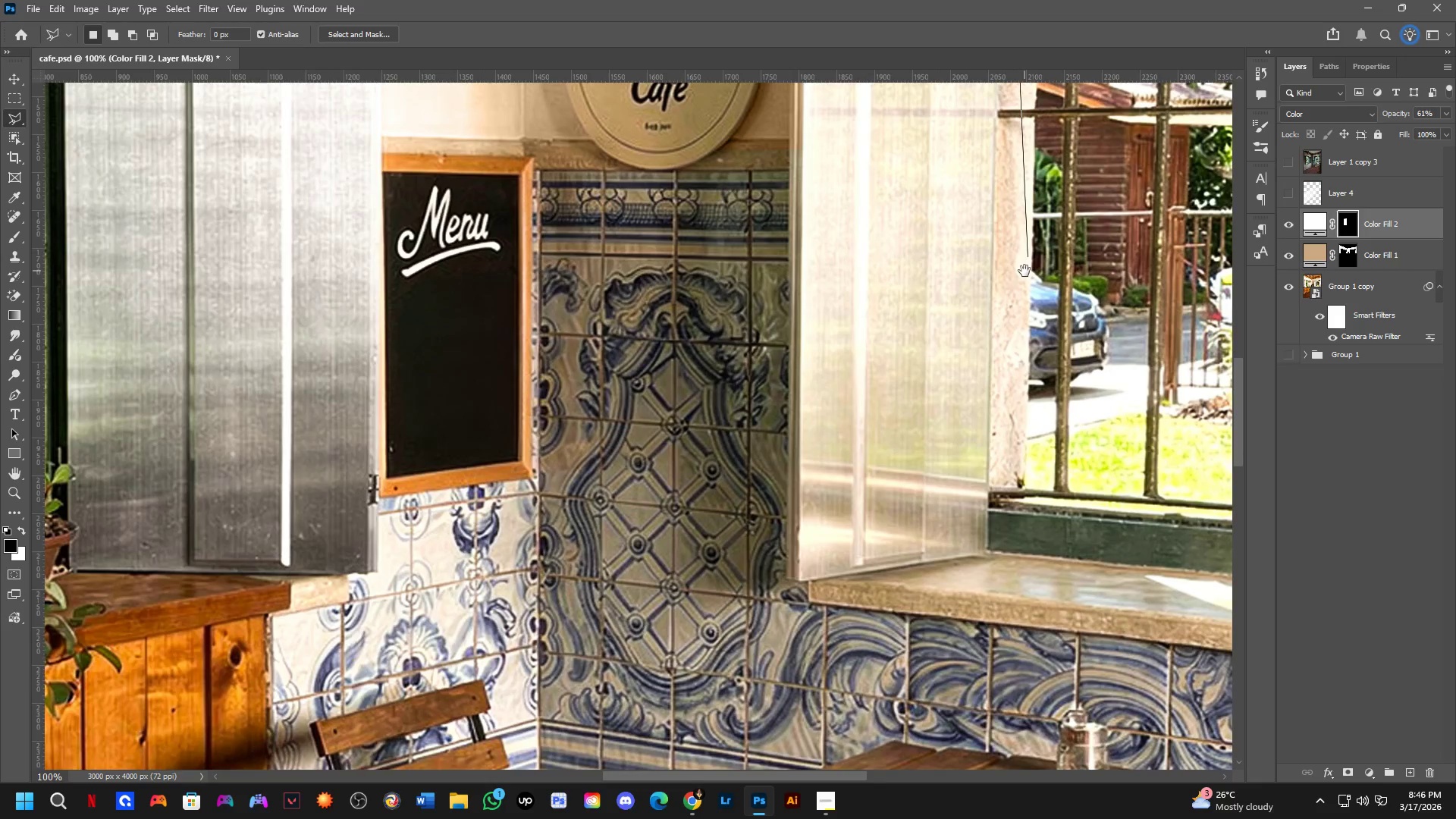 
left_click_drag(start_coordinate=[1054, 427], to_coordinate=[1023, 111])
 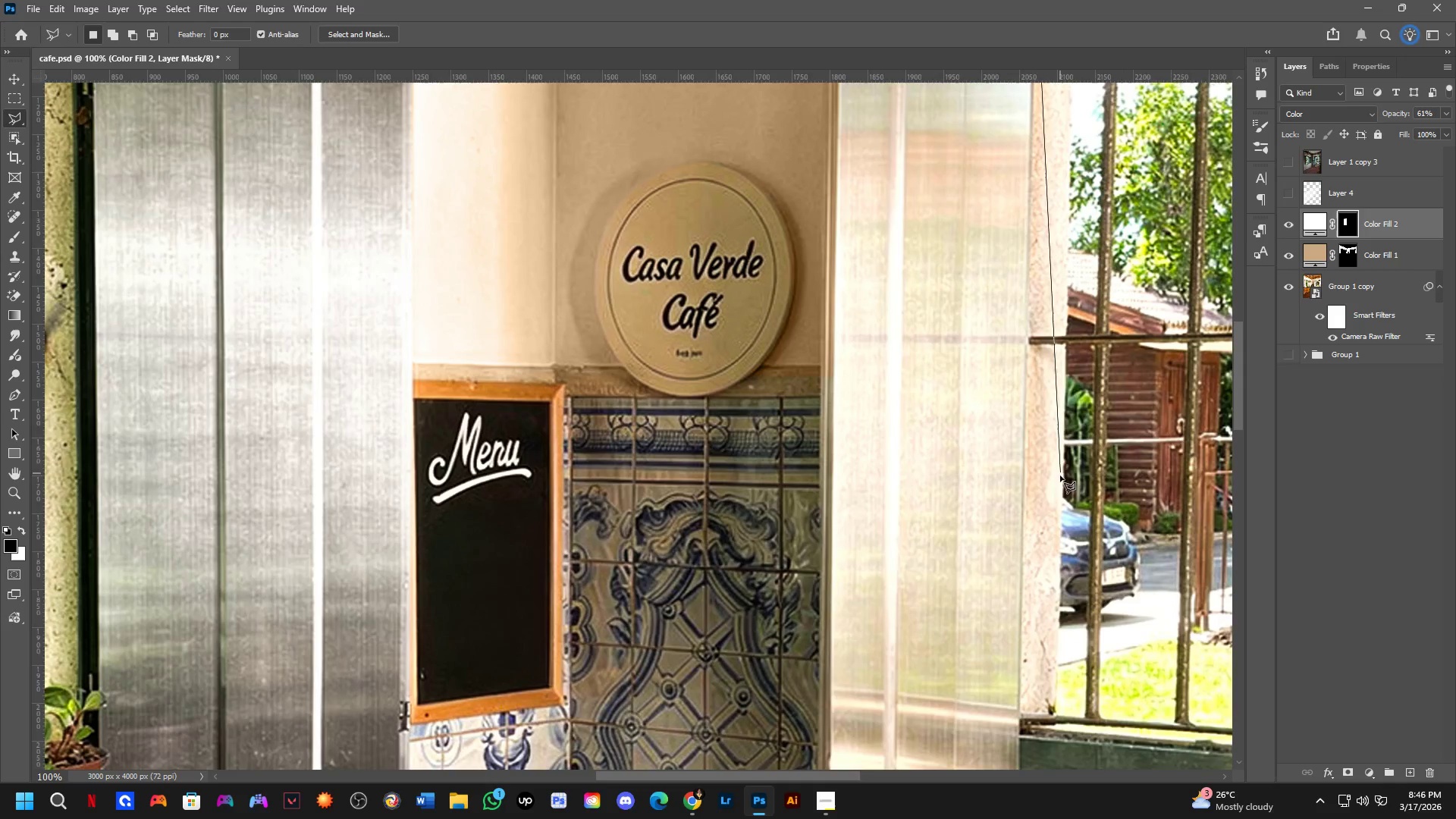 
hold_key(key=Space, duration=0.55)
 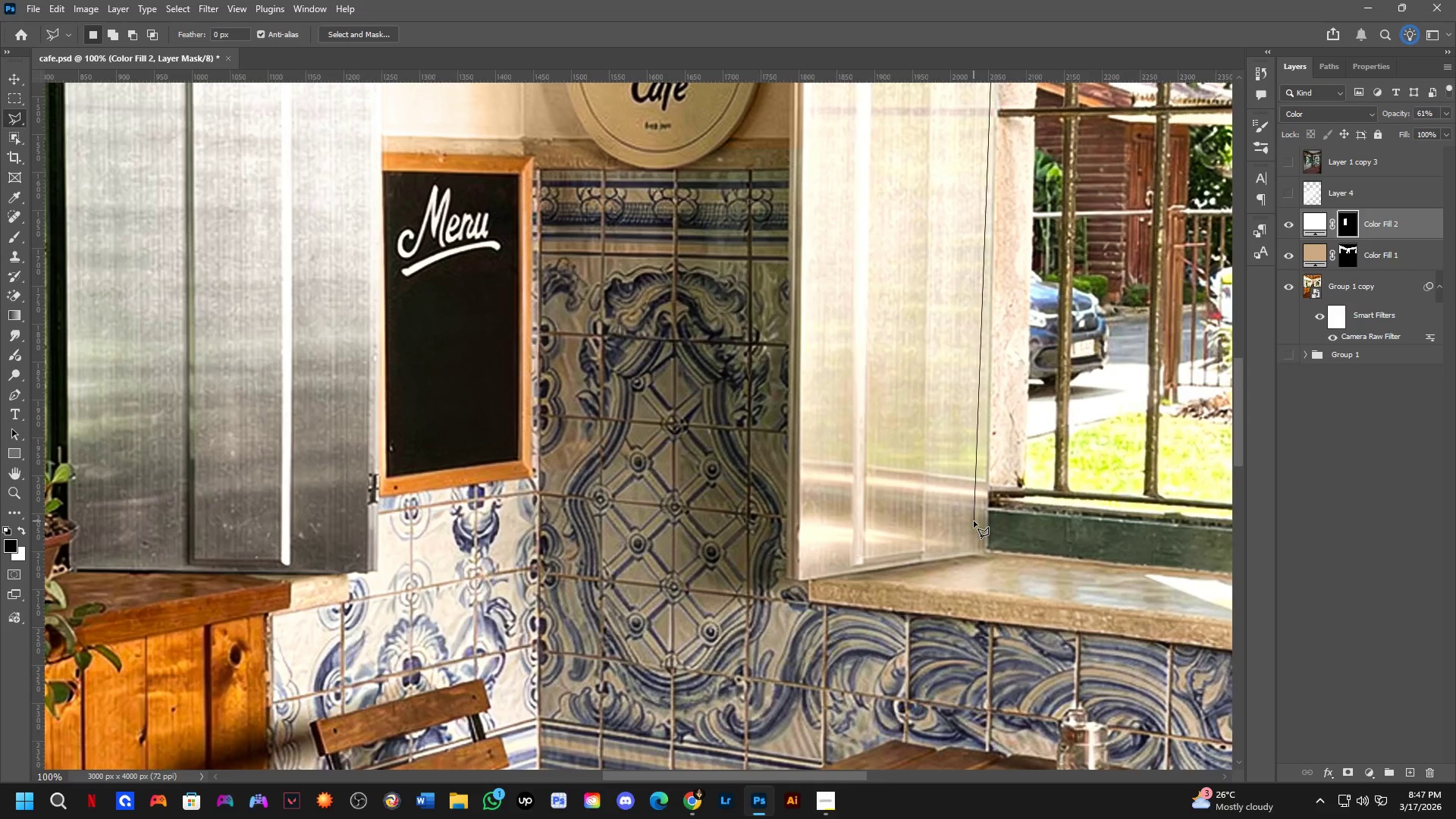 
left_click_drag(start_coordinate=[1056, 498], to_coordinate=[1025, 271])
 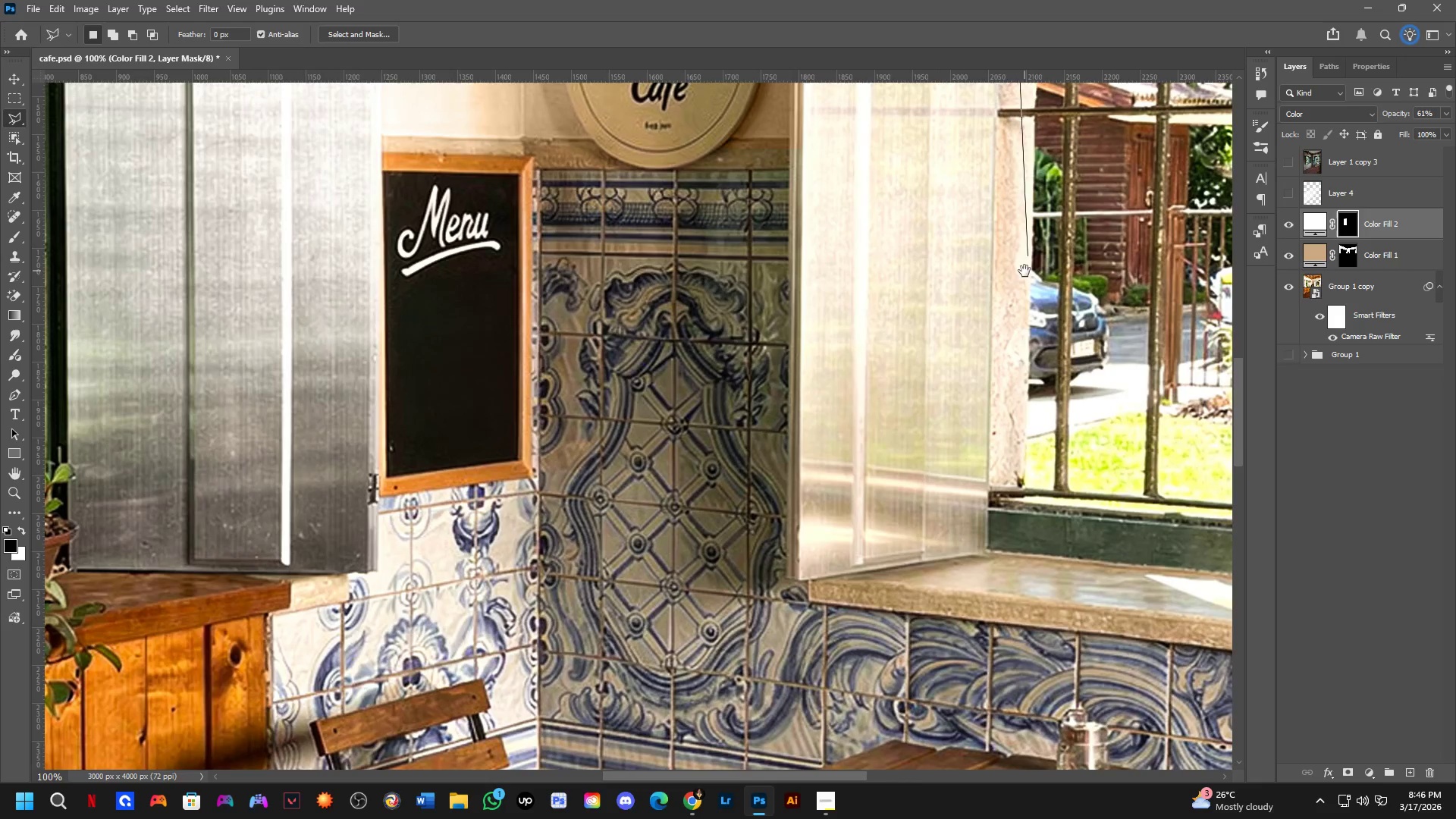 
hold_key(key=Space, duration=6.14)
 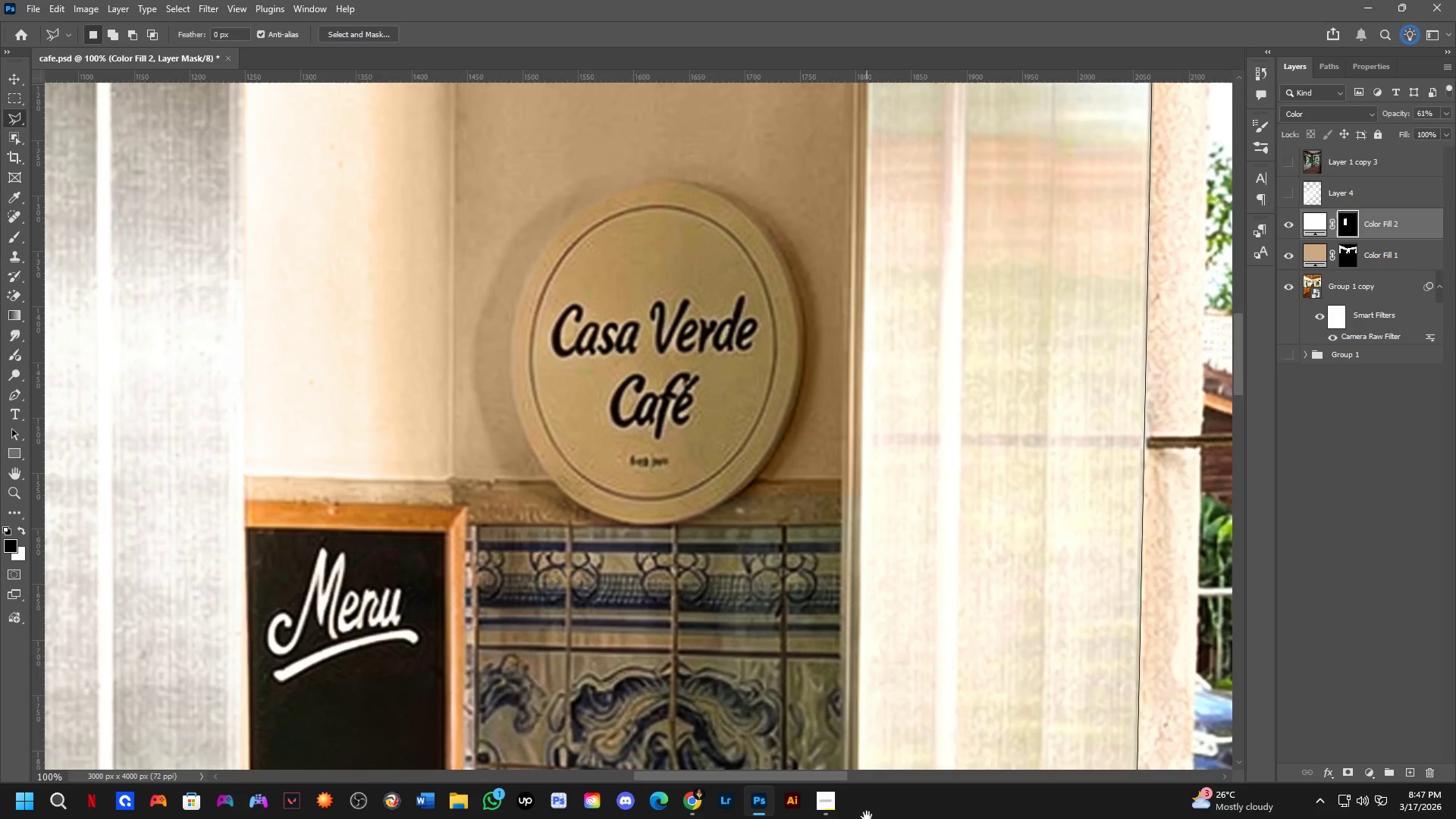 
scroll: coordinate [963, 603], scroll_direction: up, amount: 4.0
 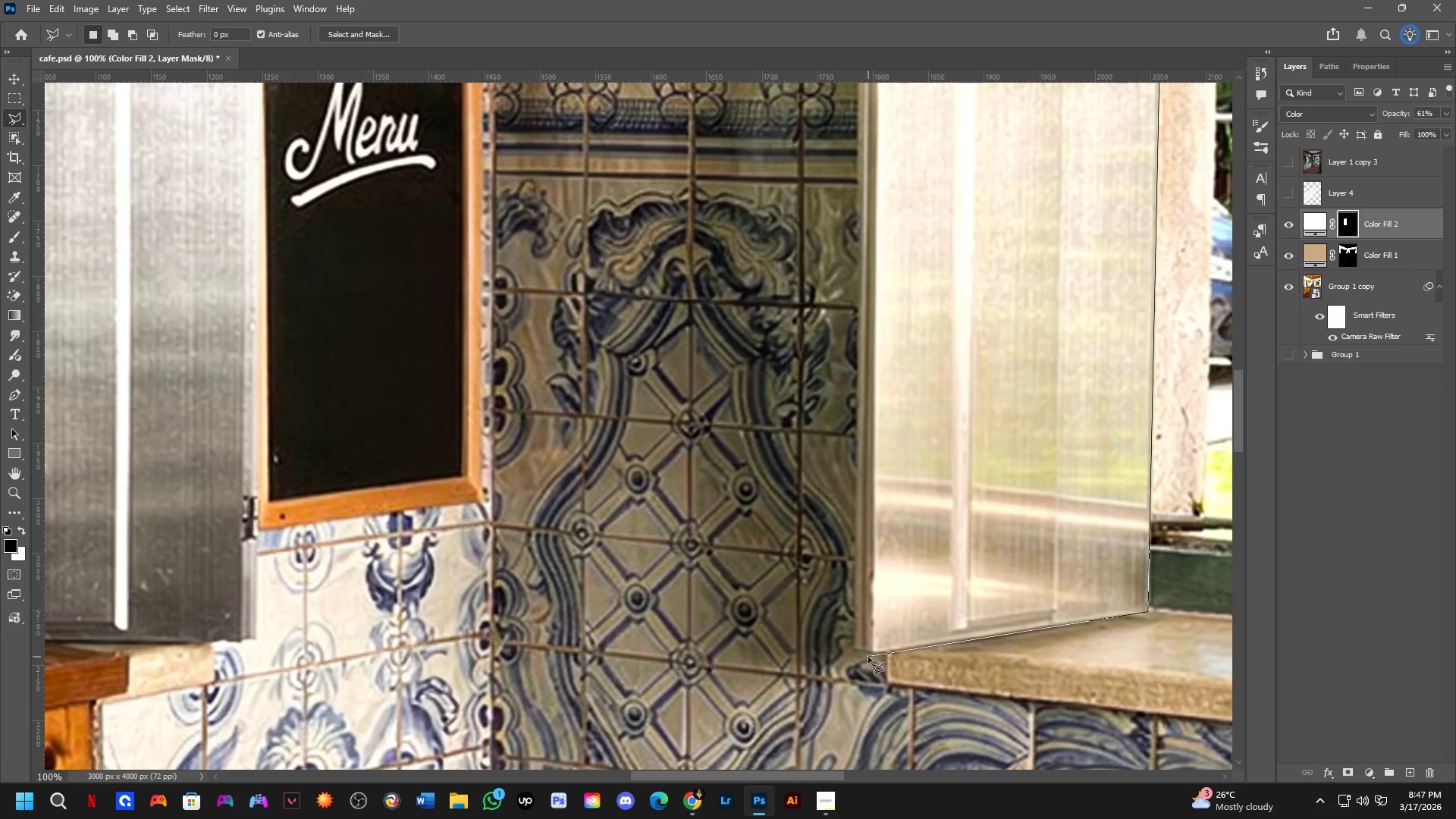 
left_click([872, 655])
 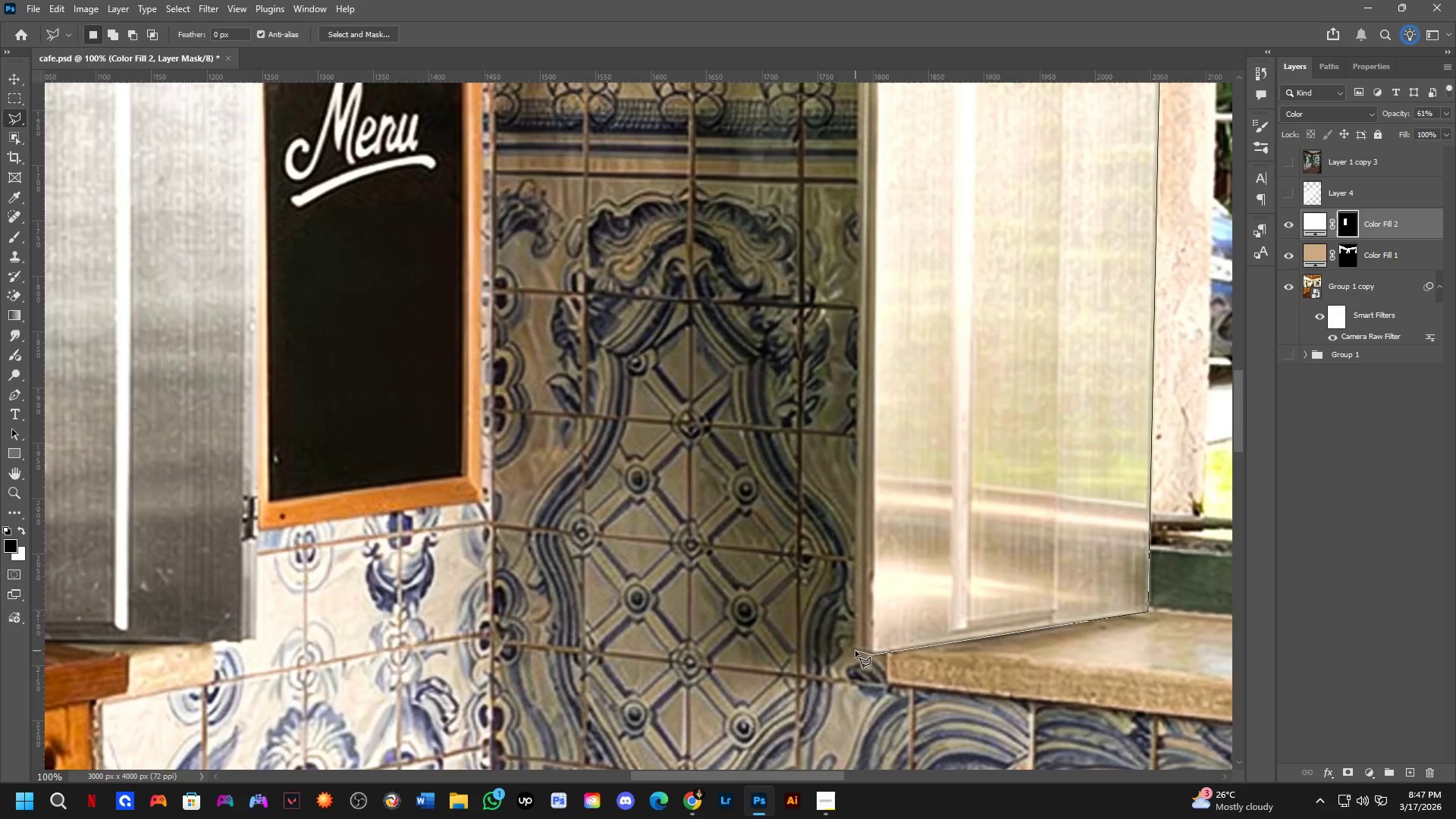 
left_click([855, 651])
 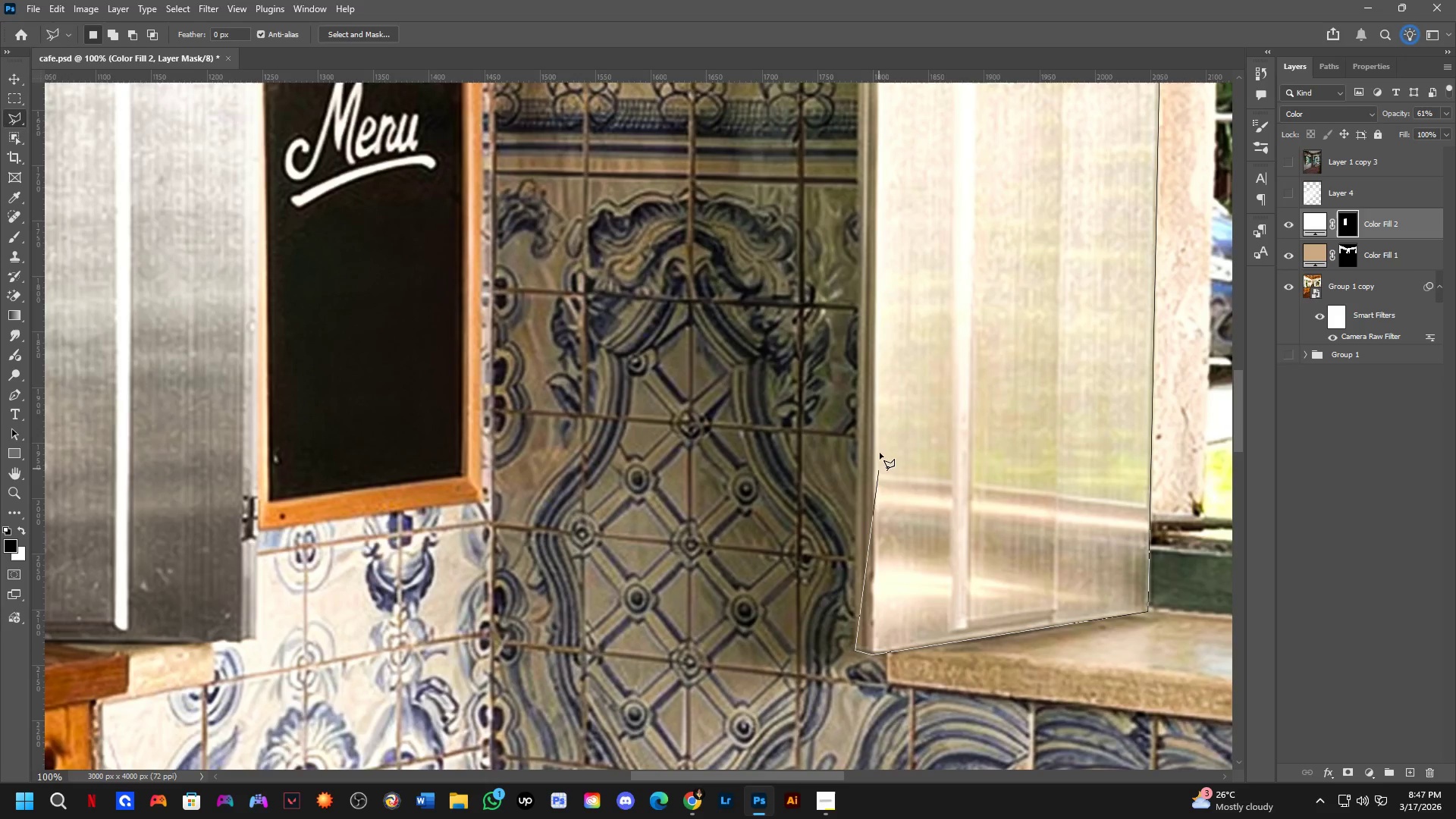 
hold_key(key=Space, duration=0.58)
 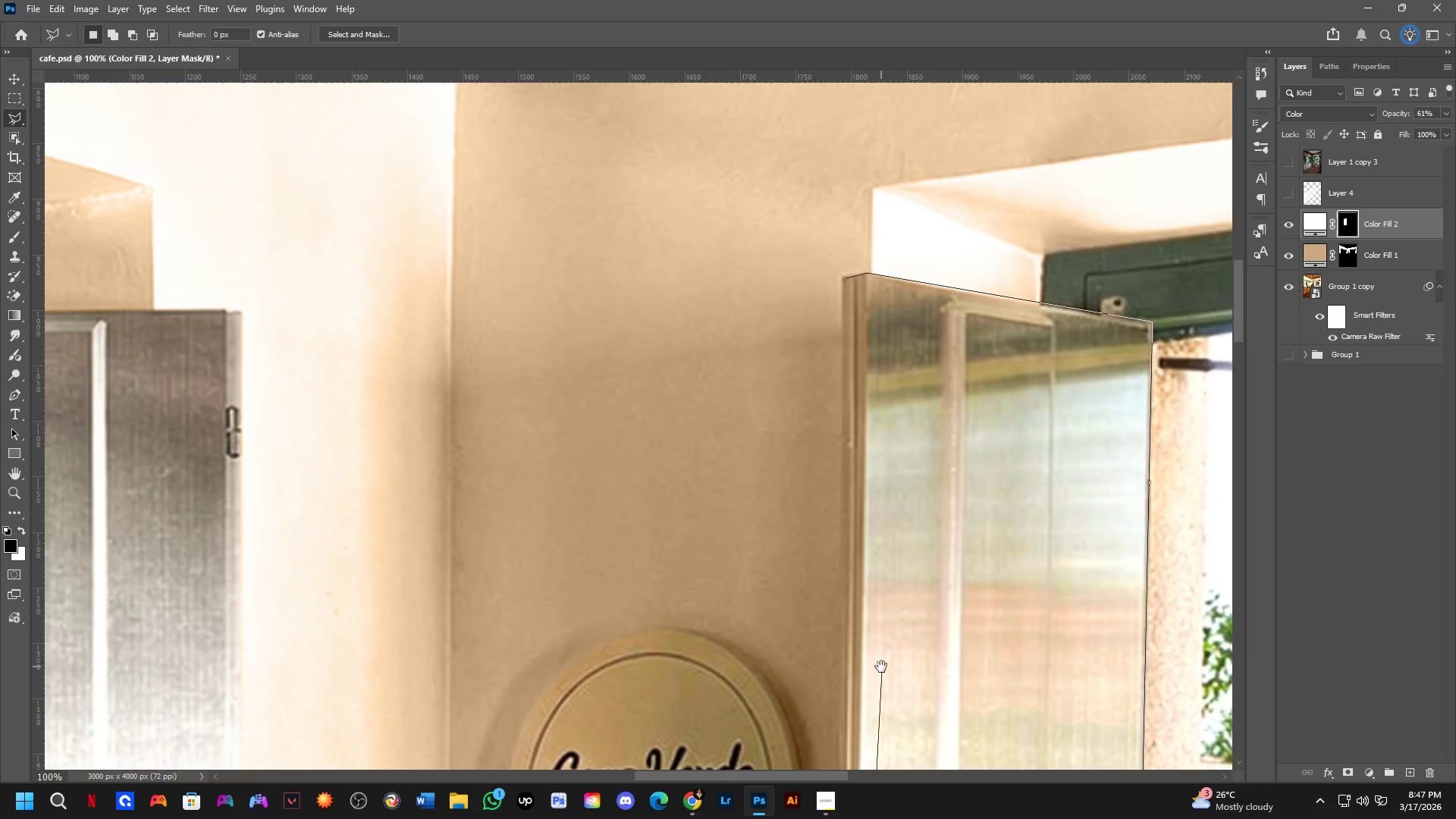 
left_click_drag(start_coordinate=[884, 344], to_coordinate=[867, 817])
 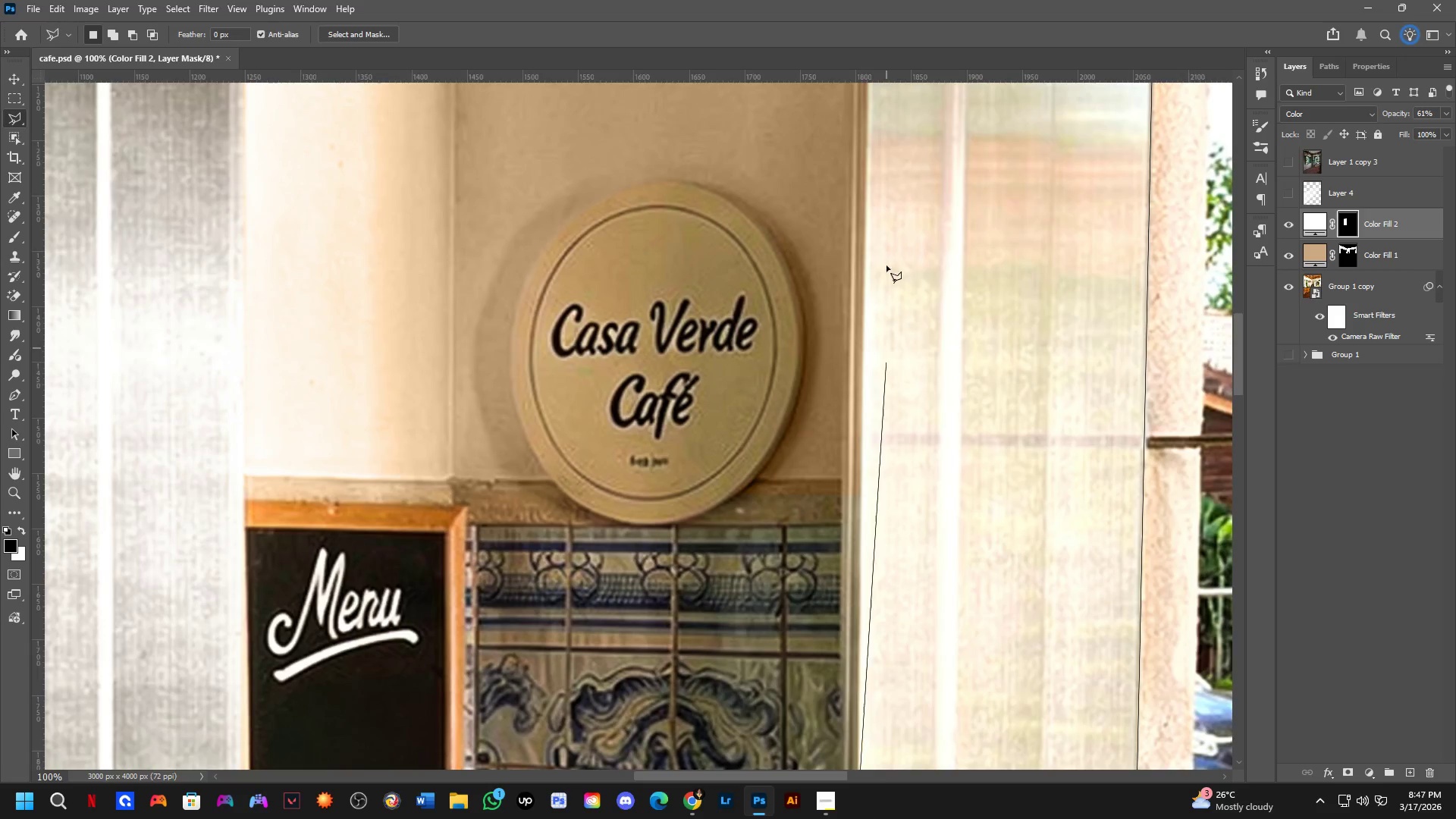 
hold_key(key=Space, duration=0.59)
 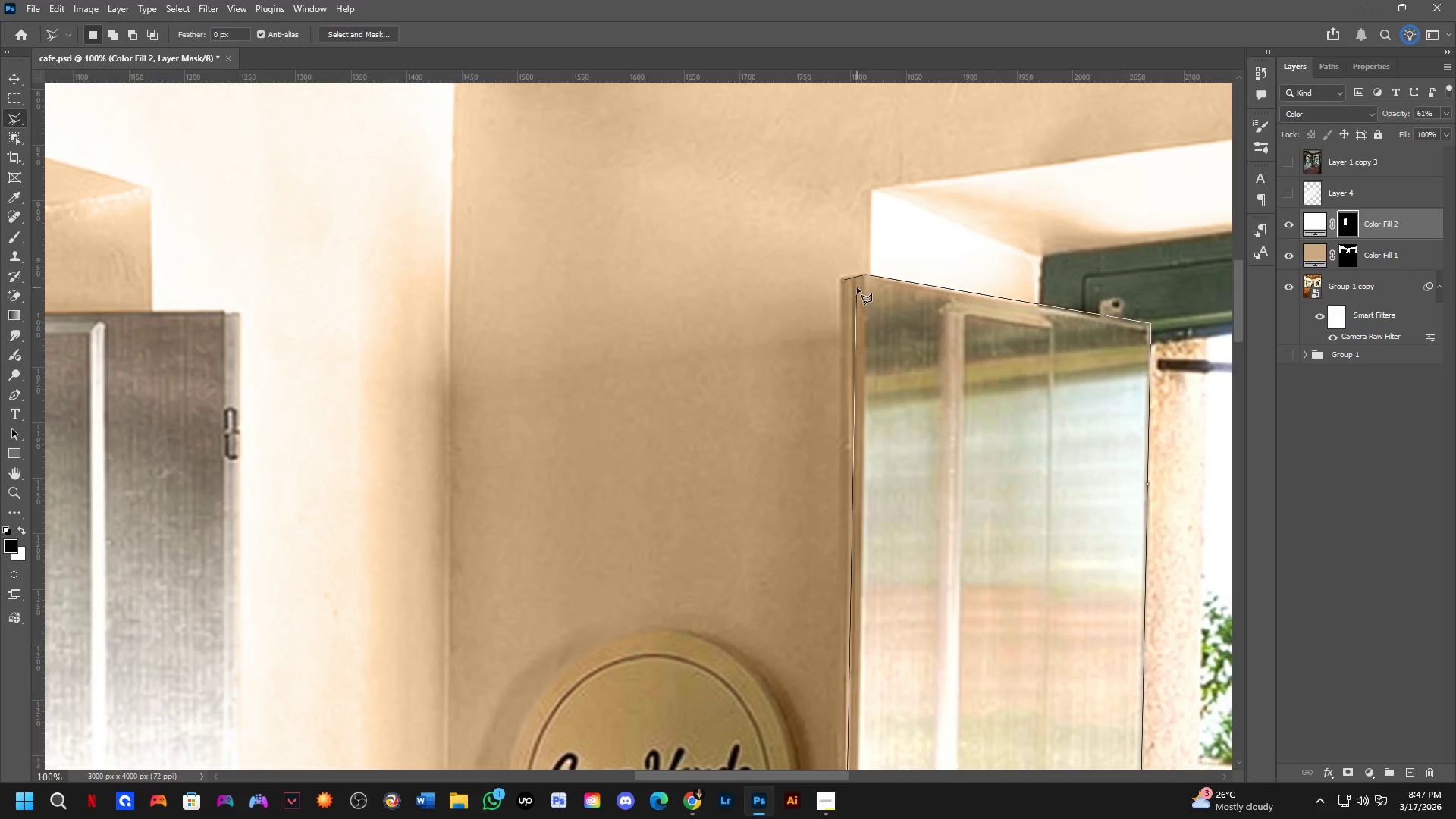 
left_click_drag(start_coordinate=[886, 216], to_coordinate=[881, 663])
 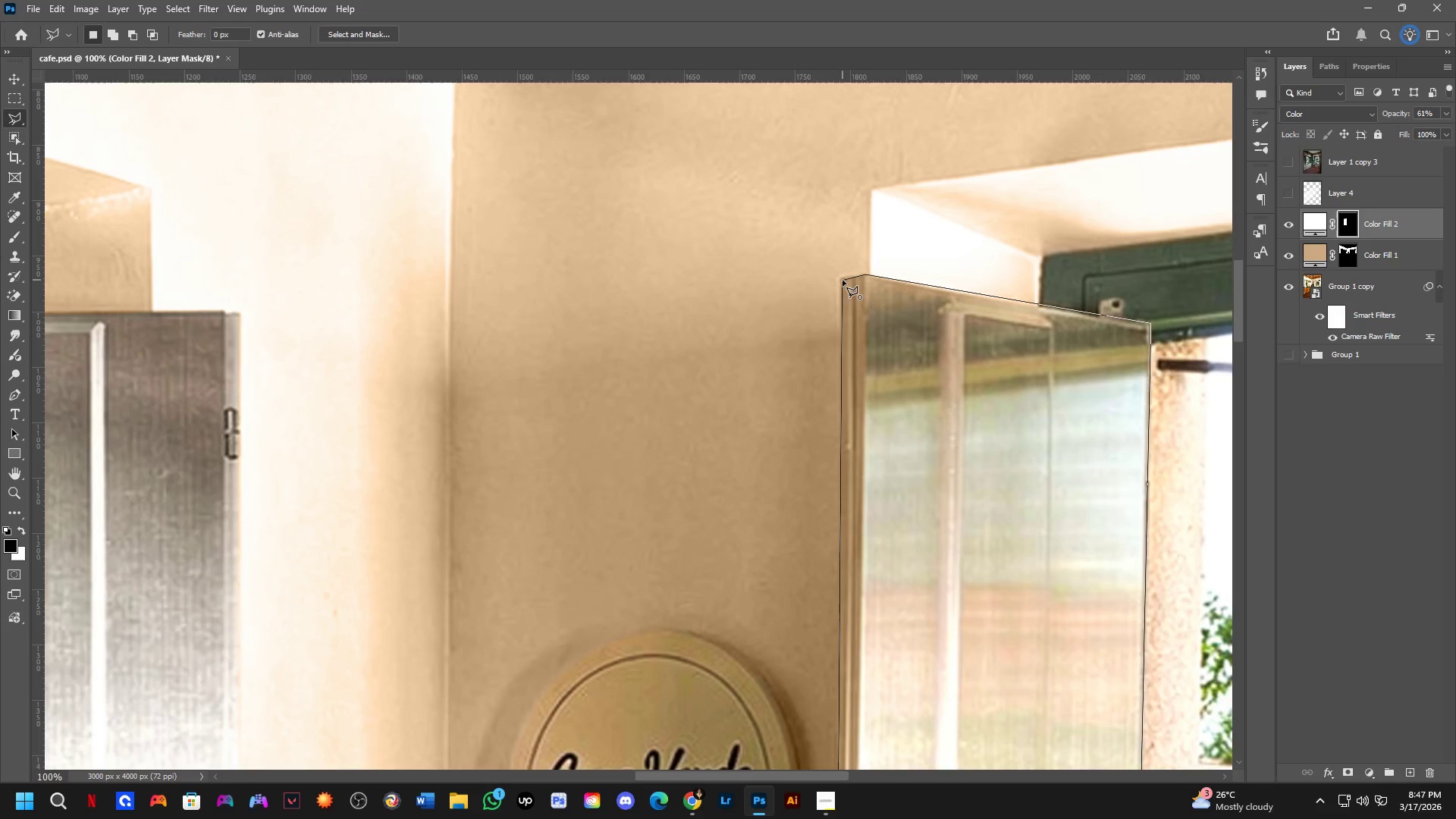 
hold_key(key=Space, duration=0.56)
 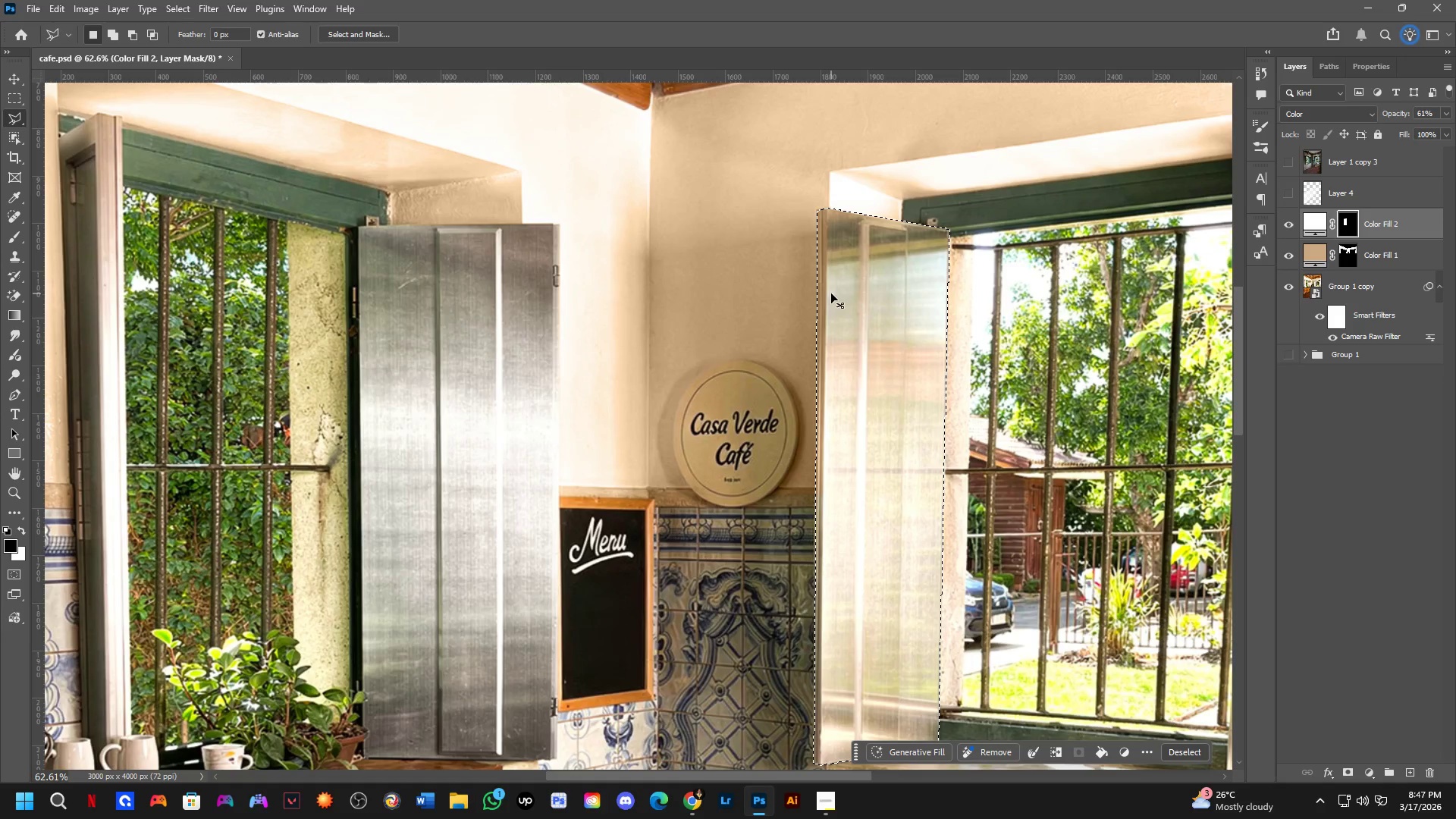 
left_click_drag(start_coordinate=[910, 395], to_coordinate=[866, 291])
 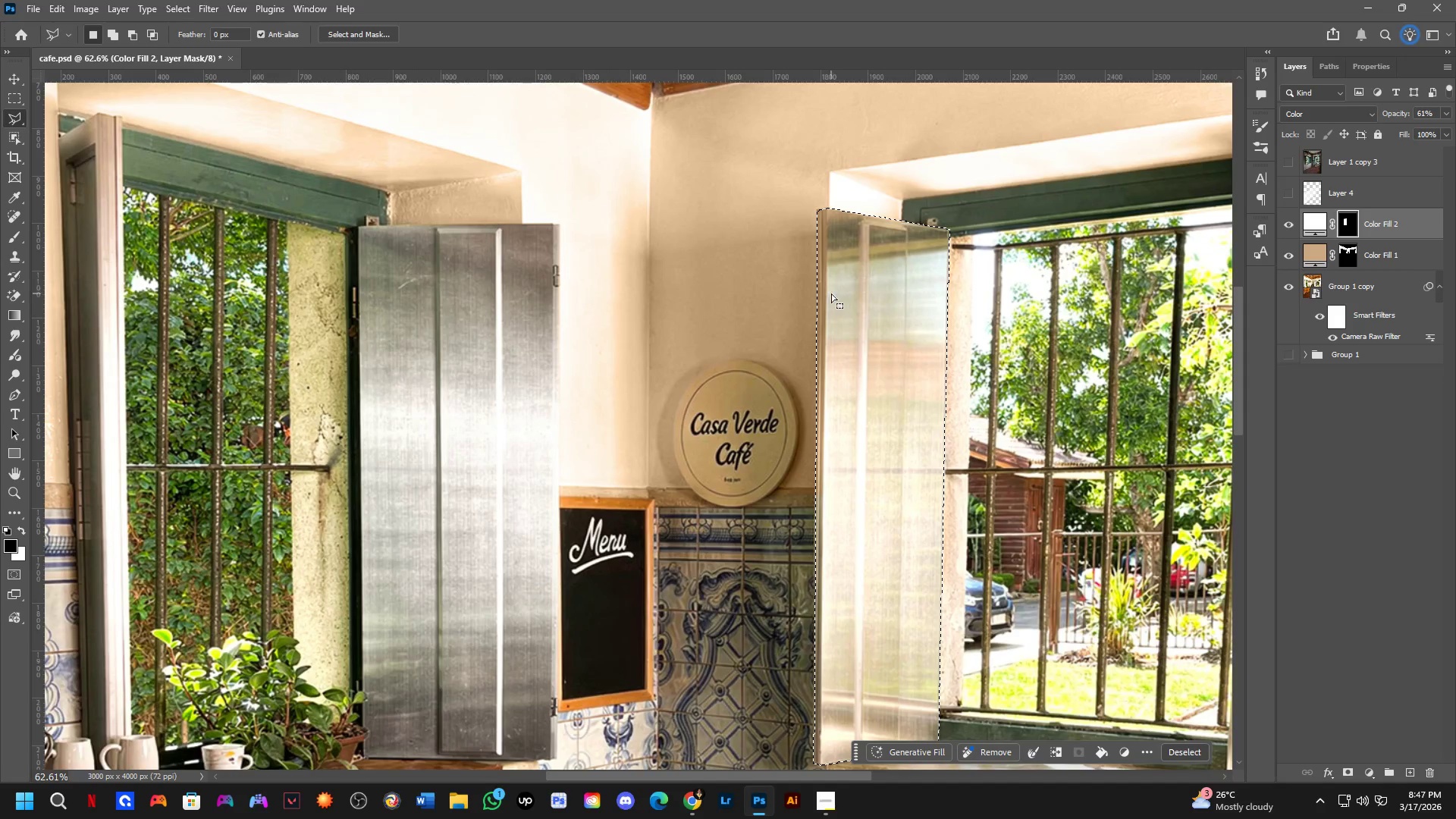 
scroll: coordinate [877, 345], scroll_direction: down, amount: 9.0
 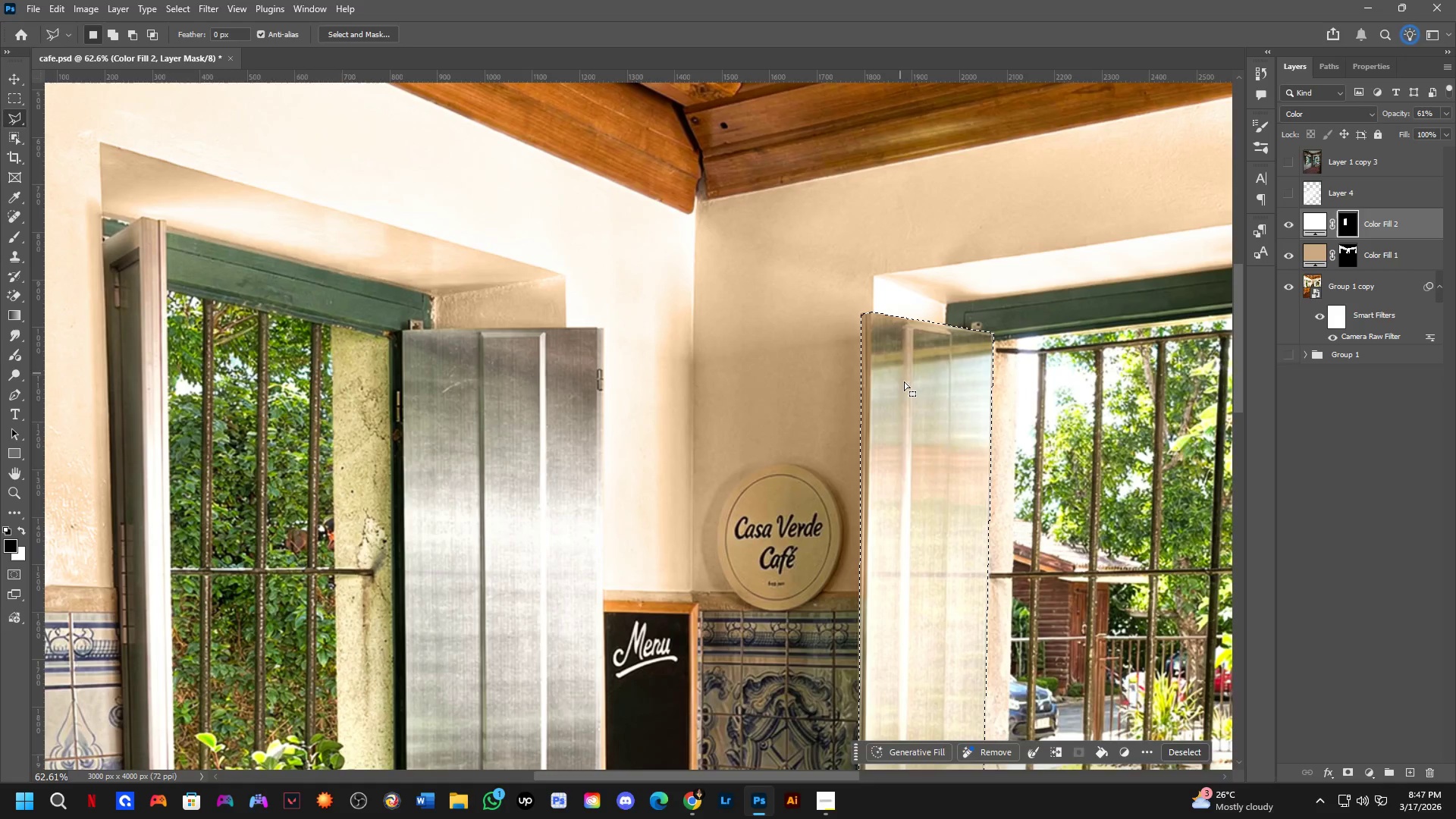 
key(Control+NumpadEnter)
 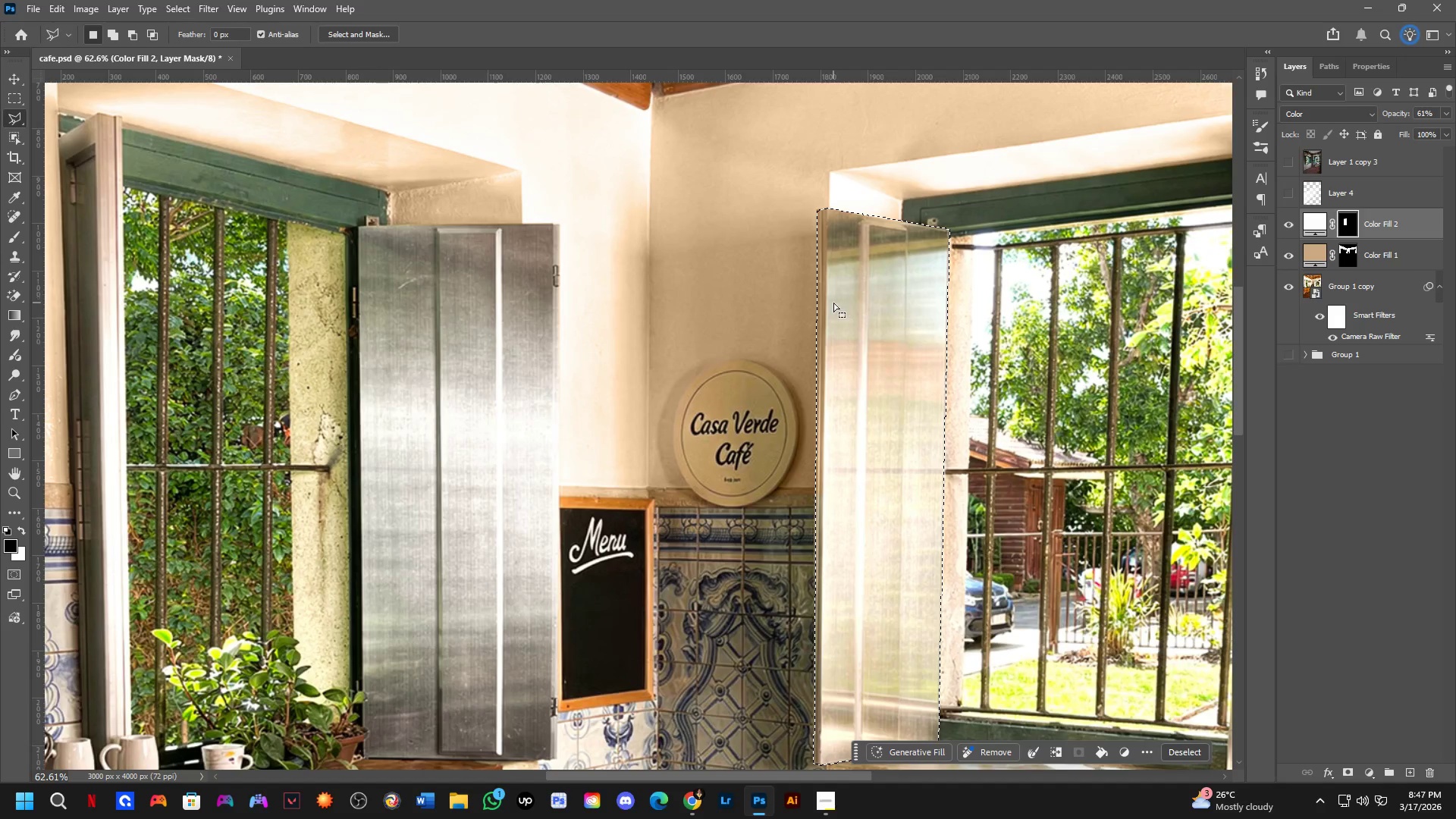 
key(Control+I)
 